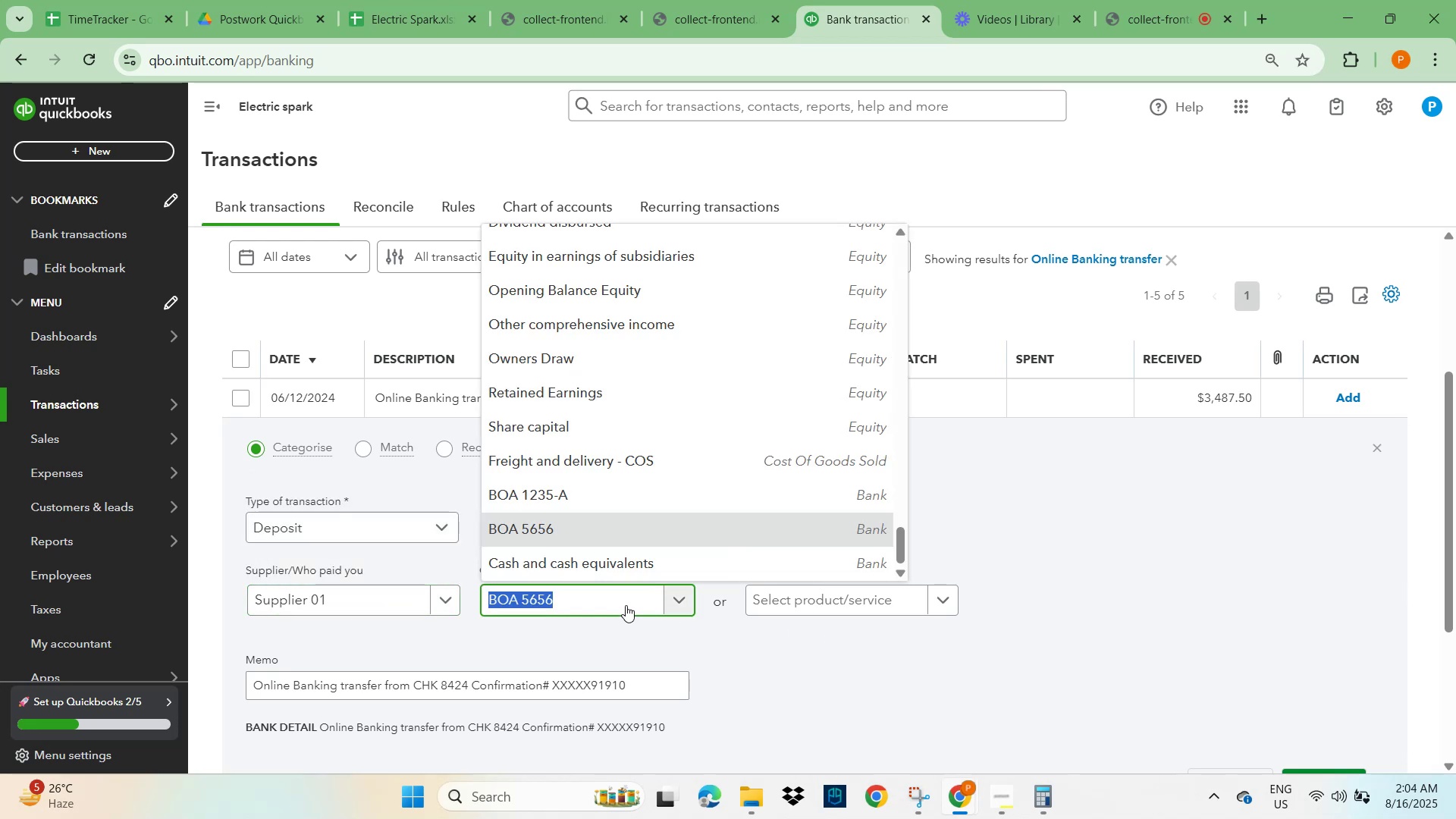 
type(other)
 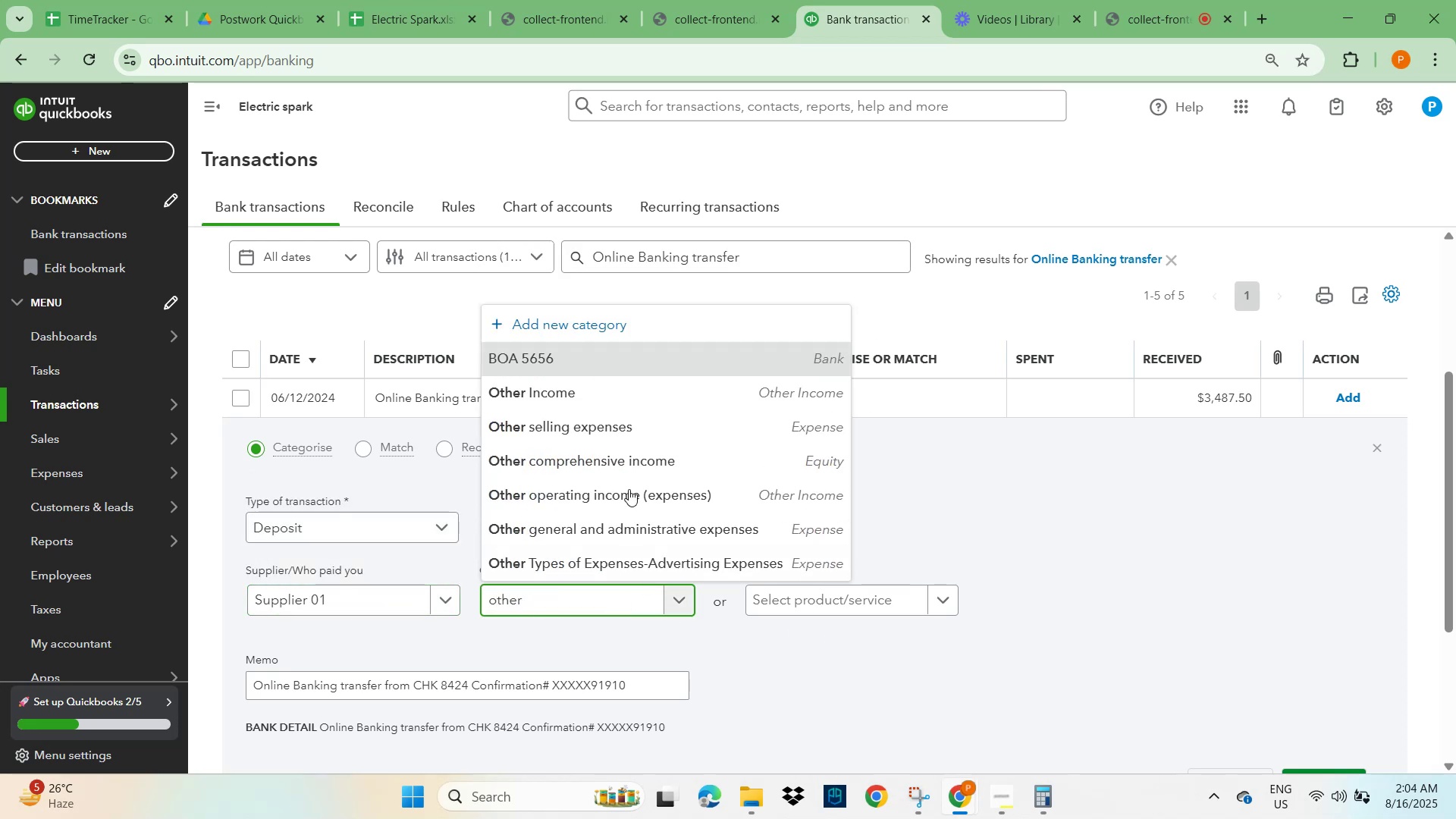 
left_click([614, 388])
 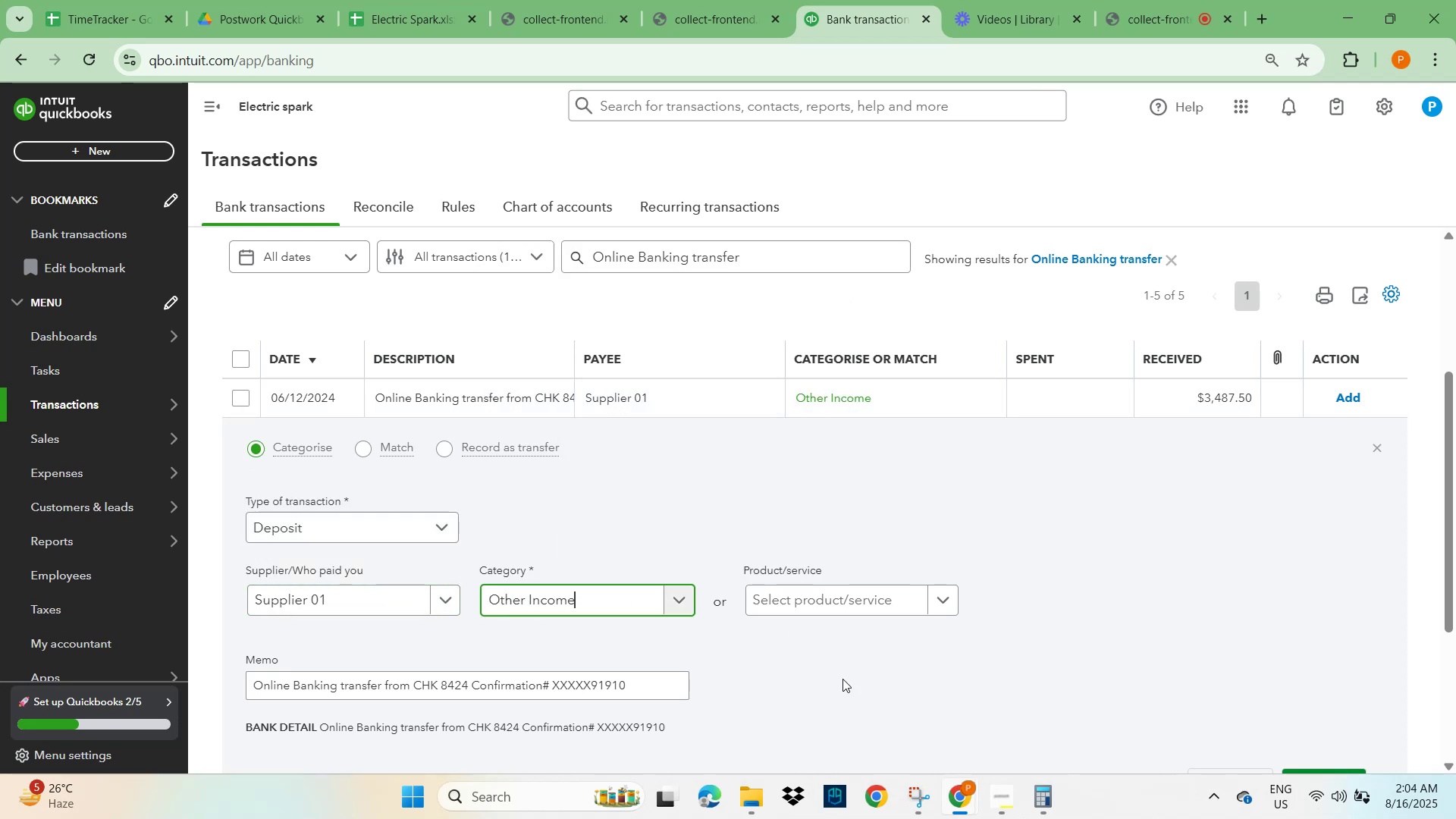 
scroll: coordinate [1070, 582], scroll_direction: down, amount: 2.0
 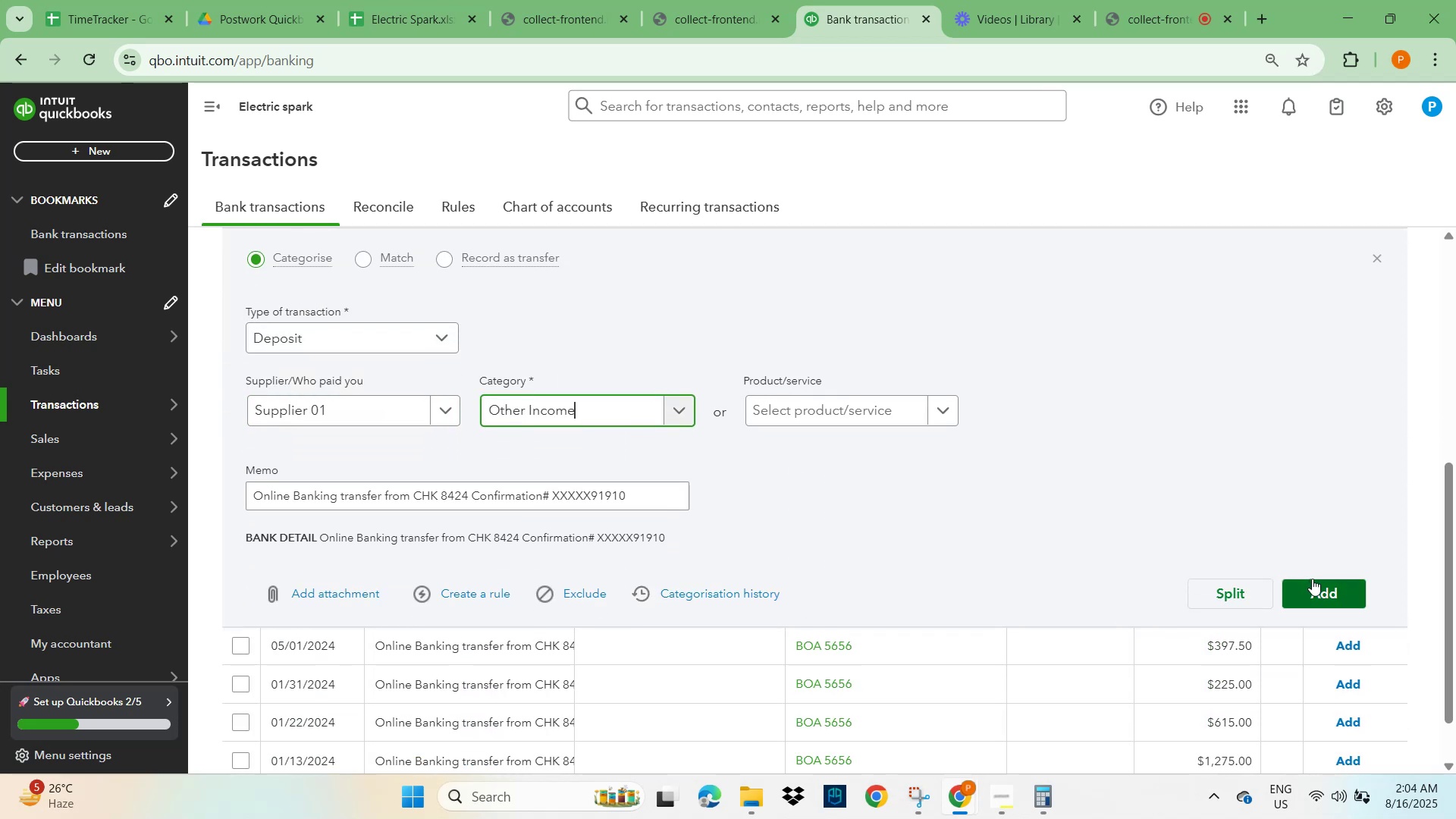 
left_click([1320, 593])
 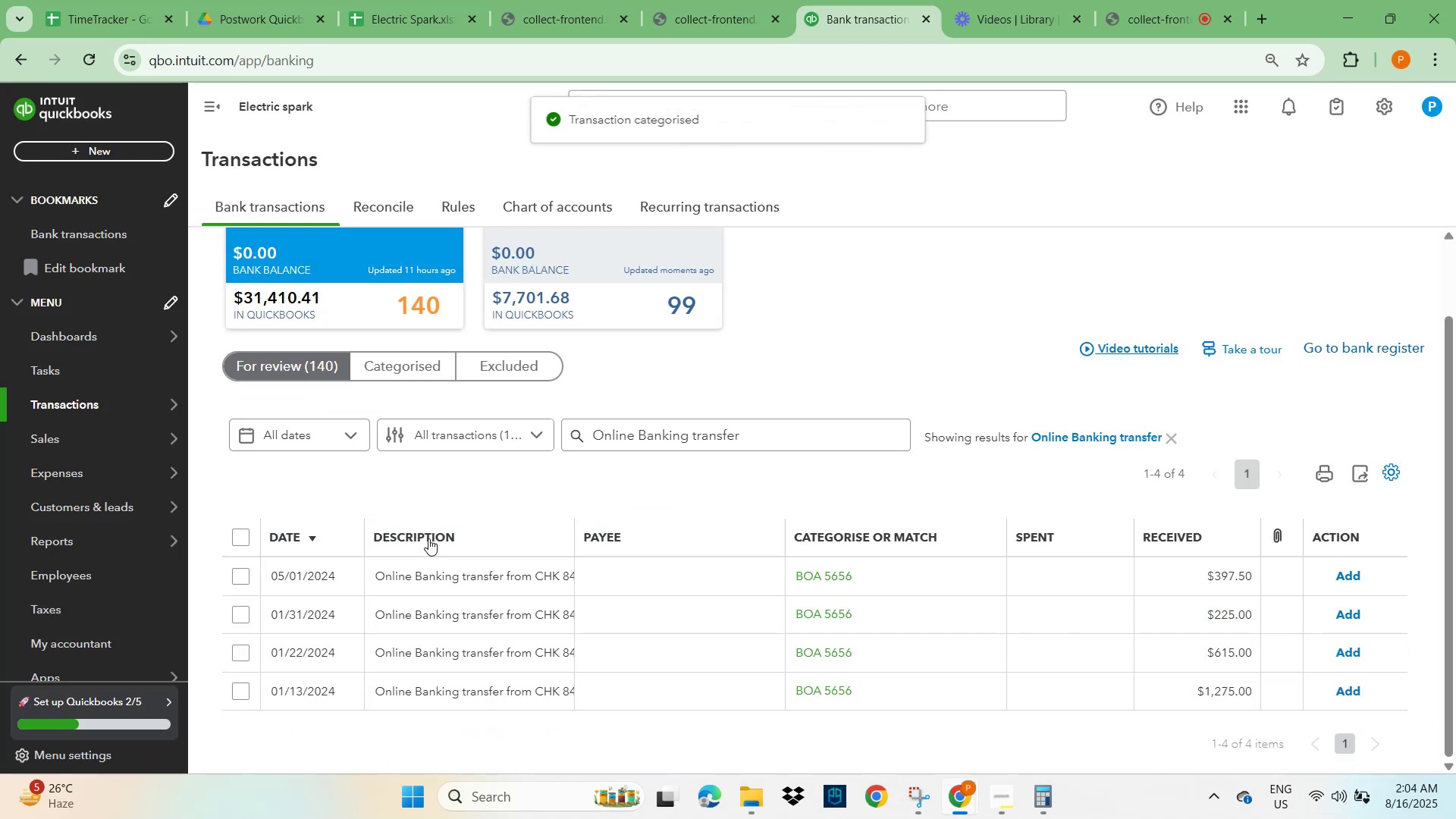 
left_click([461, 570])
 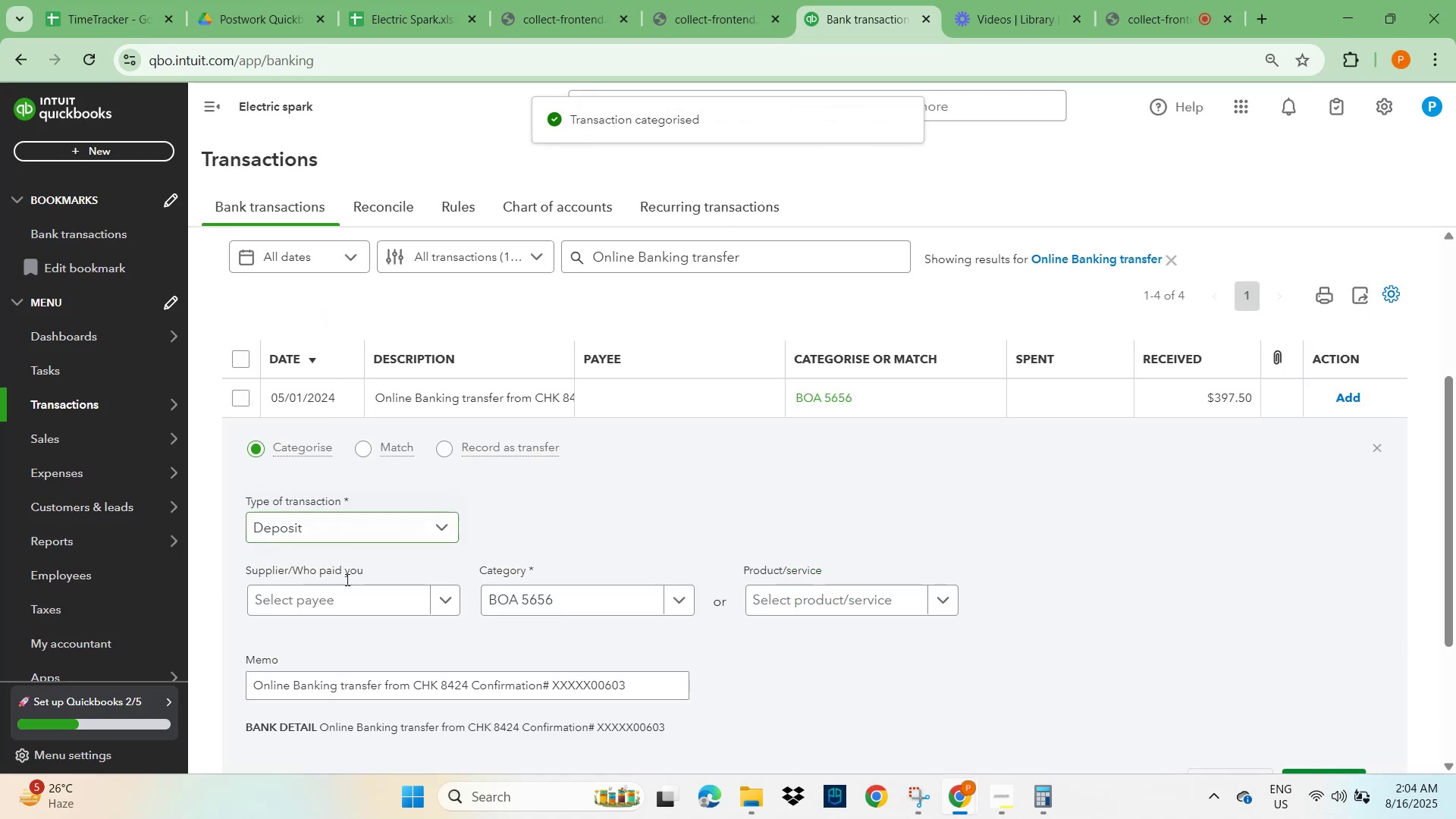 
left_click([340, 601])
 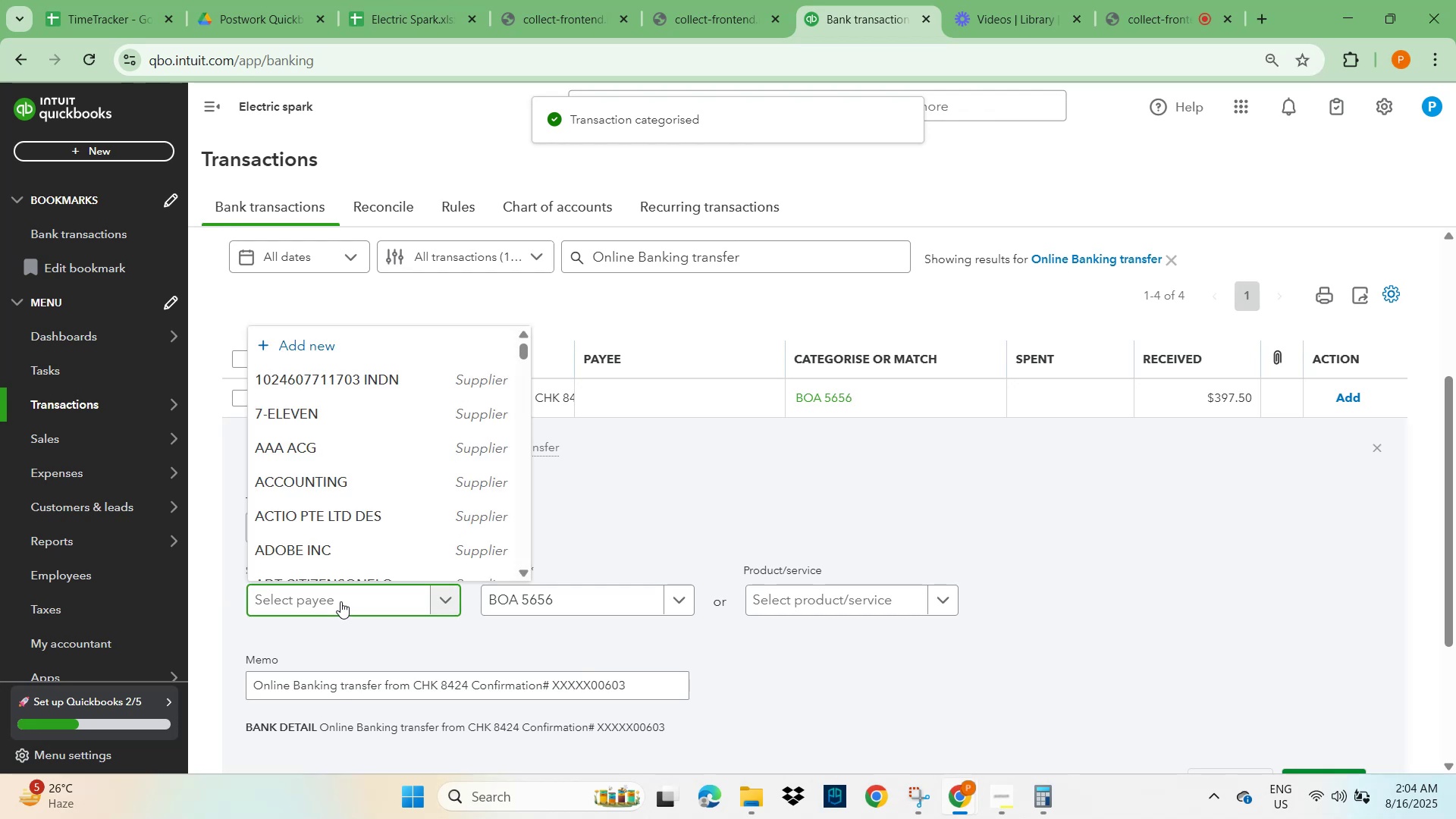 
type(supplier)
 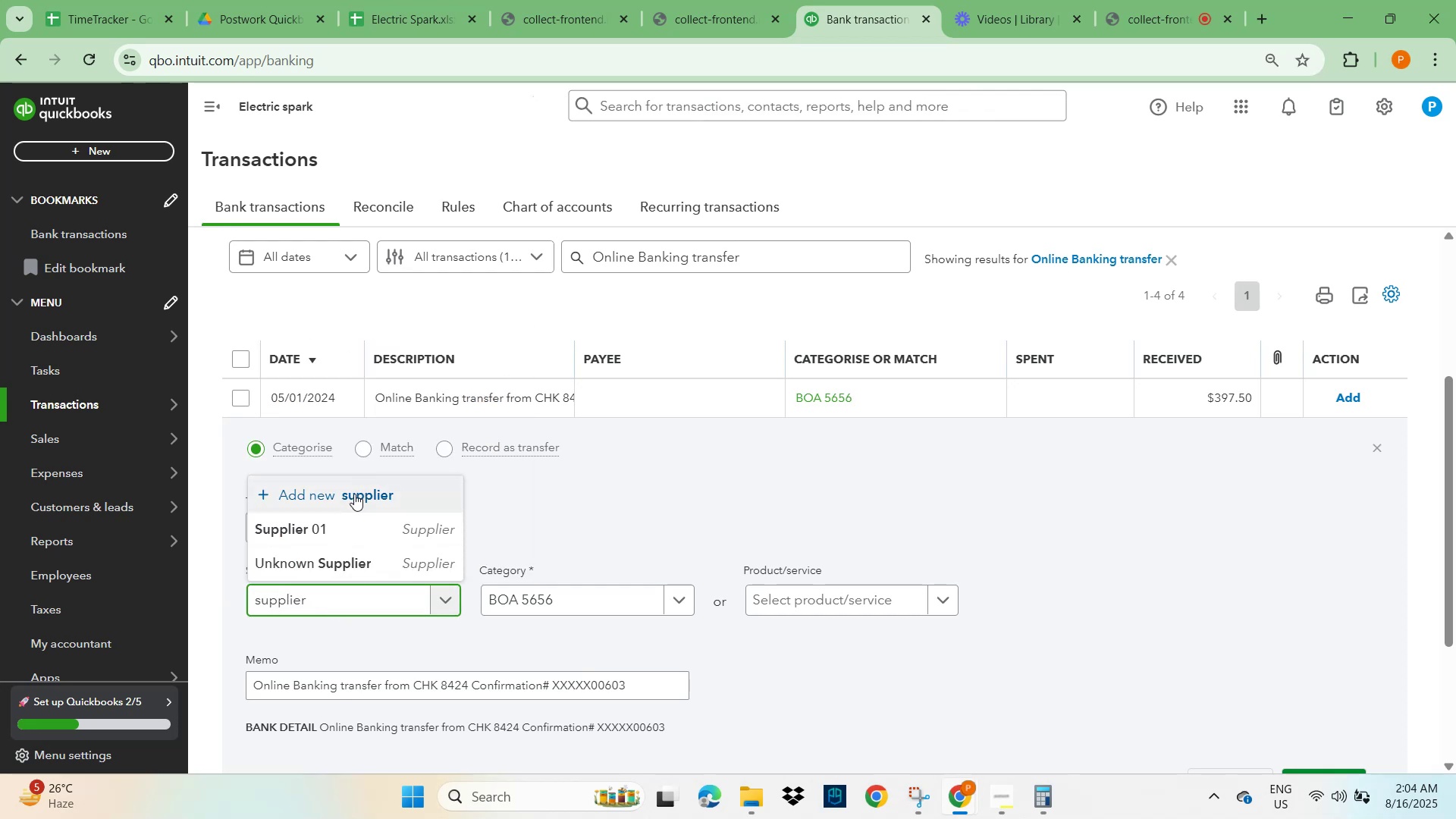 
left_click([320, 537])
 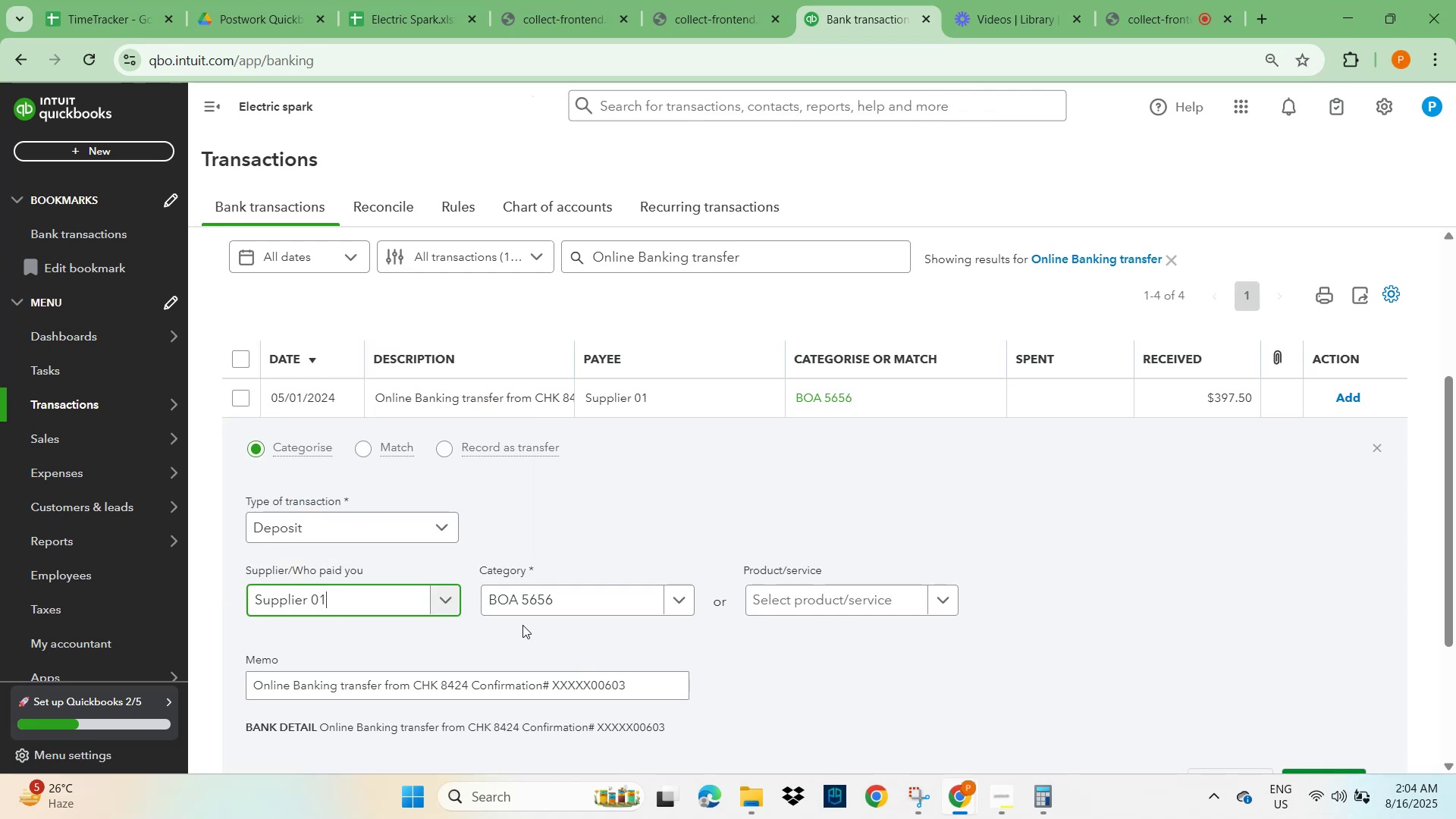 
left_click([538, 605])
 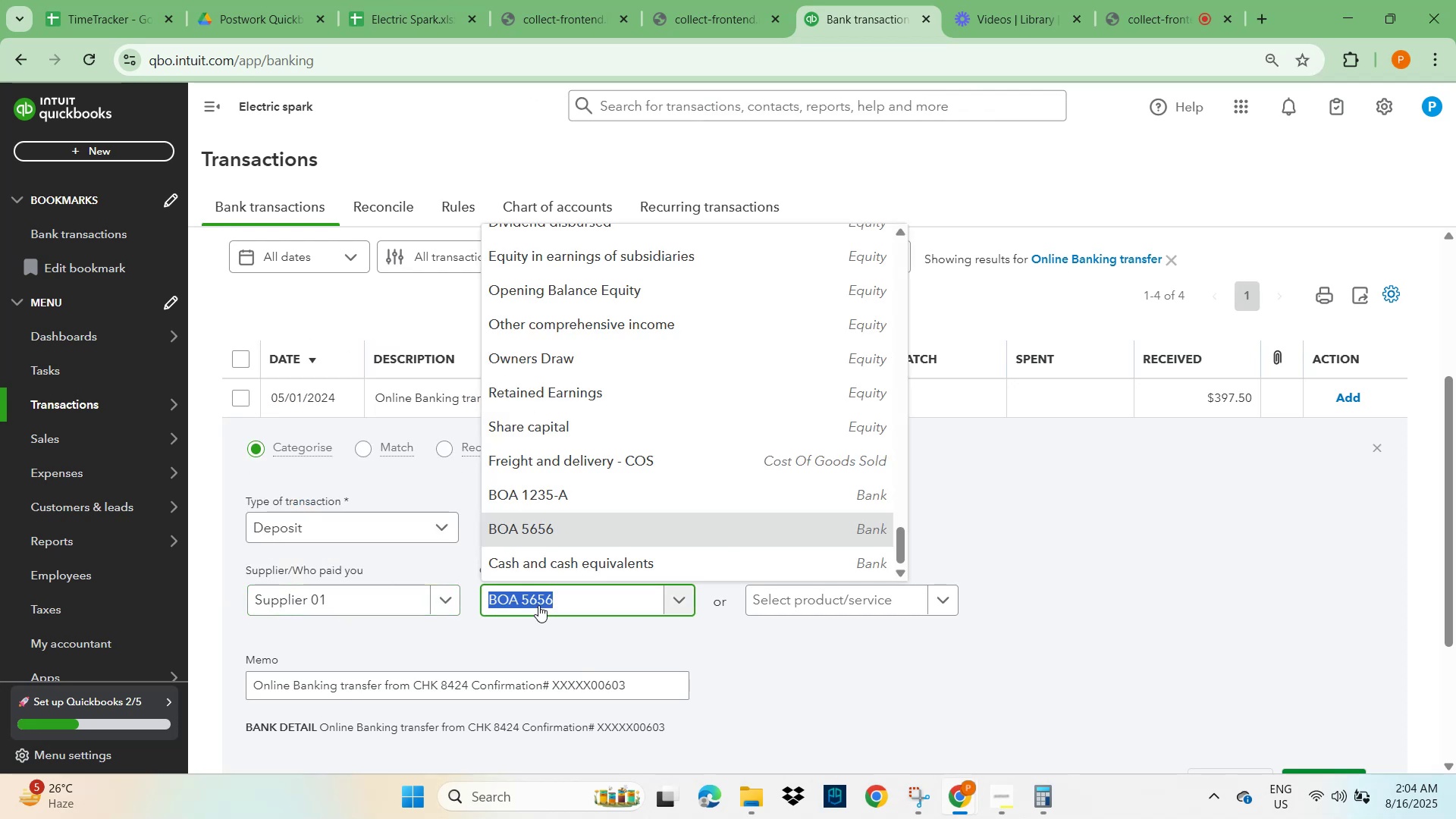 
type(other)
 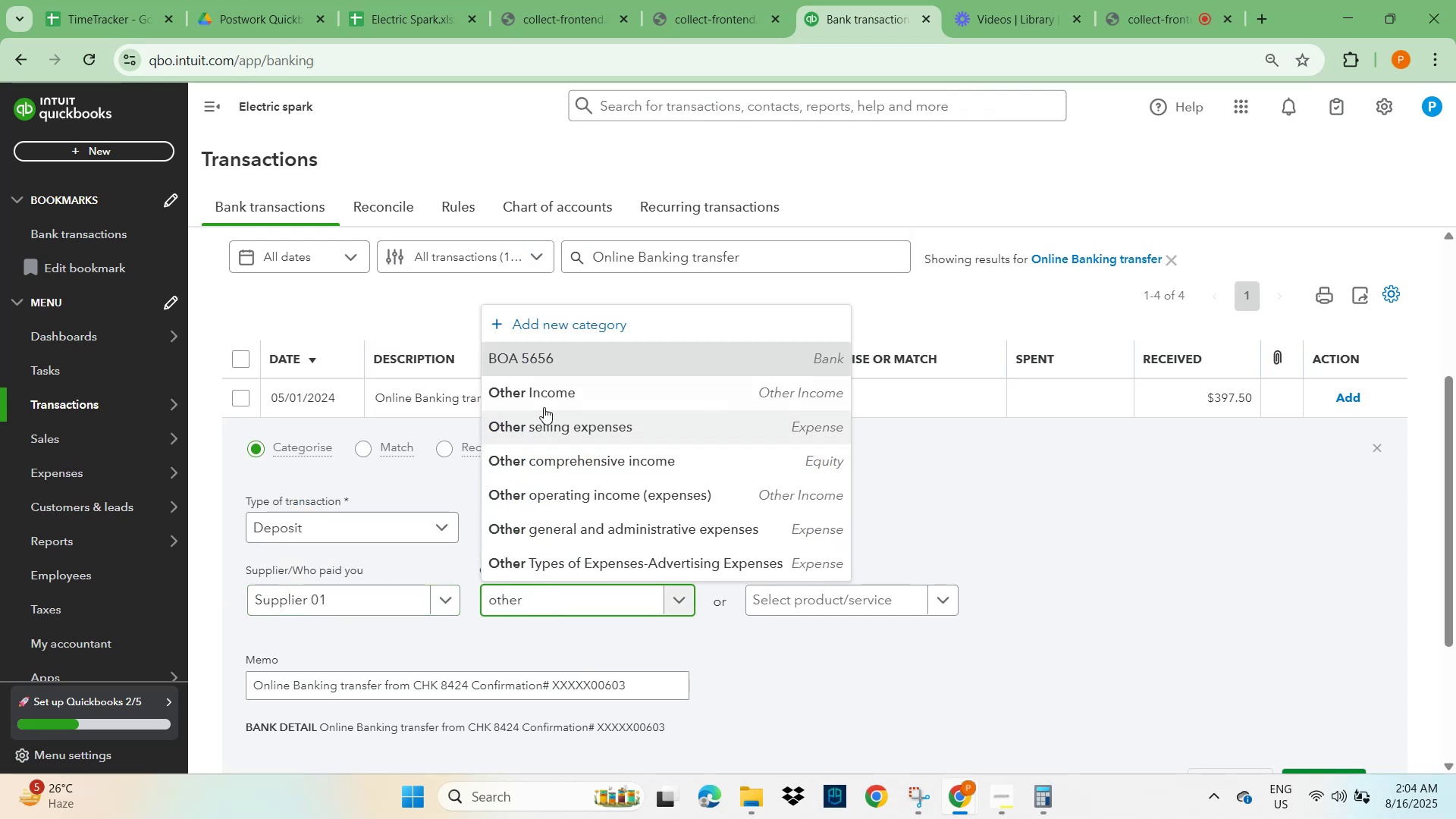 
left_click([544, 403])
 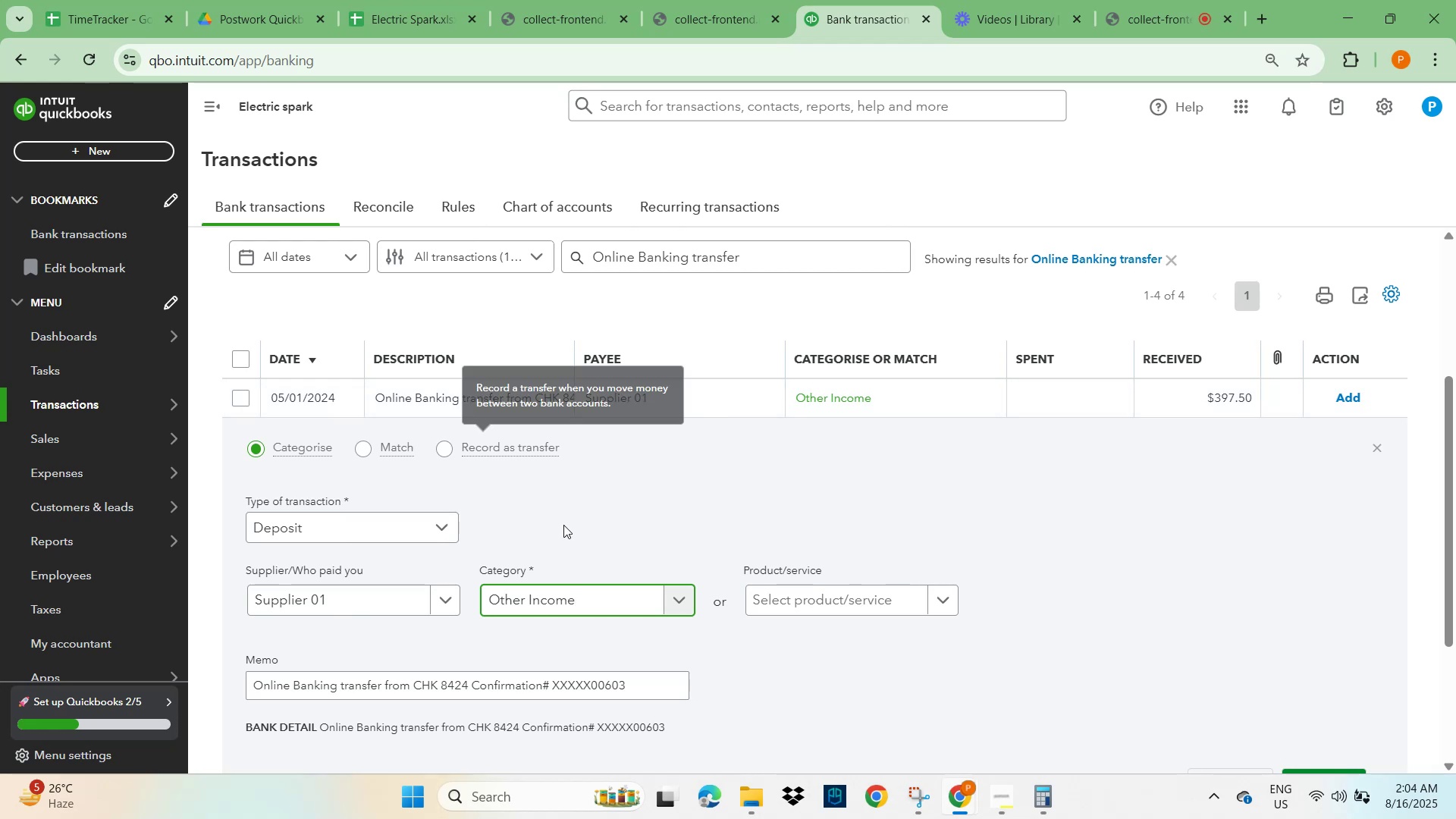 
left_click([676, 599])
 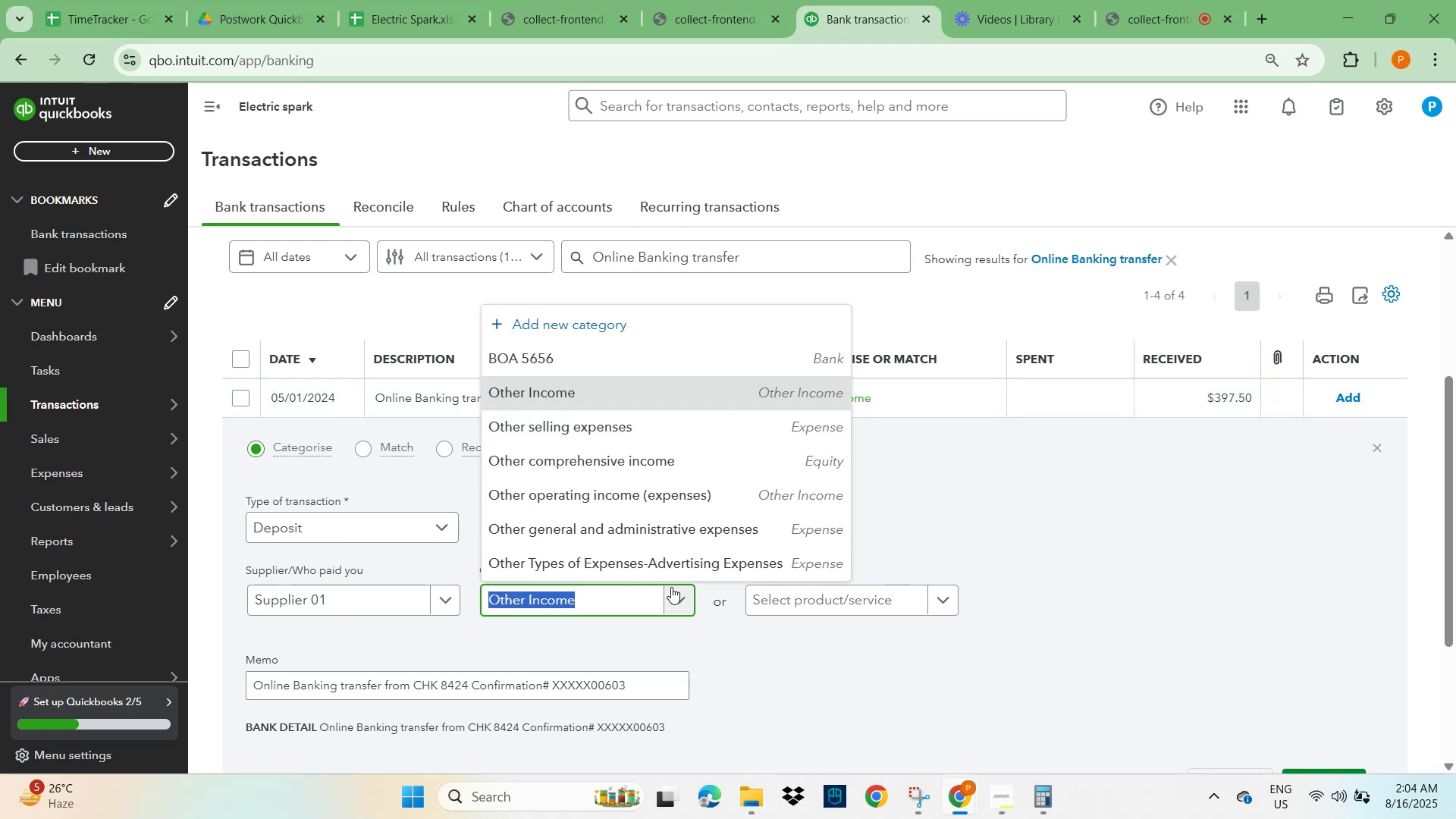 
scroll: coordinate [664, 500], scroll_direction: down, amount: 7.0
 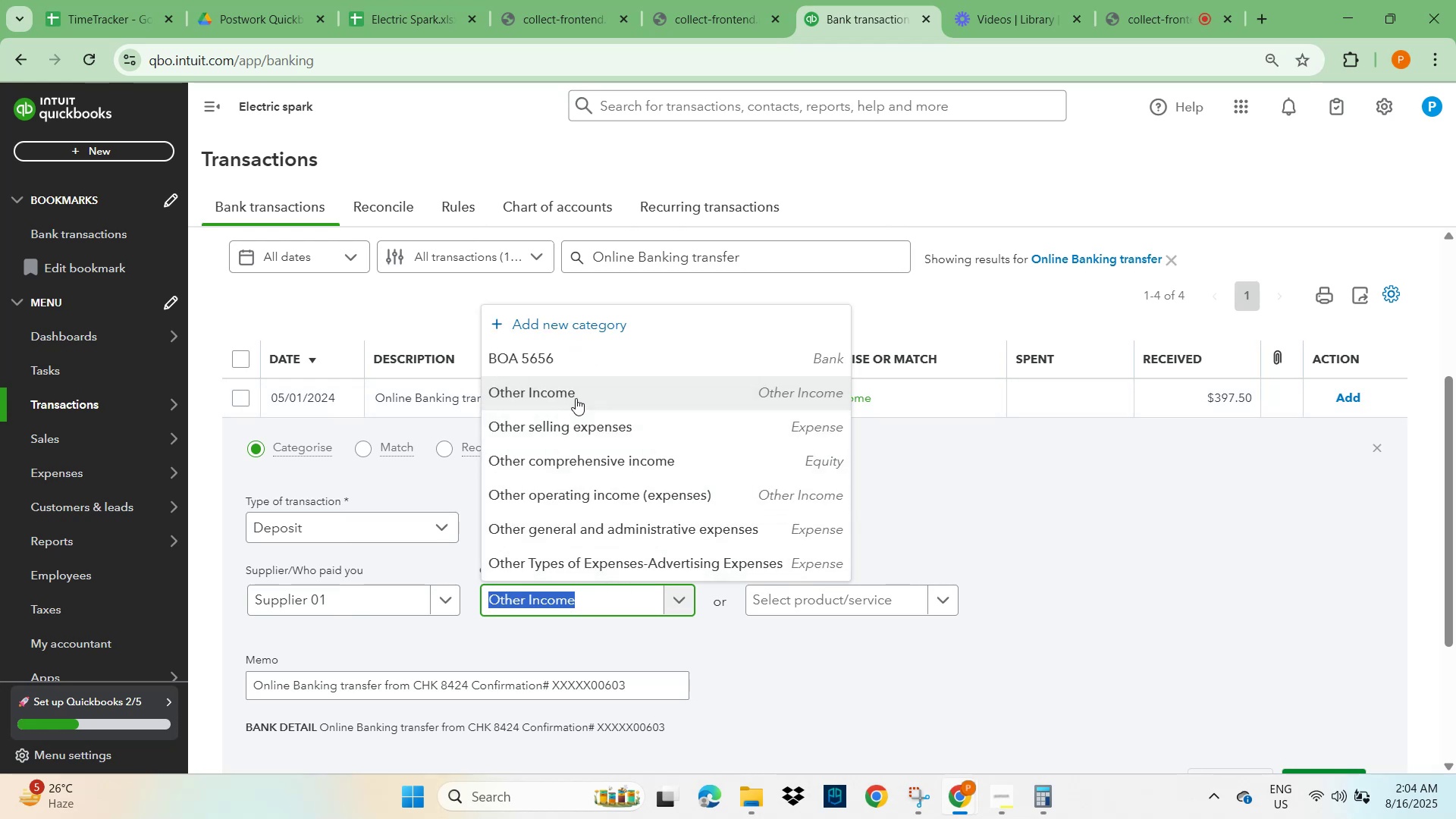 
mouse_move([565, 421])
 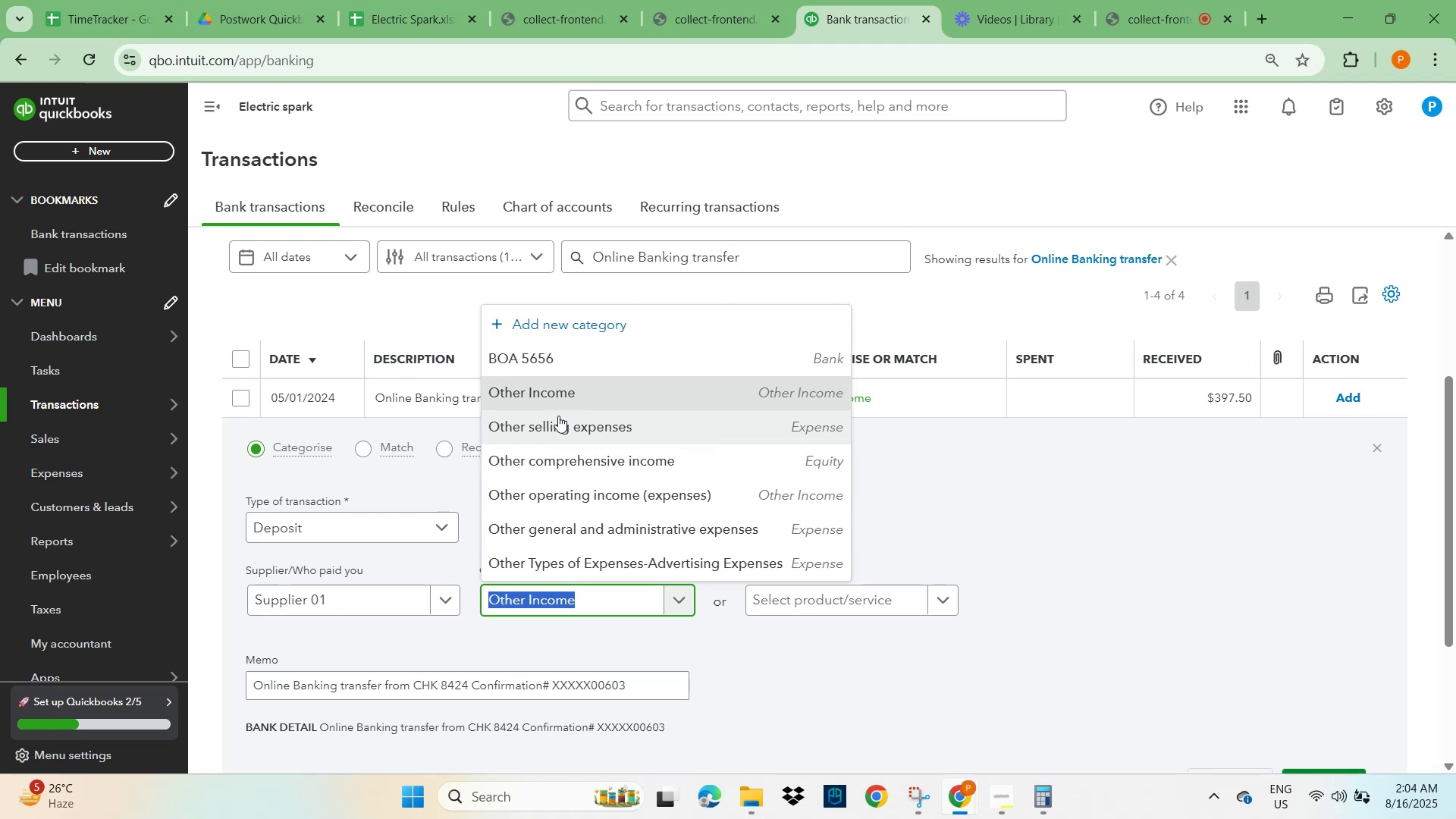 
scroll: coordinate [279, 416], scroll_direction: up, amount: 4.0
 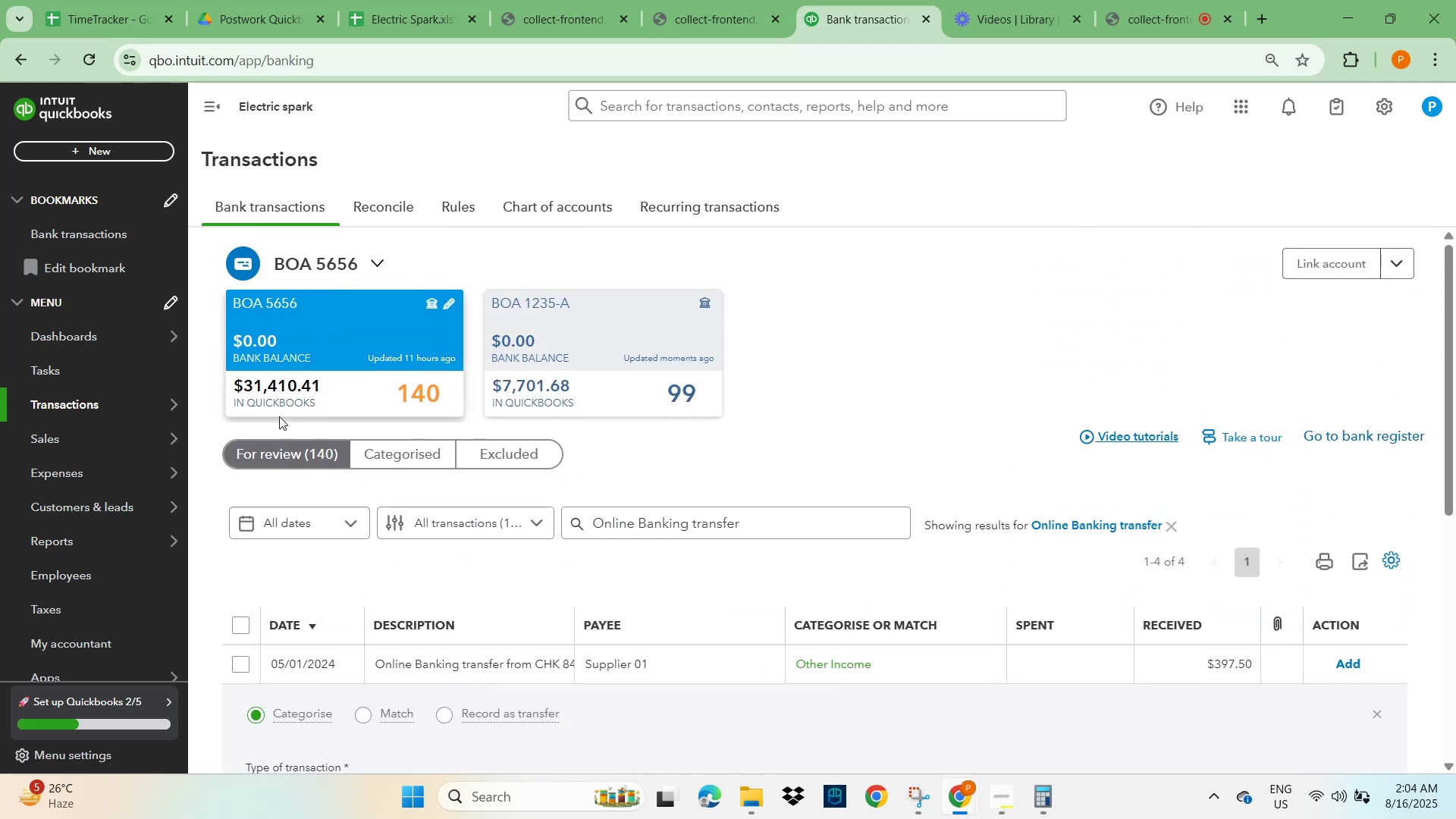 
scroll: coordinate [279, 416], scroll_direction: down, amount: 3.0
 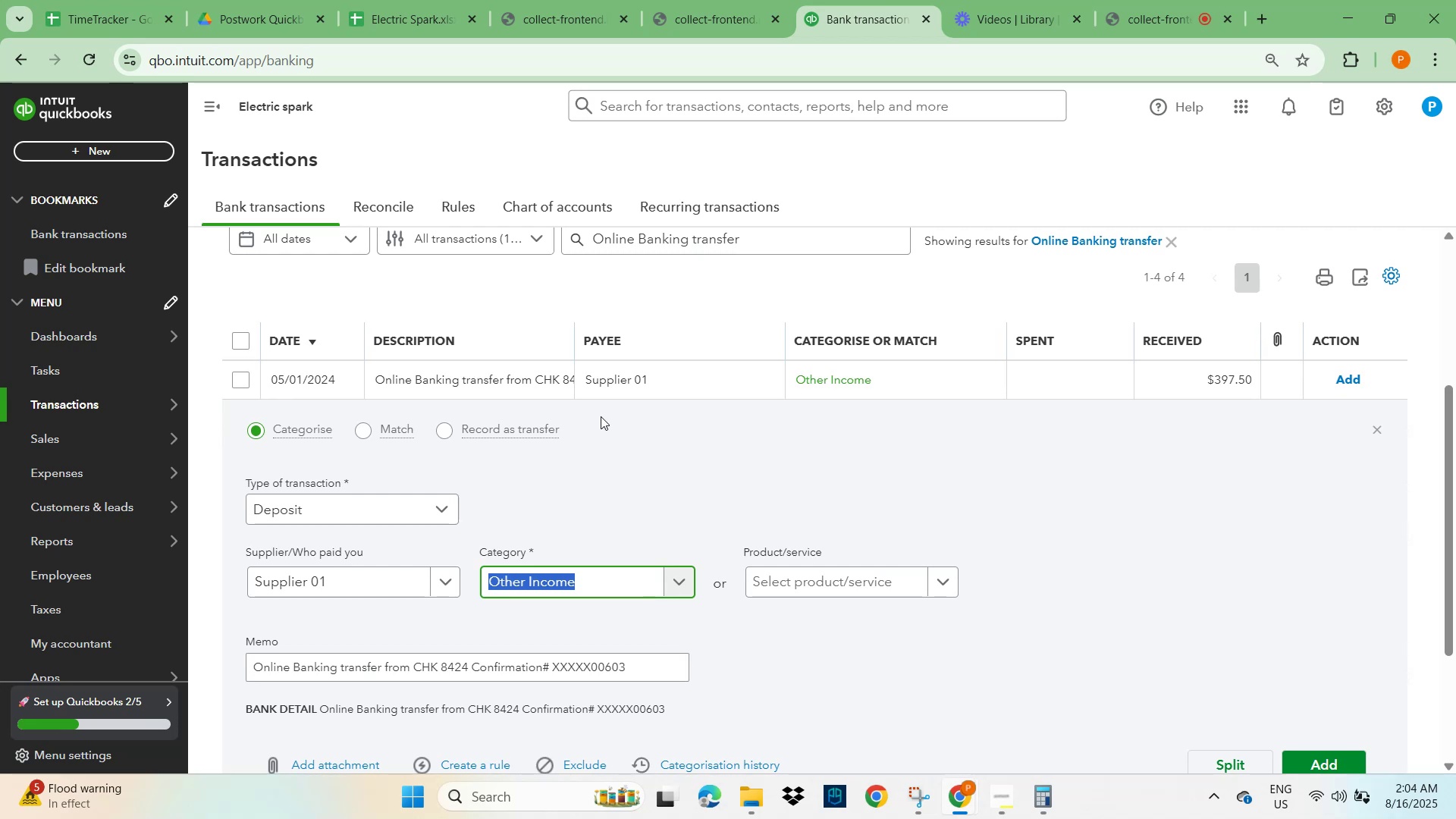 
wait(17.6)
 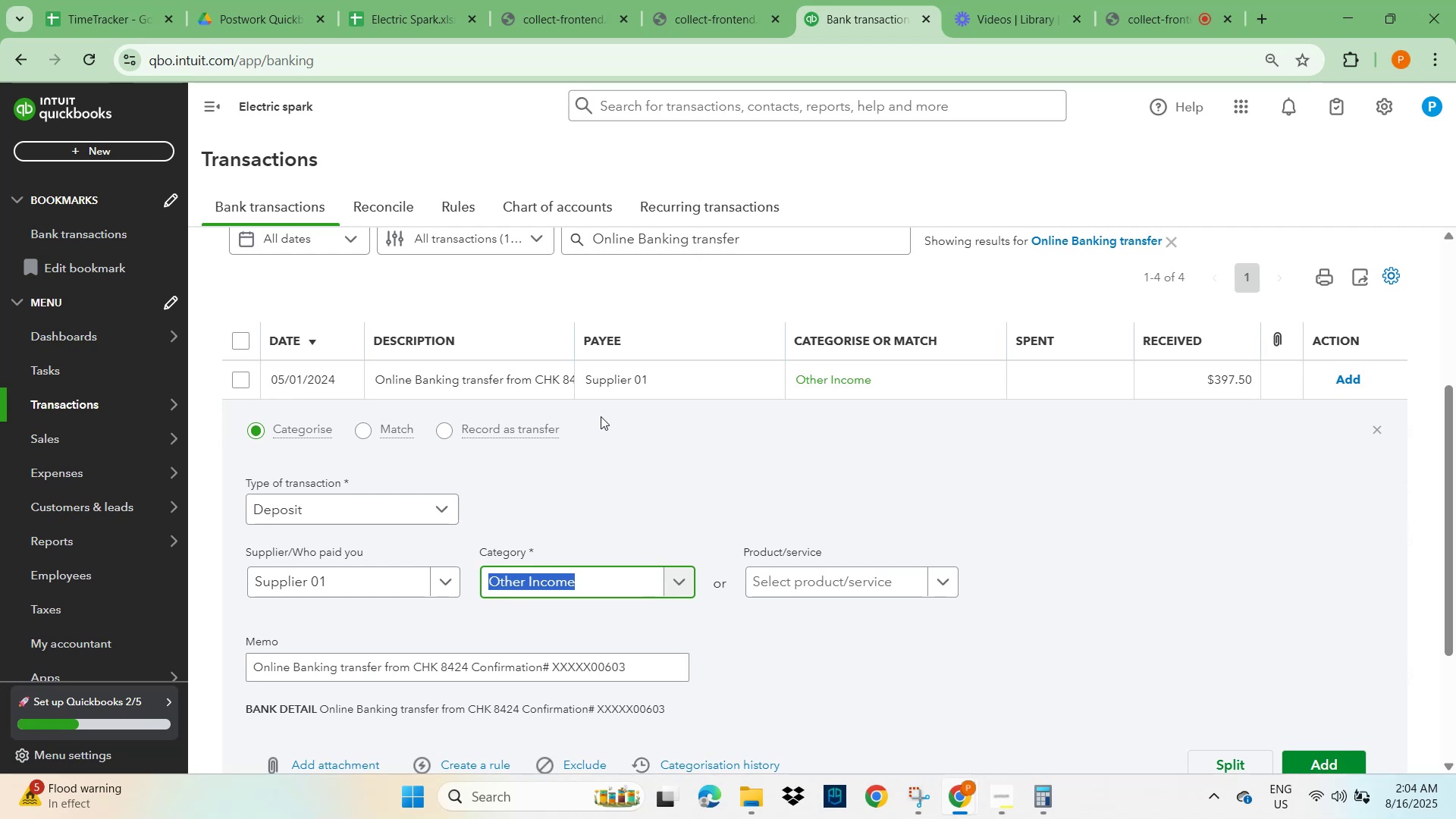 
left_click([677, 579])
 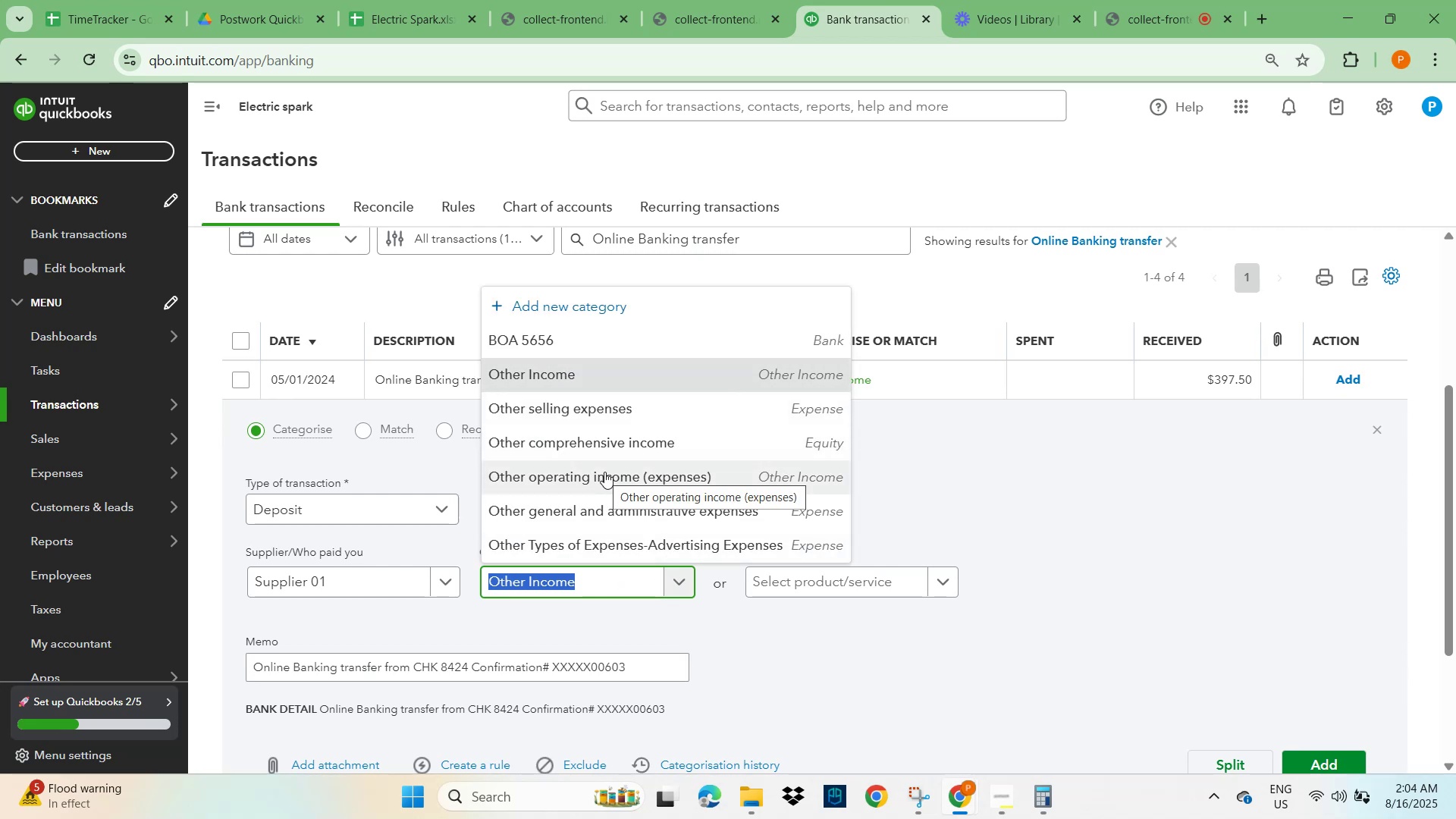 
wait(5.77)
 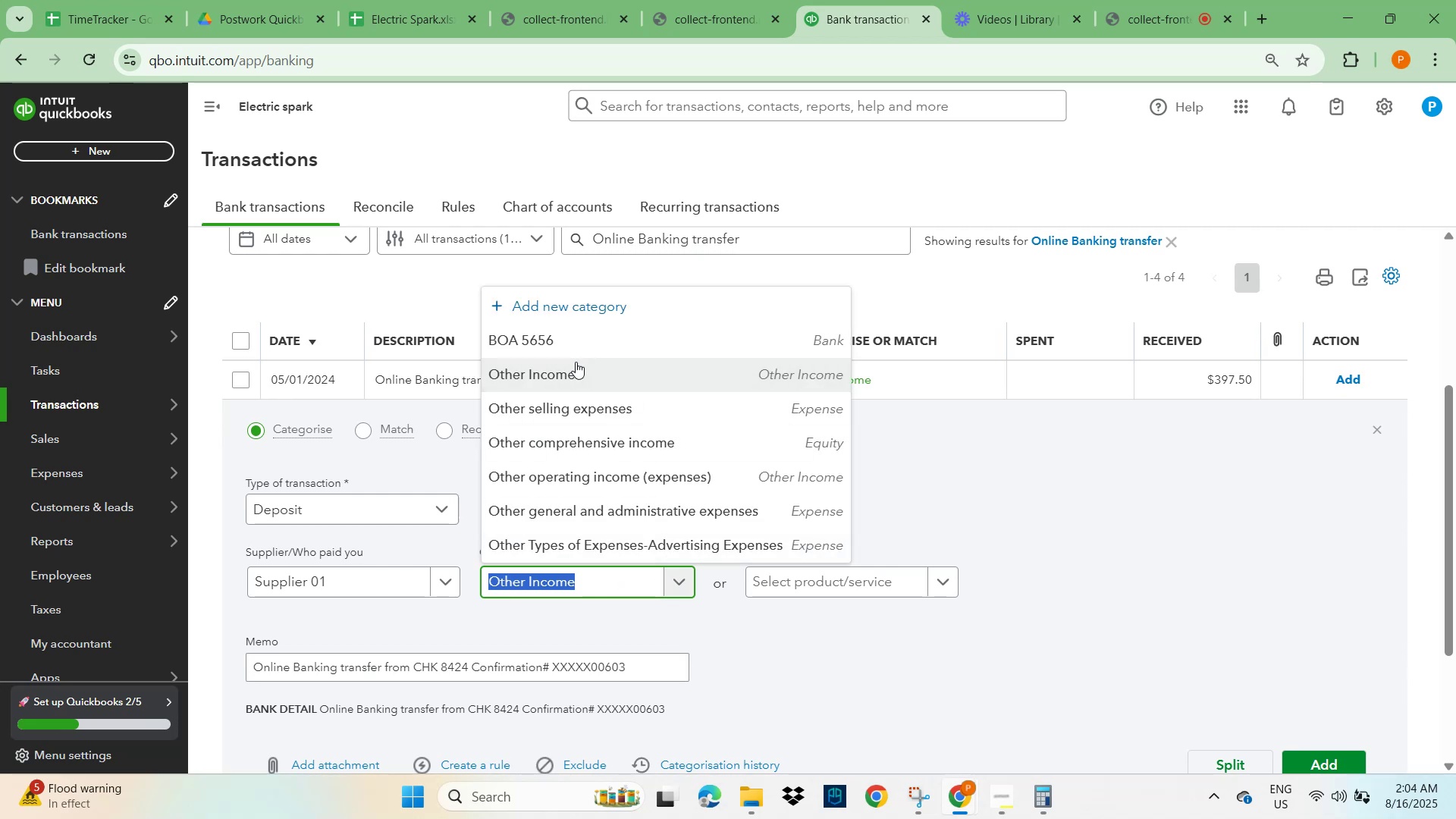 
left_click([934, 469])
 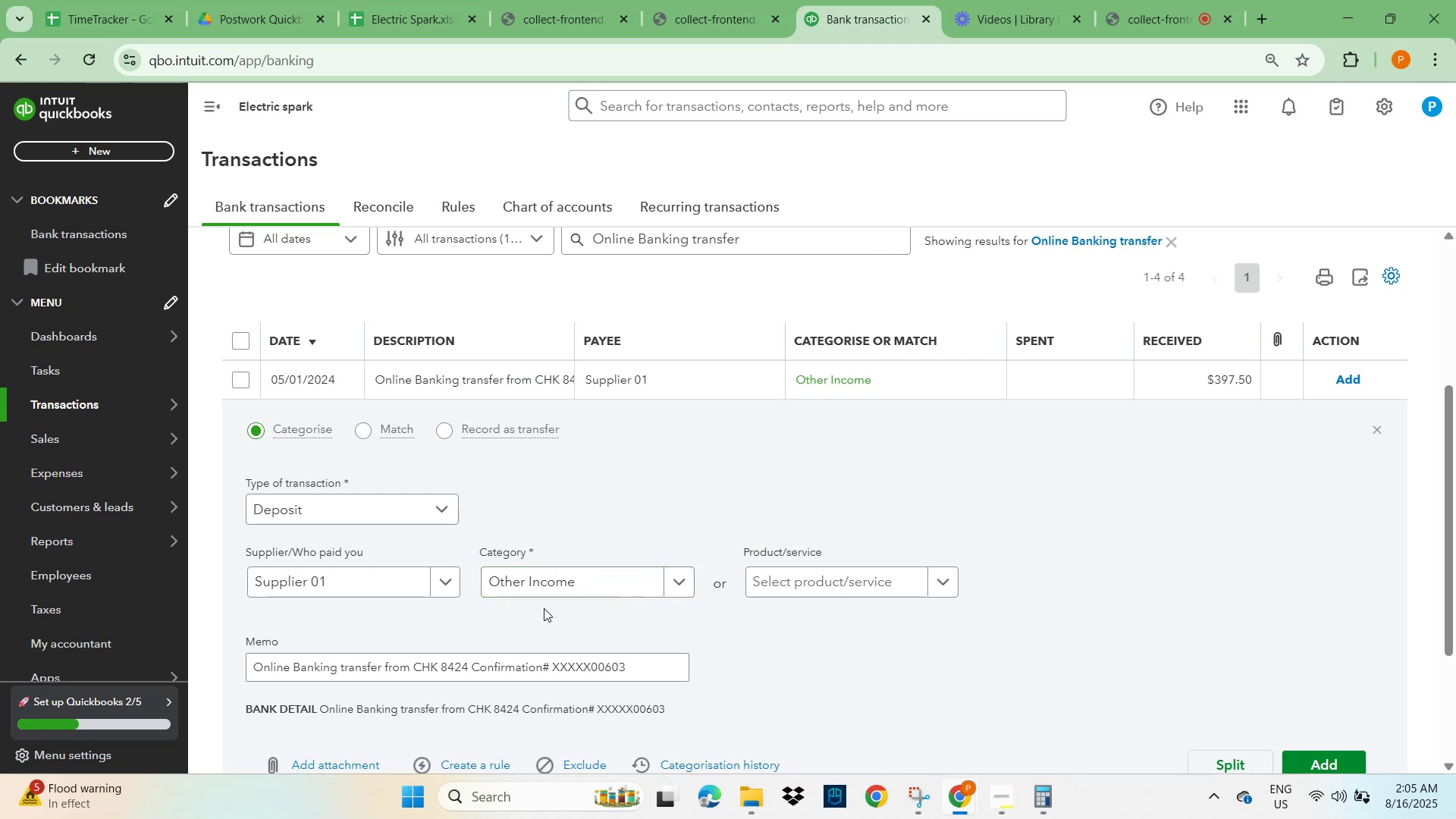 
left_click([541, 582])
 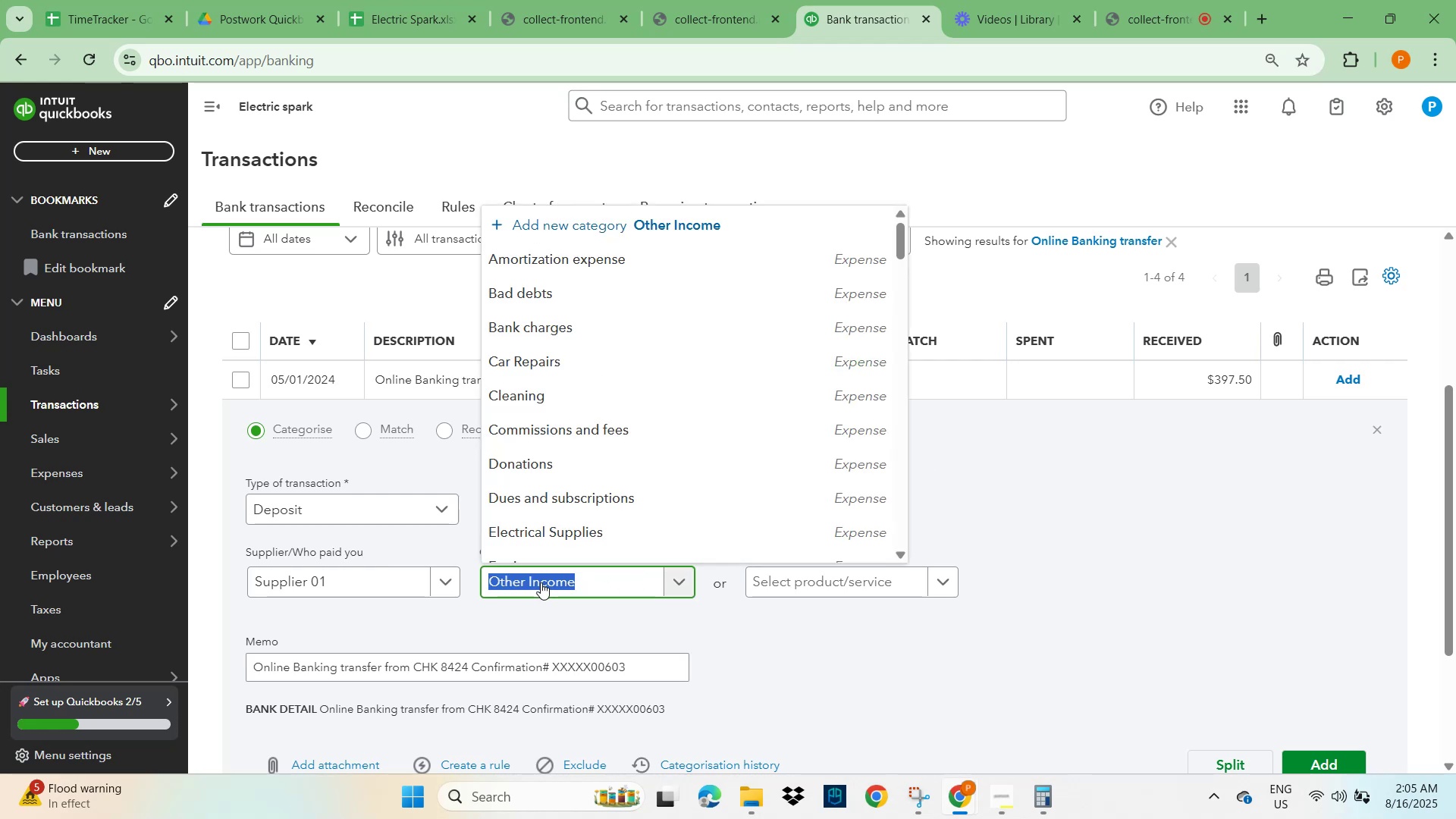 
type(other)
 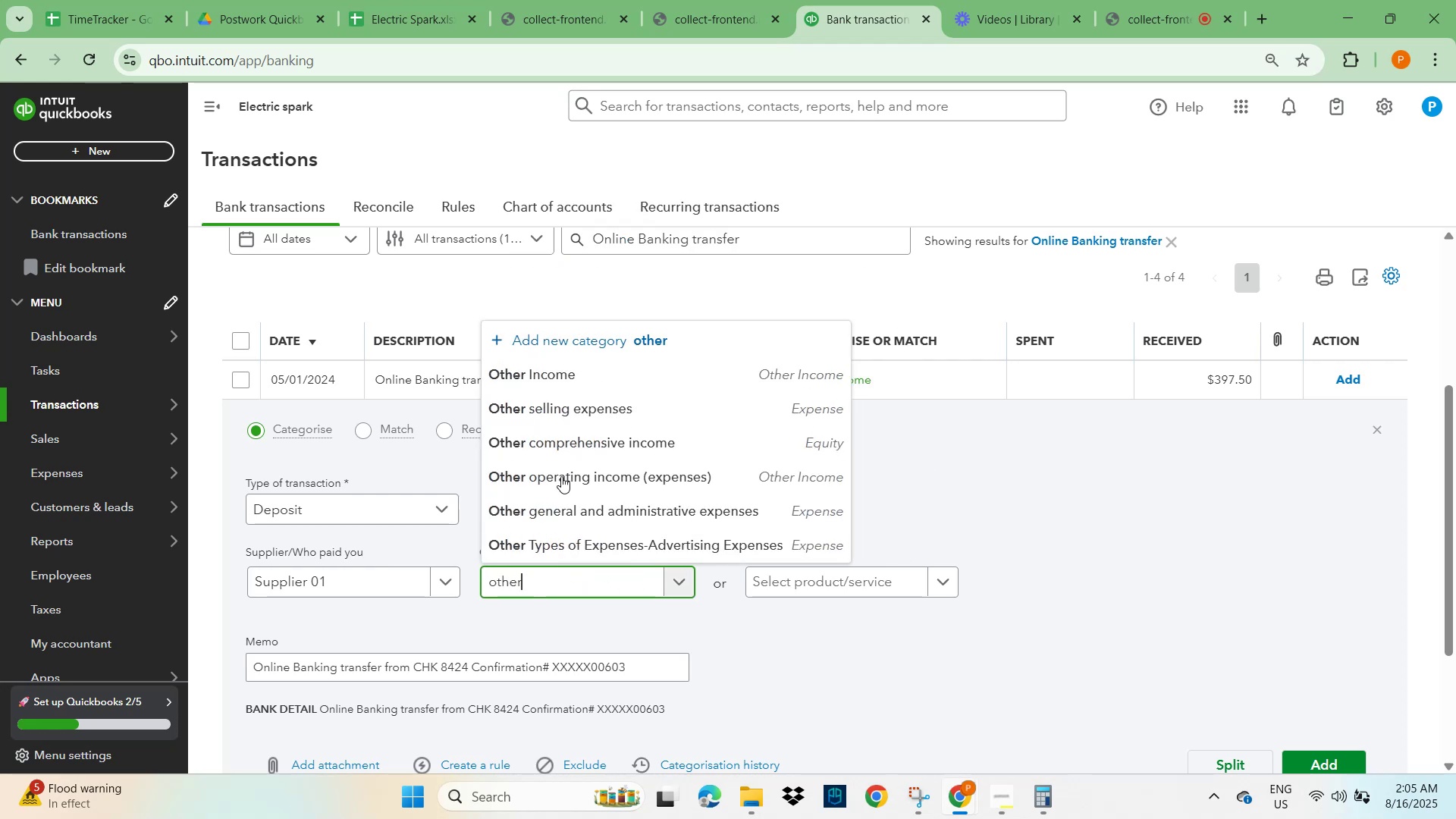 
left_click([551, 381])
 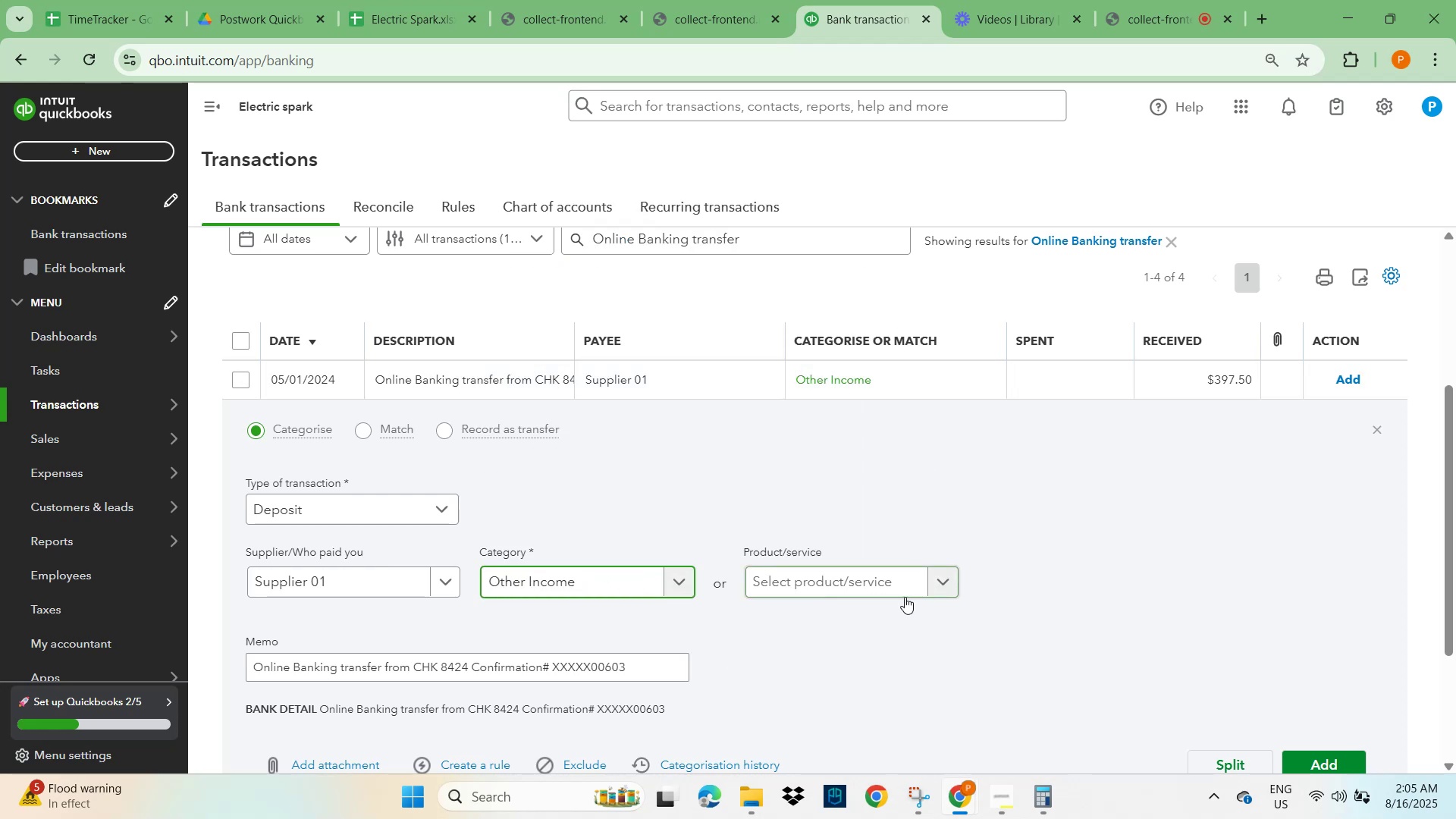 
scroll: coordinate [1031, 669], scroll_direction: down, amount: 1.0
 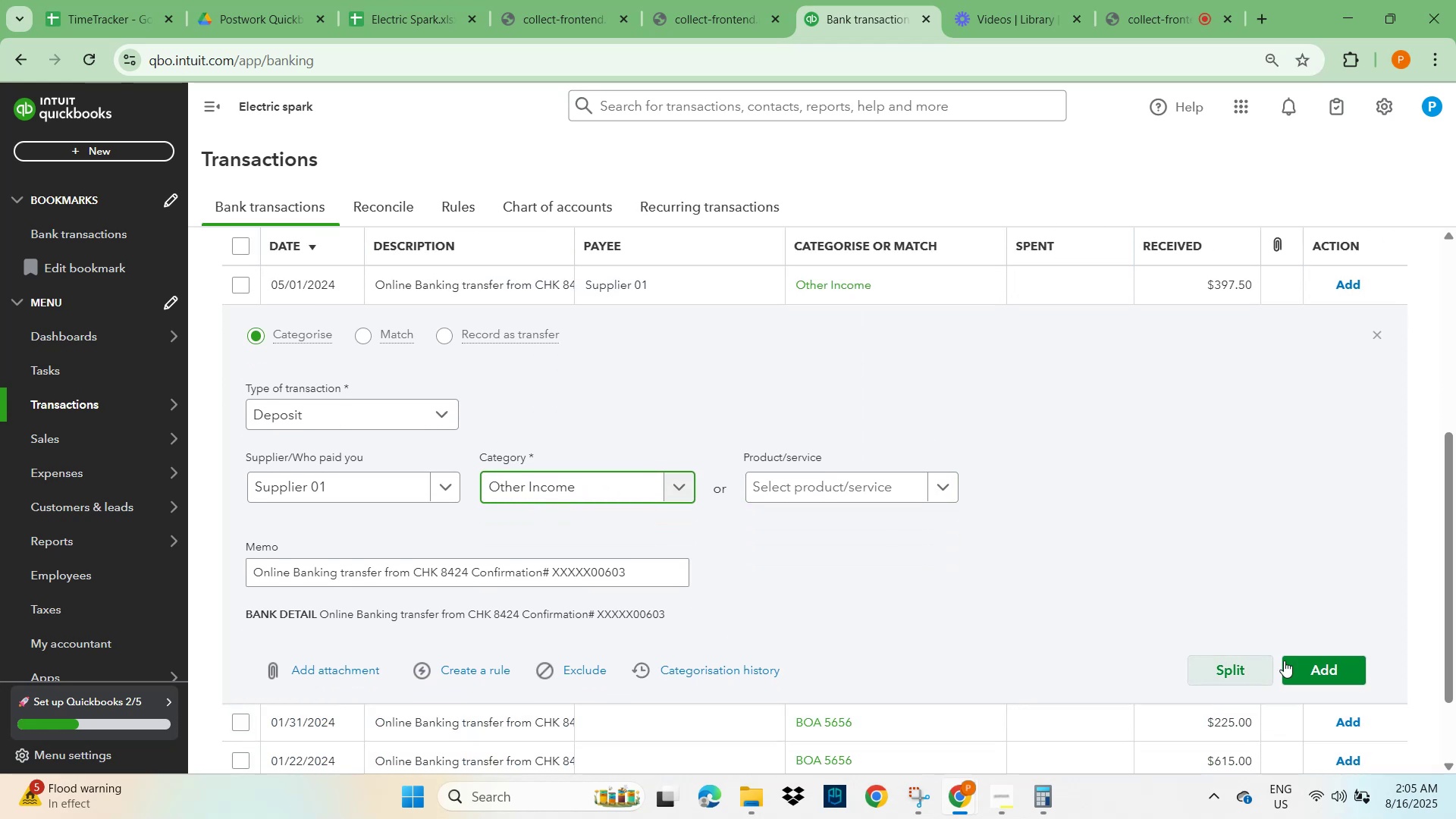 
left_click([1320, 667])
 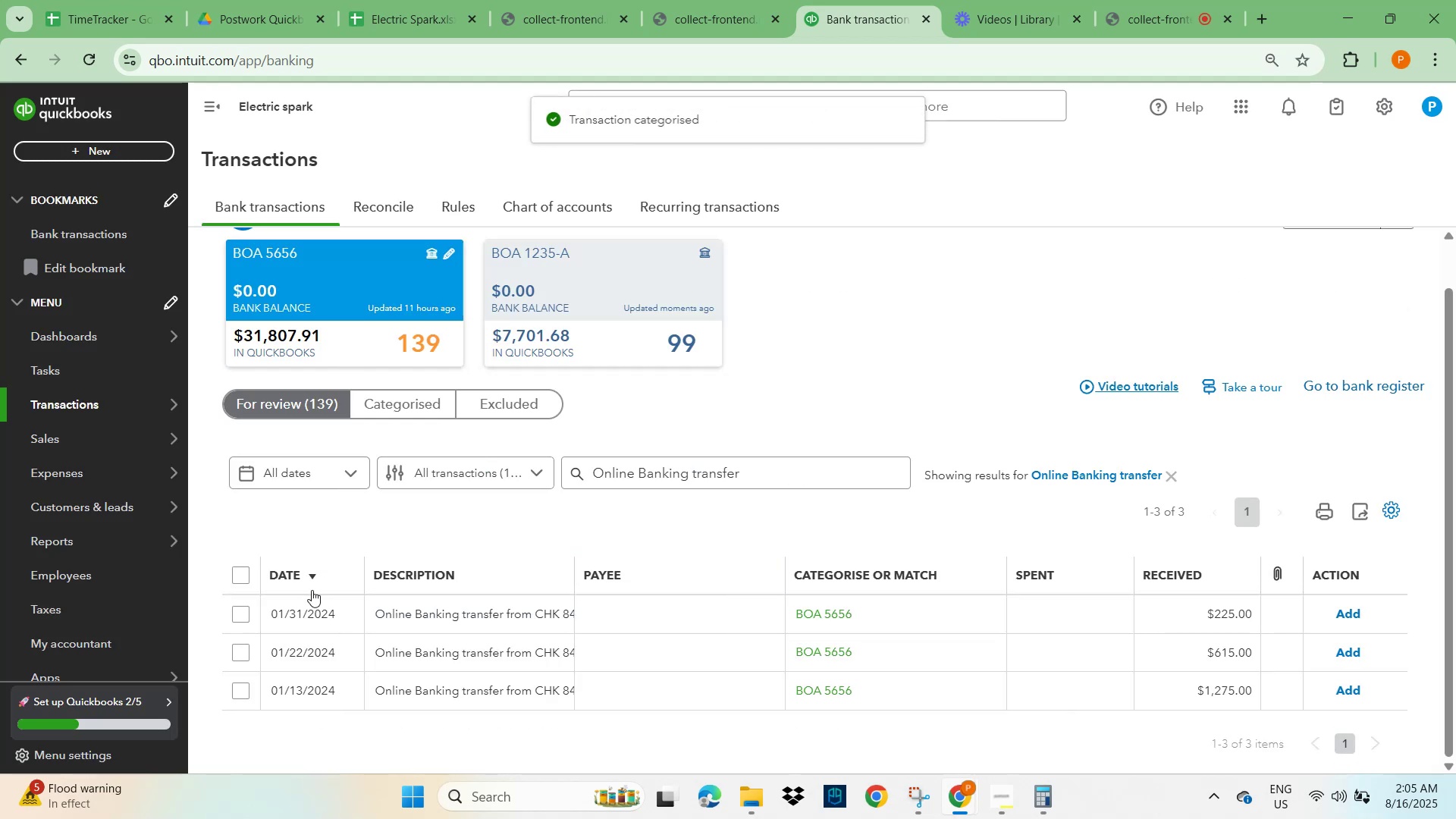 
left_click([468, 620])
 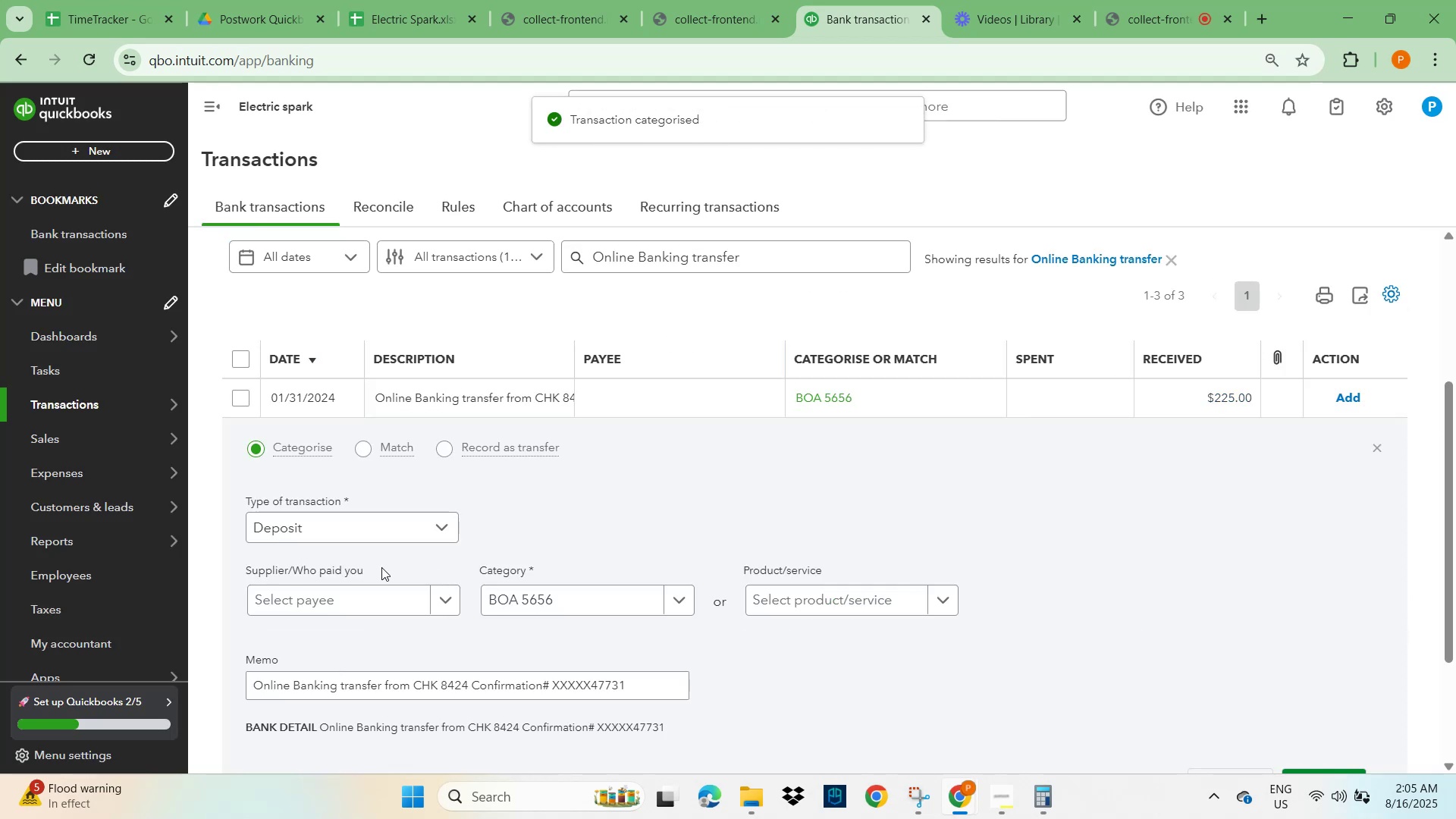 
left_click([339, 604])
 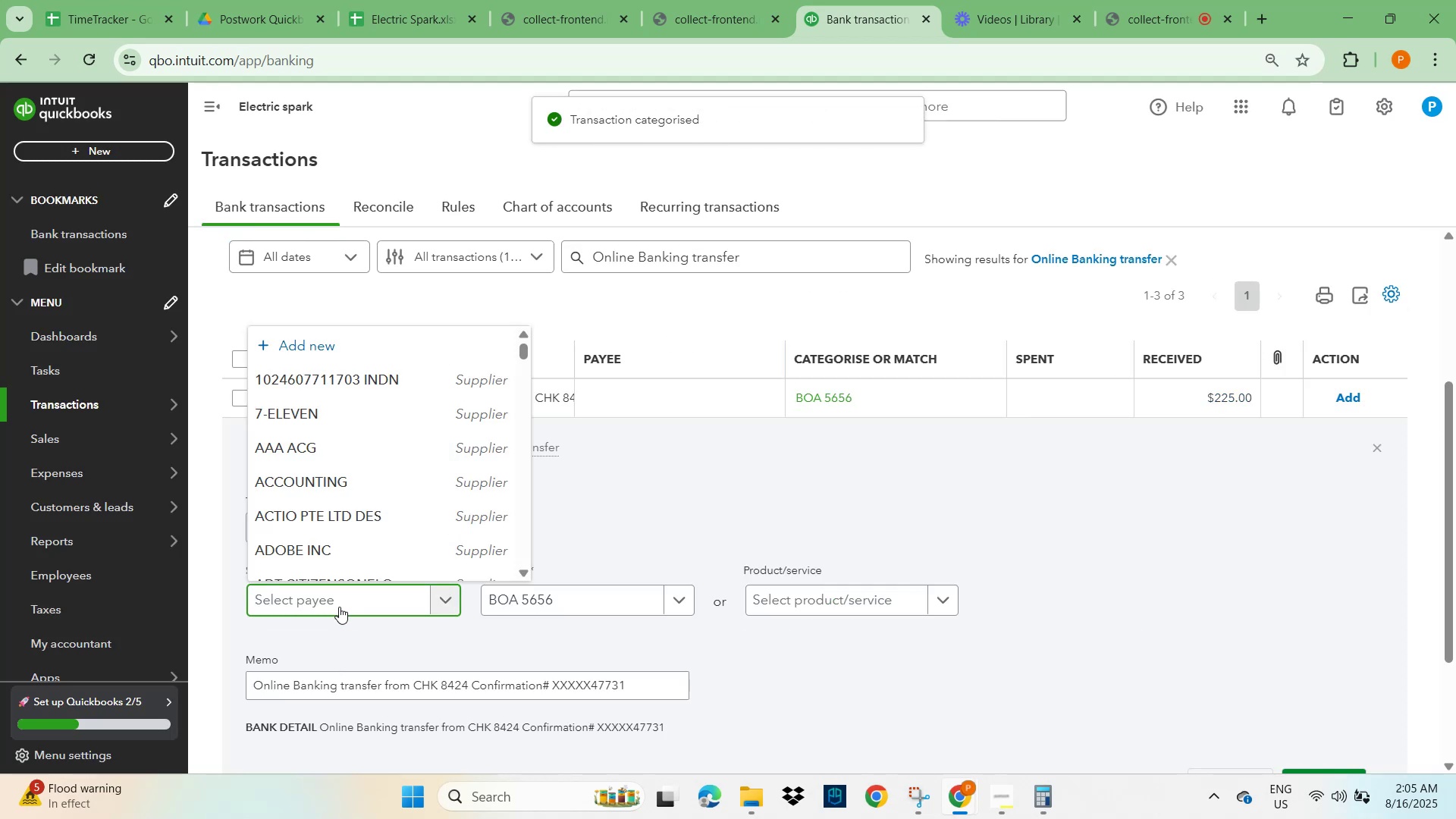 
type(suypplesupplier)
 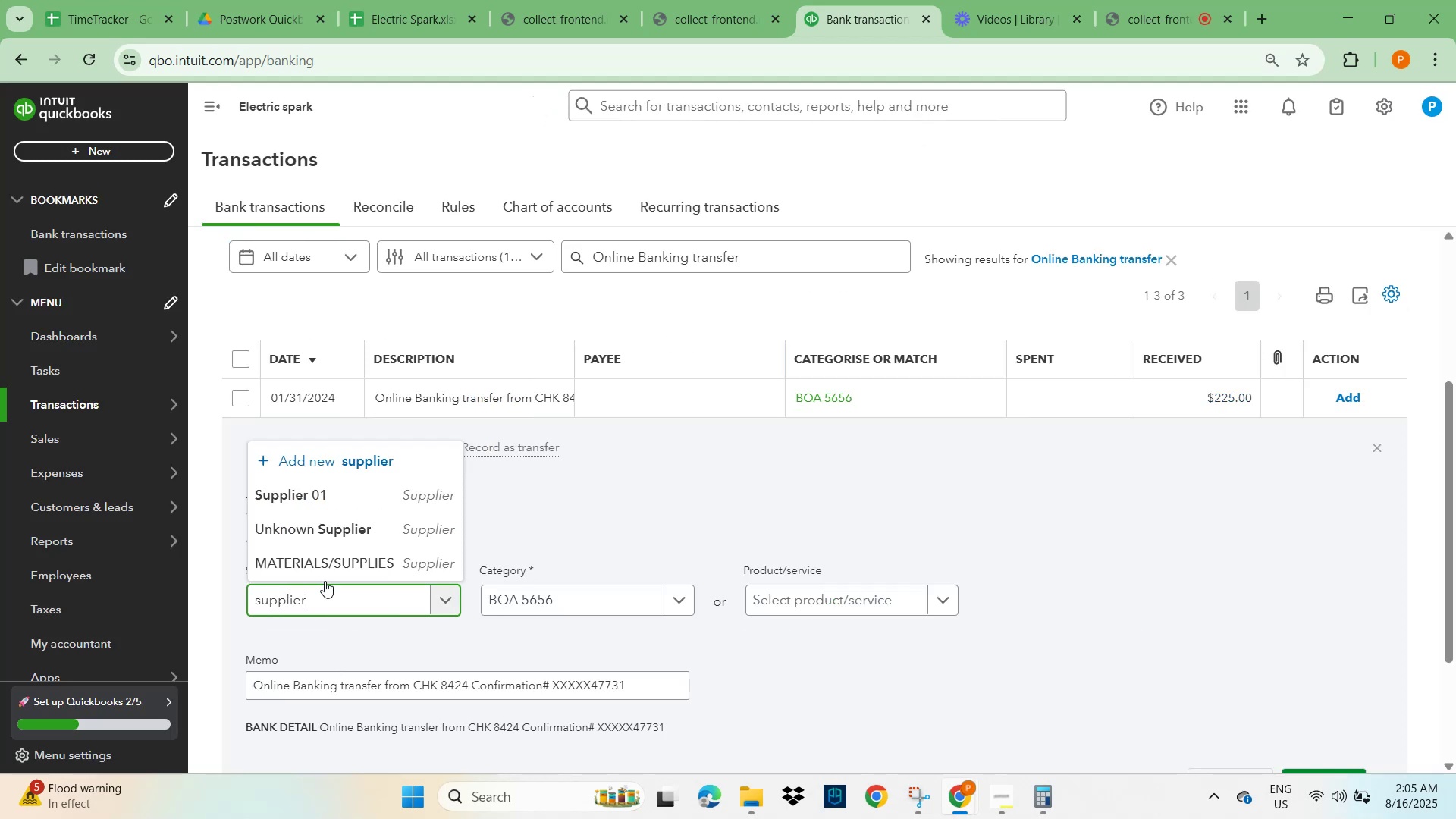 
hold_key(key=Backspace, duration=0.96)
 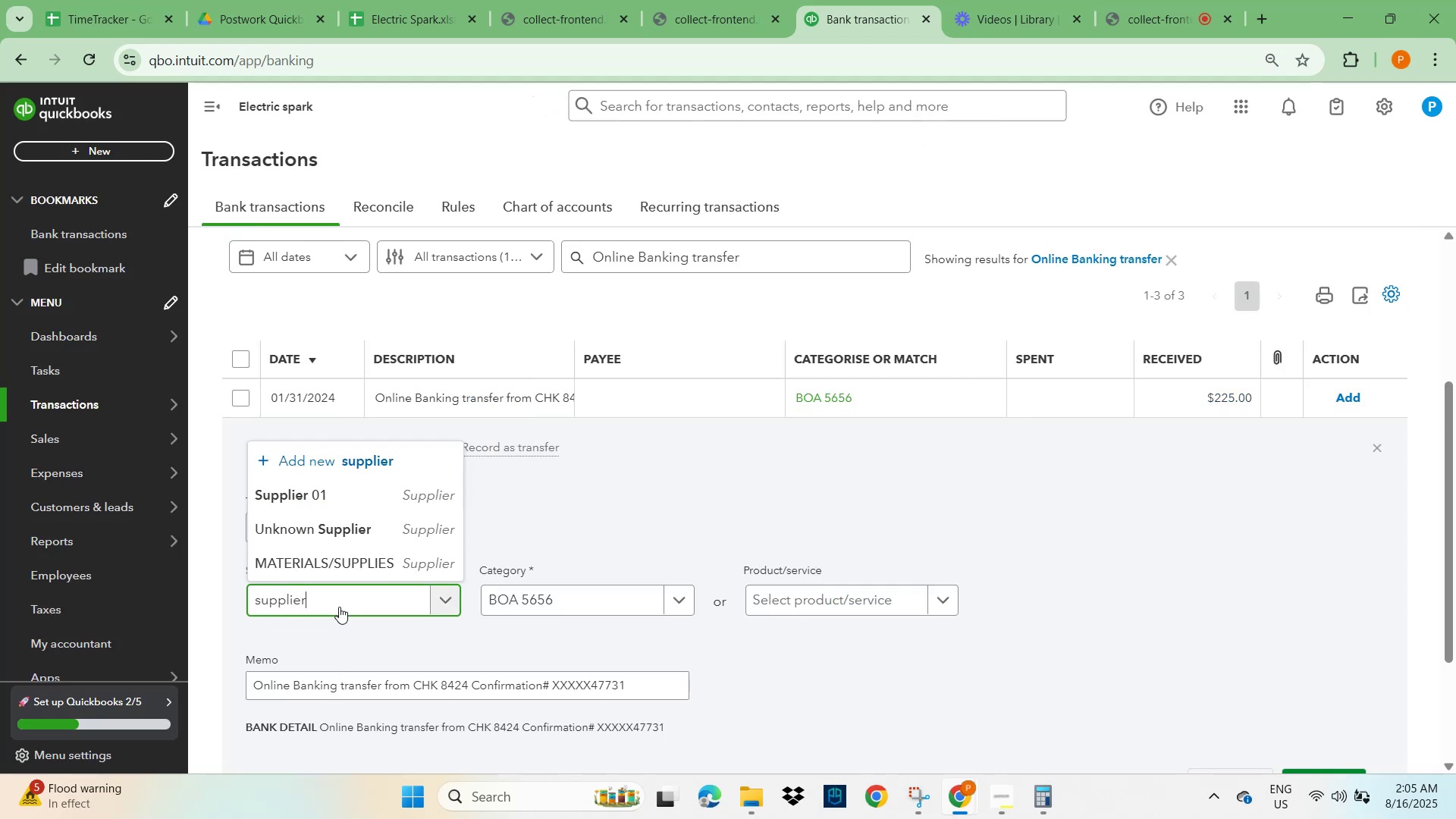 
left_click([307, 521])
 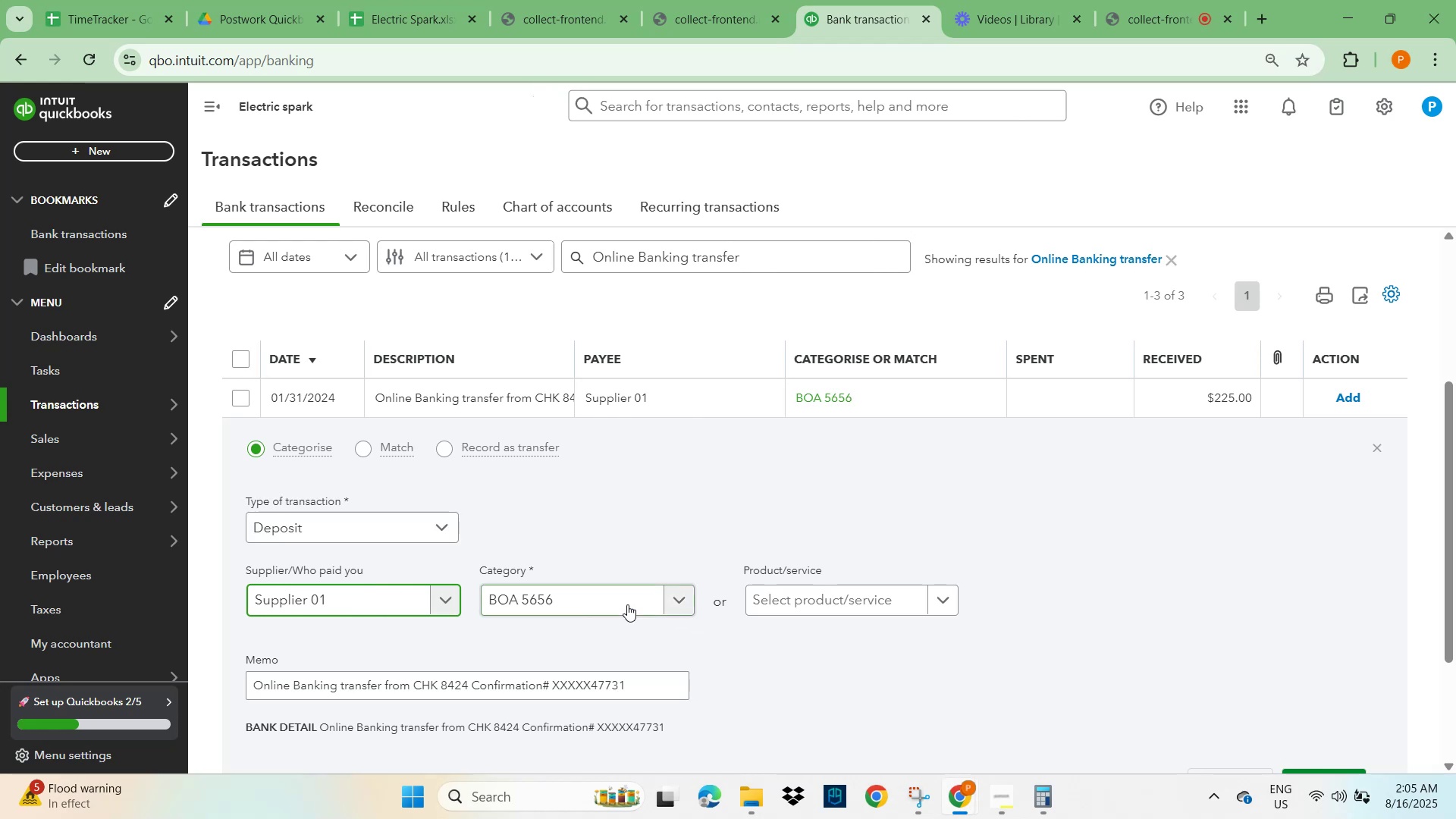 
left_click([628, 604])
 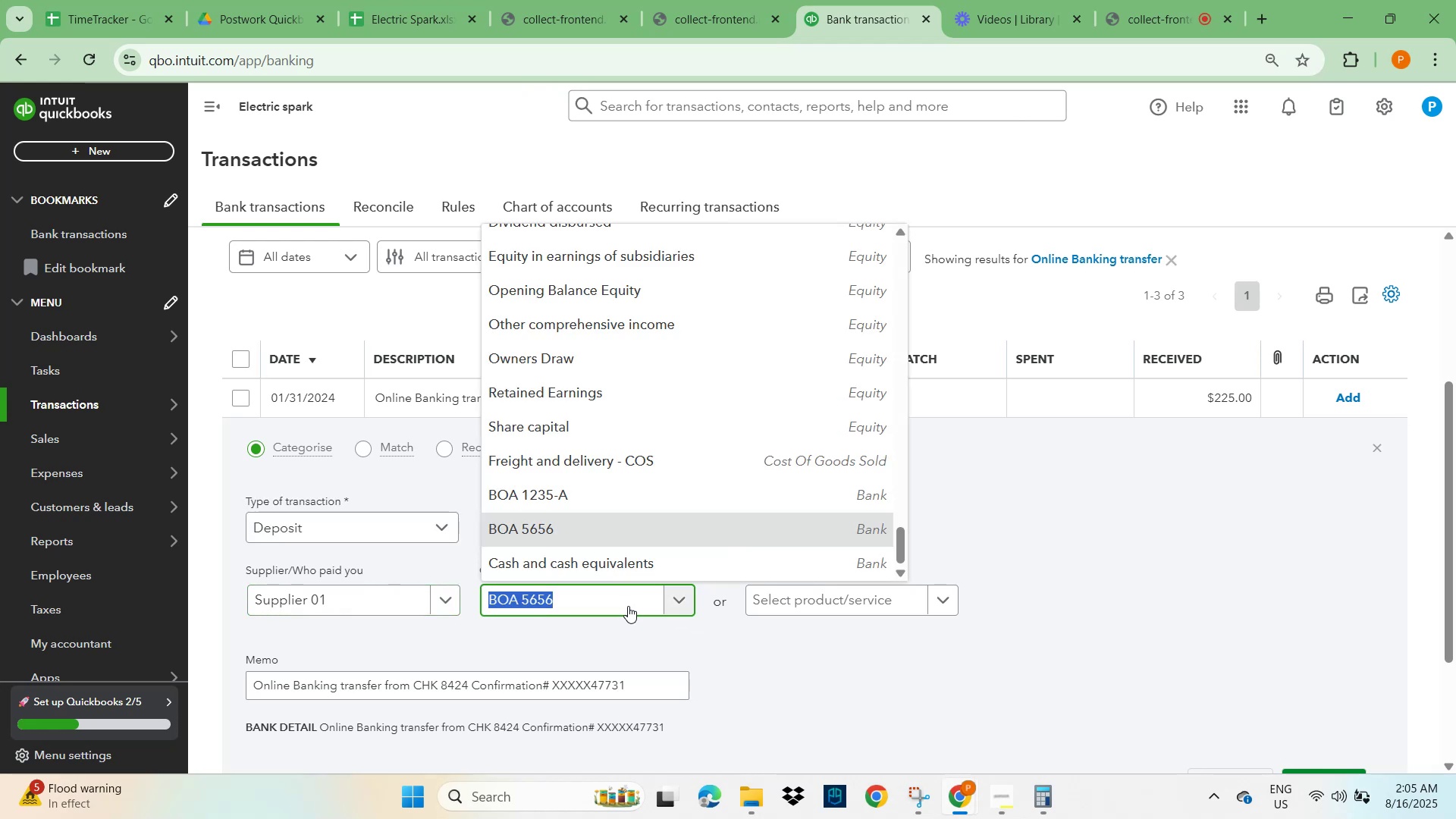 
type(other)
 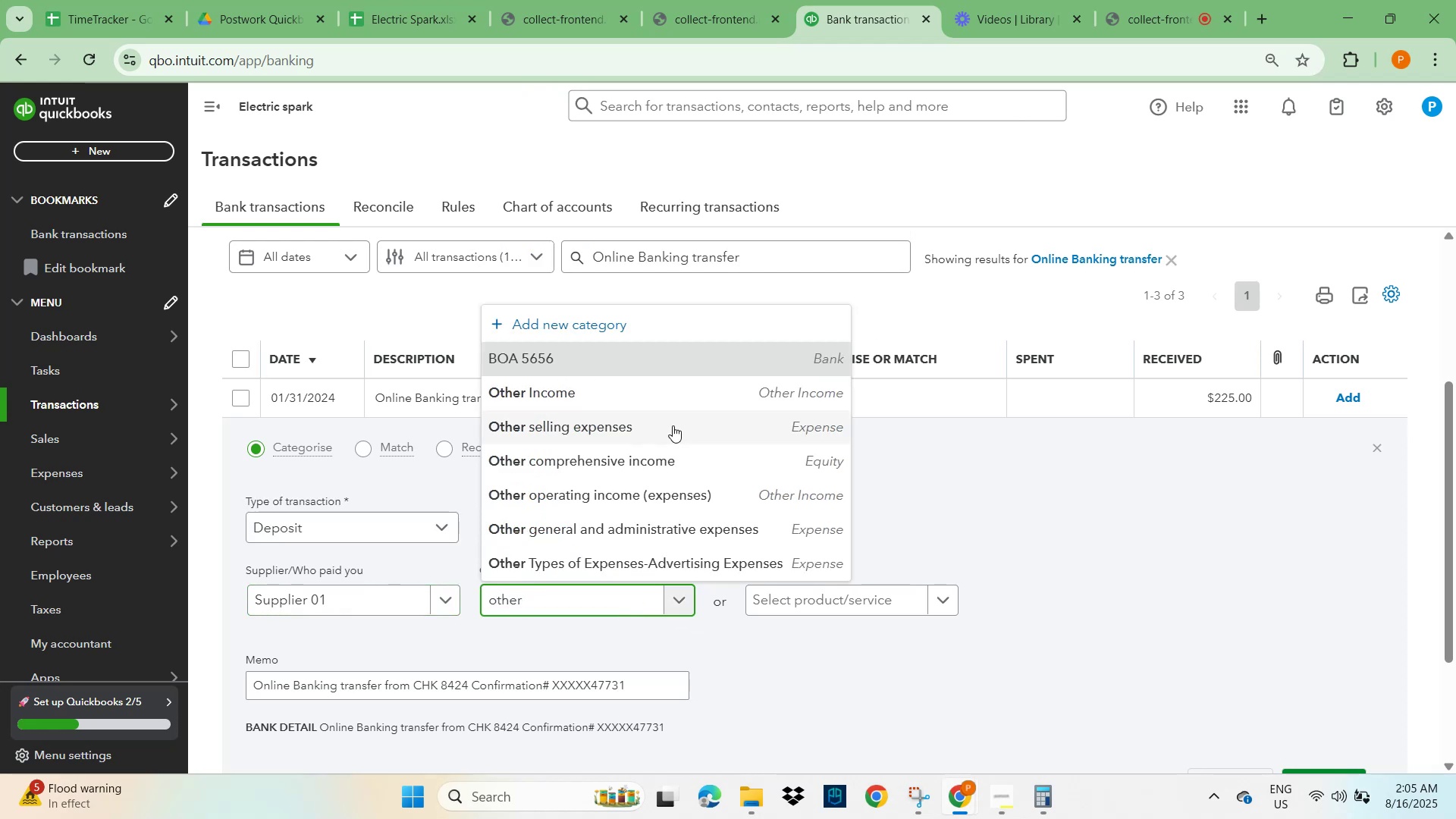 
left_click([665, 402])
 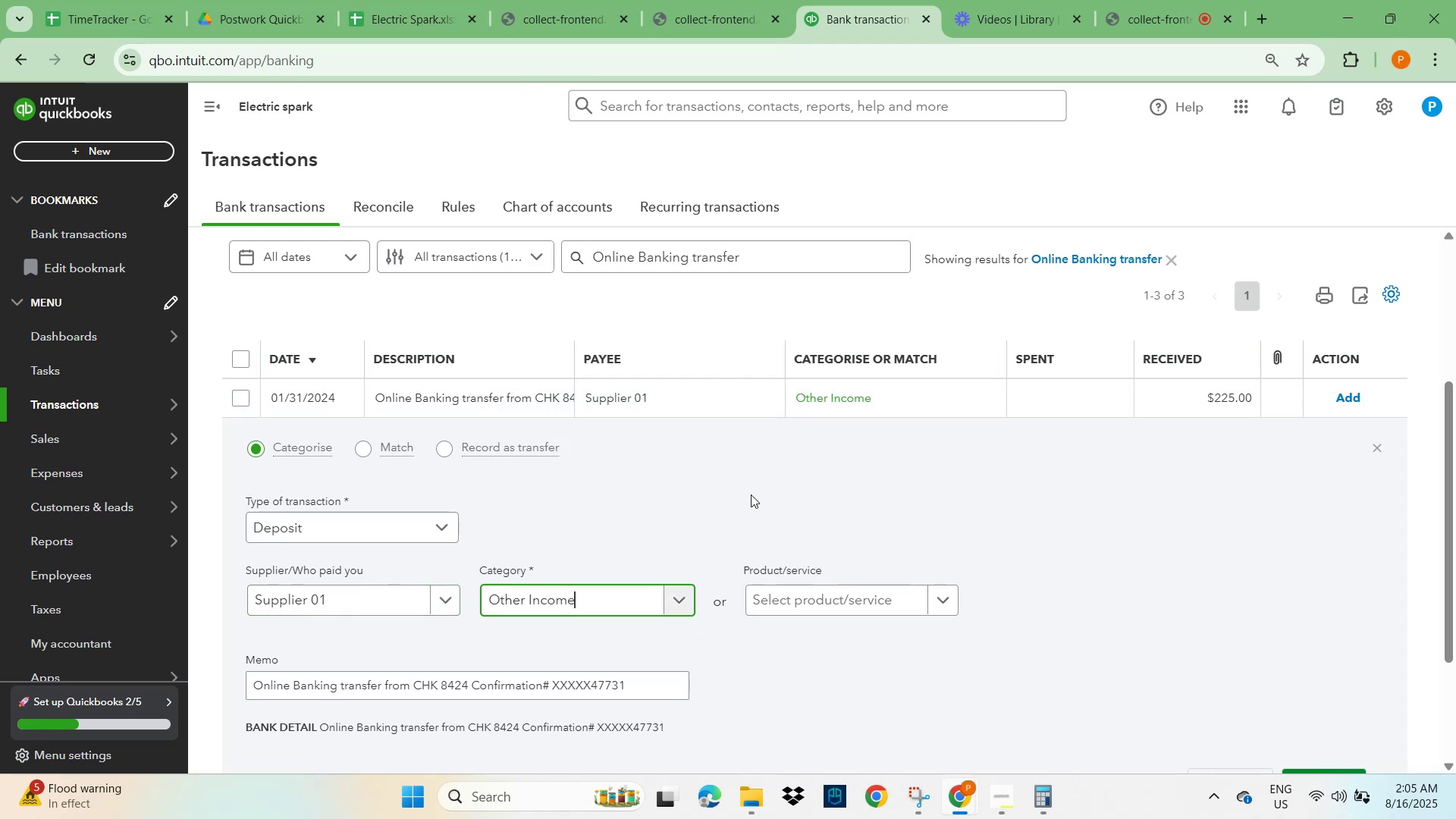 
scroll: coordinate [1005, 616], scroll_direction: down, amount: 2.0
 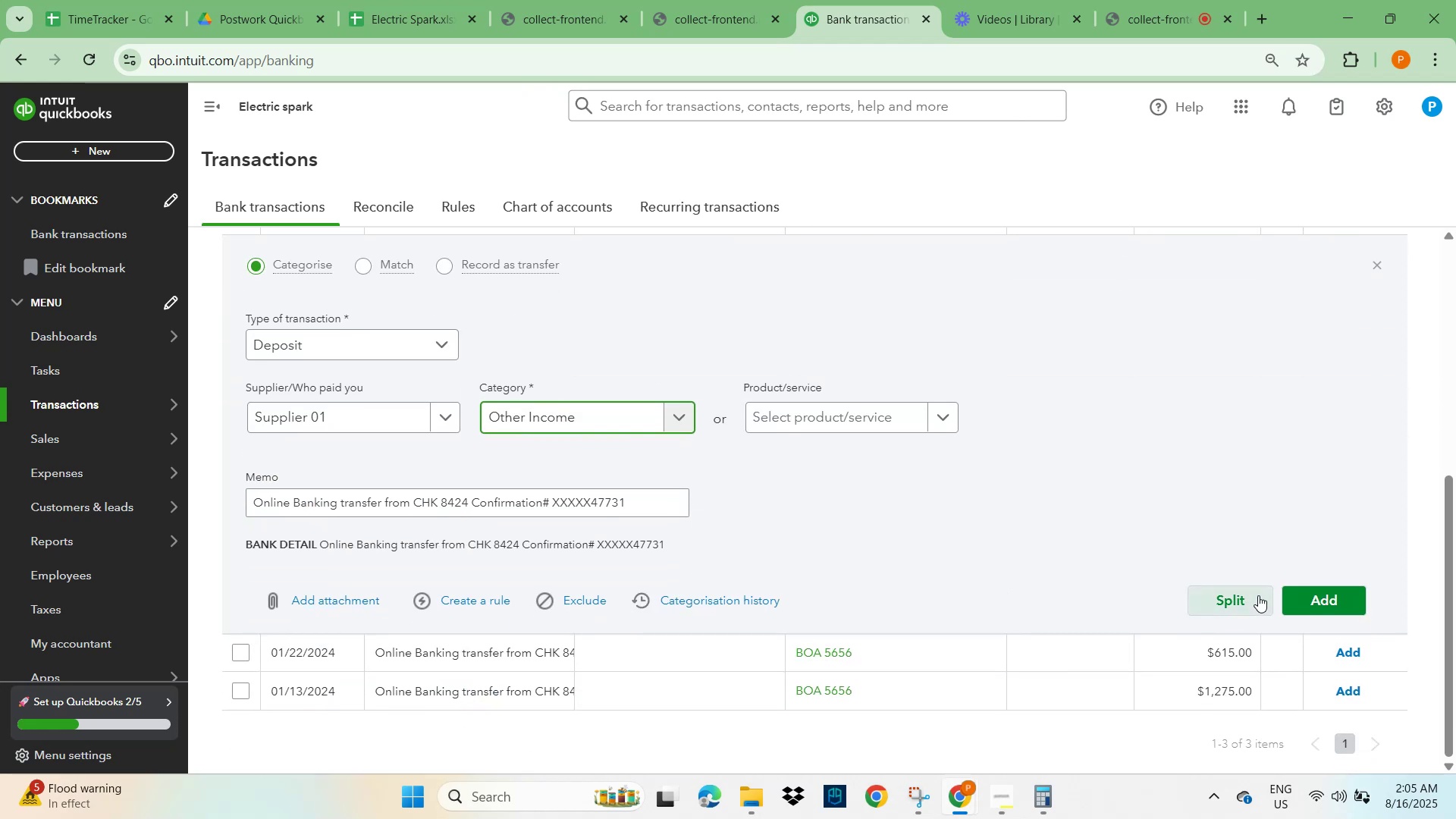 
left_click([1325, 600])
 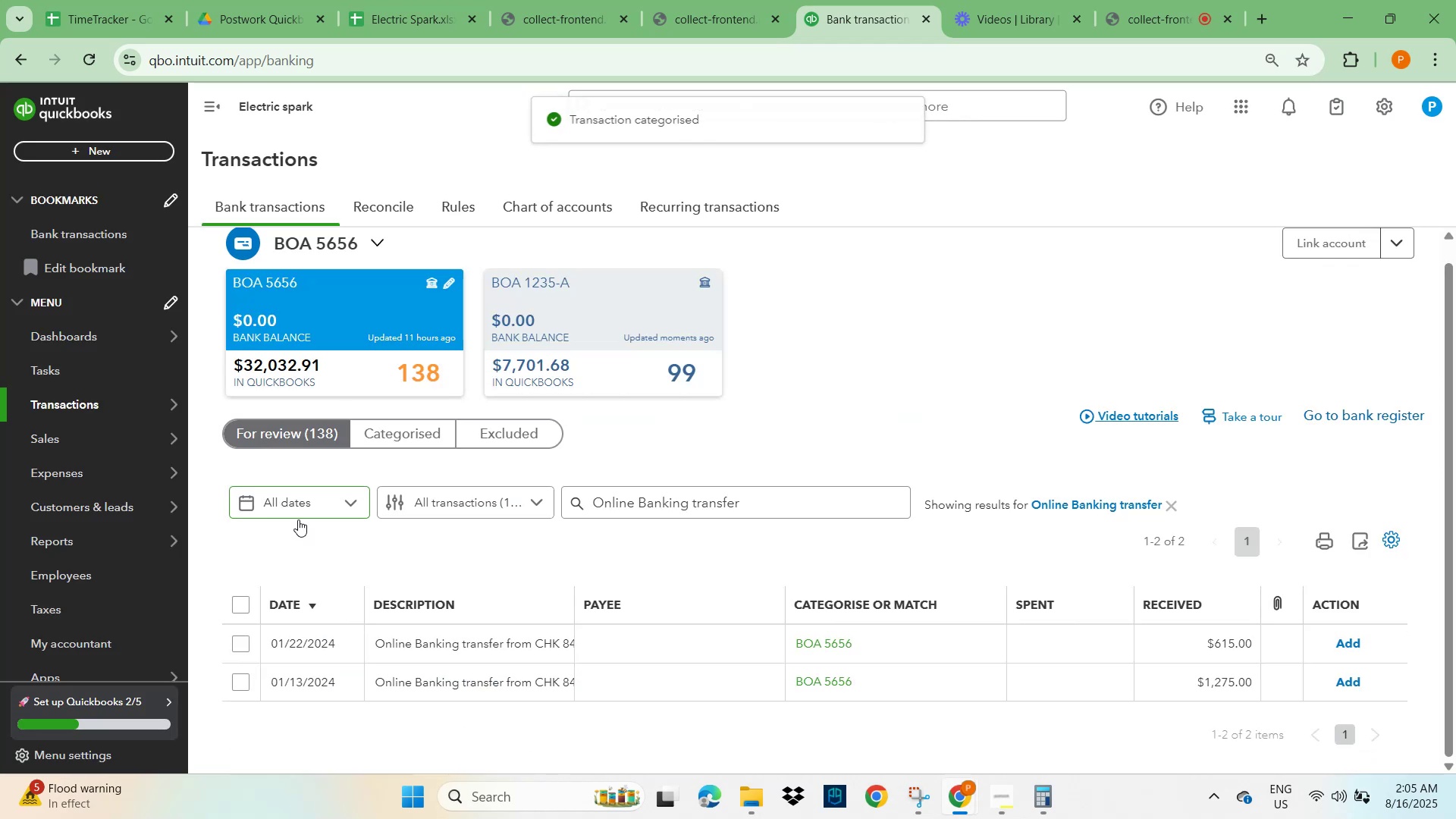 
left_click([296, 504])
 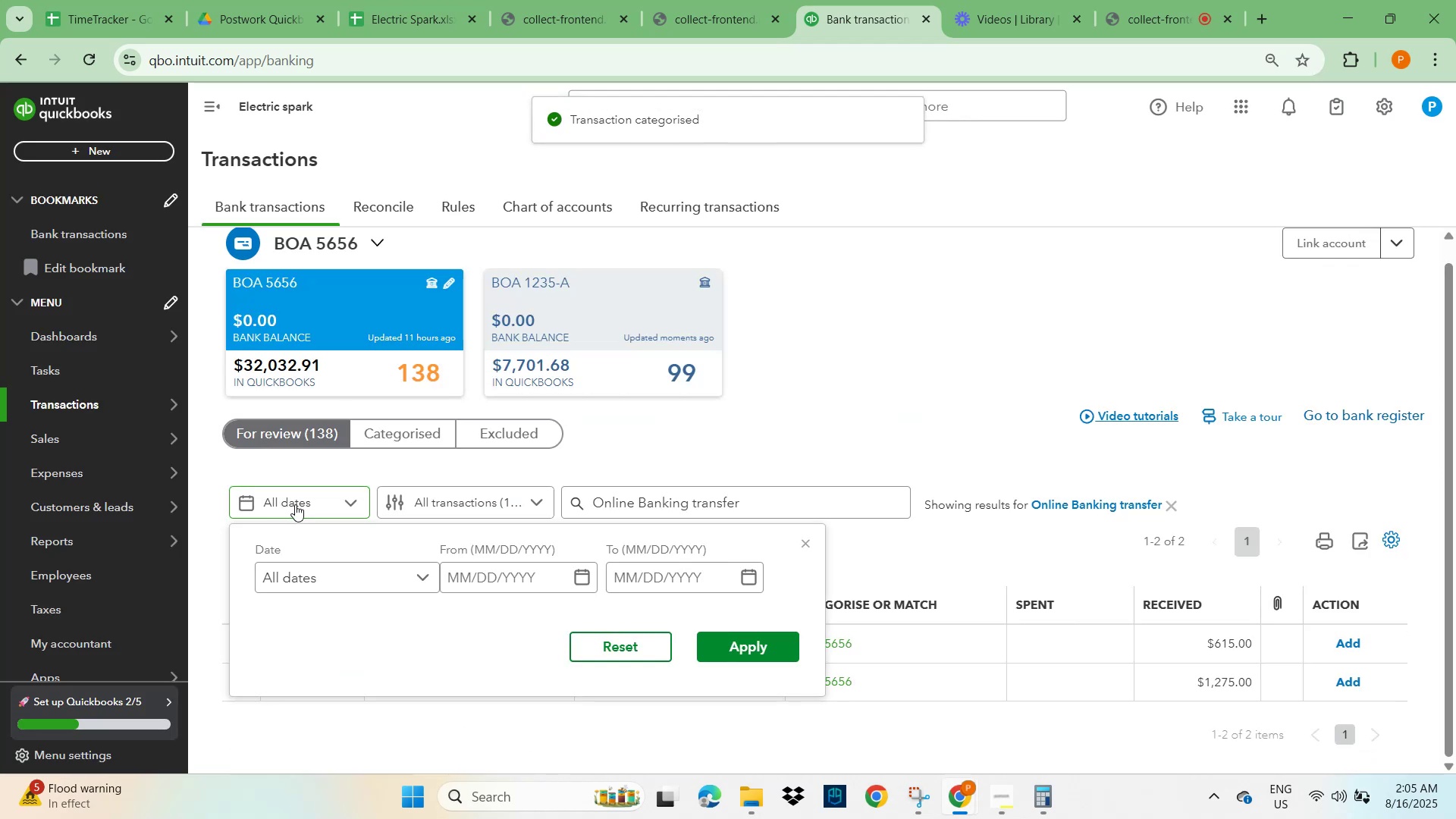 
type(supplier)
 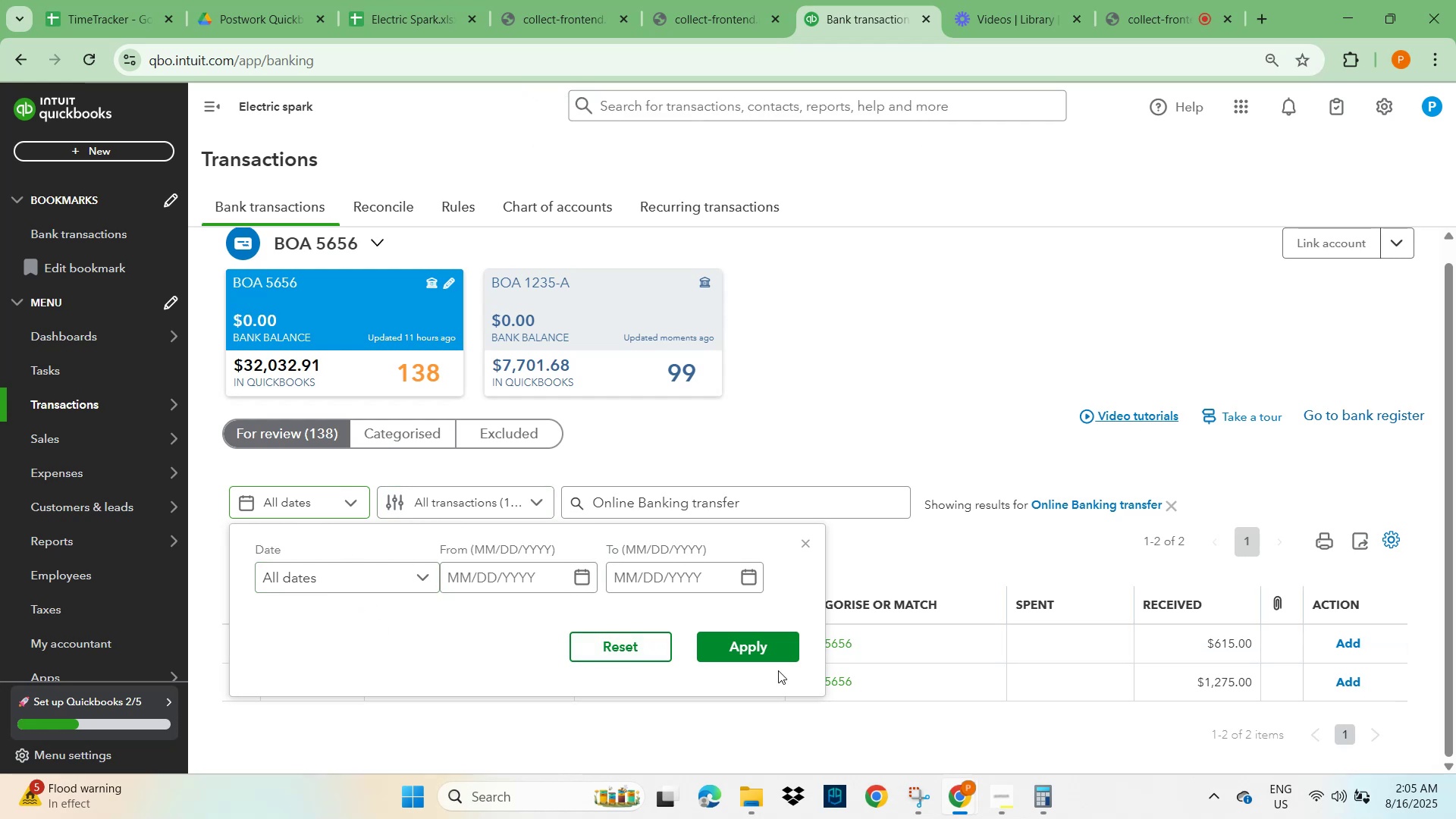 
left_click([810, 538])
 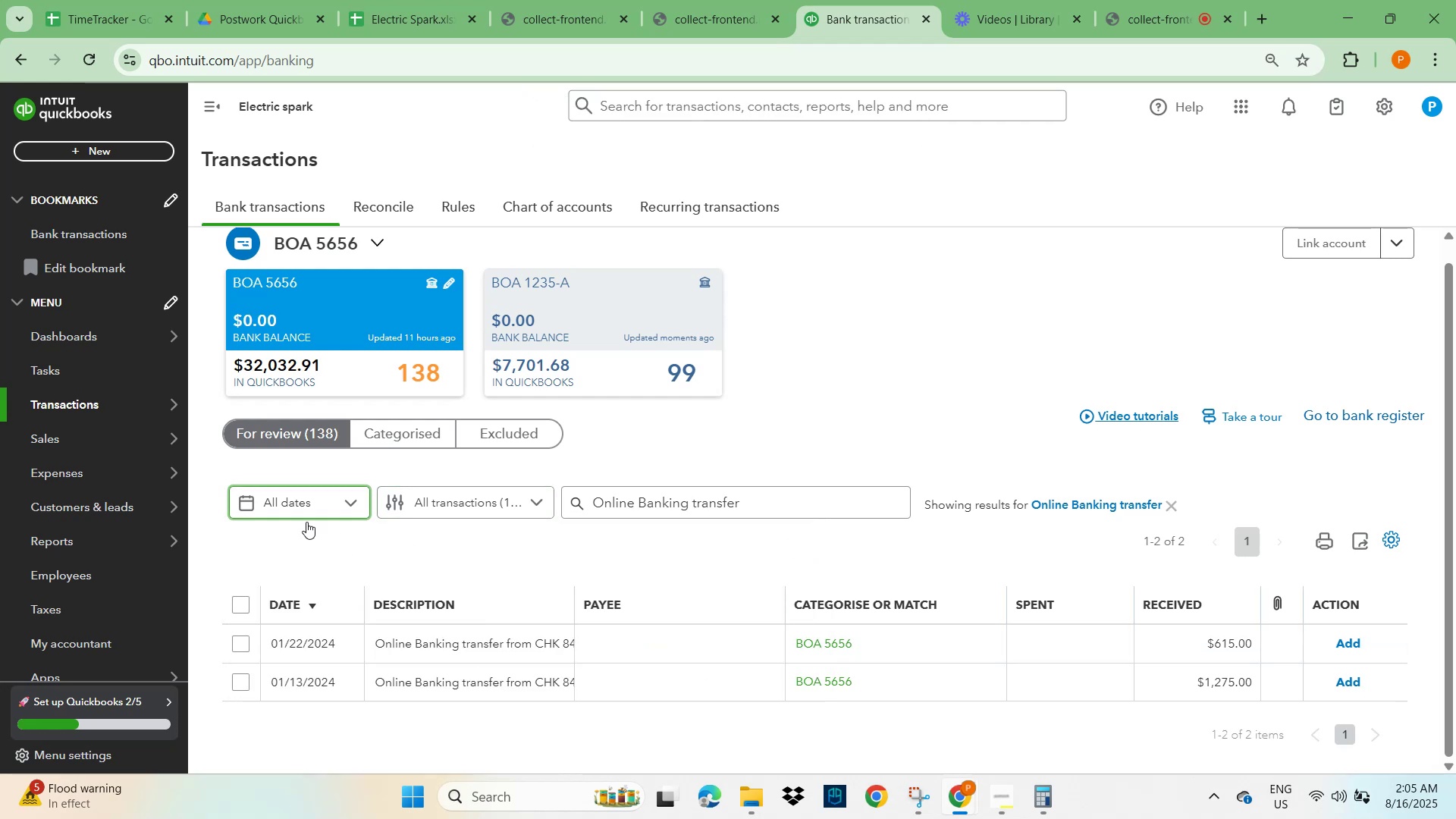 
left_click([303, 512])
 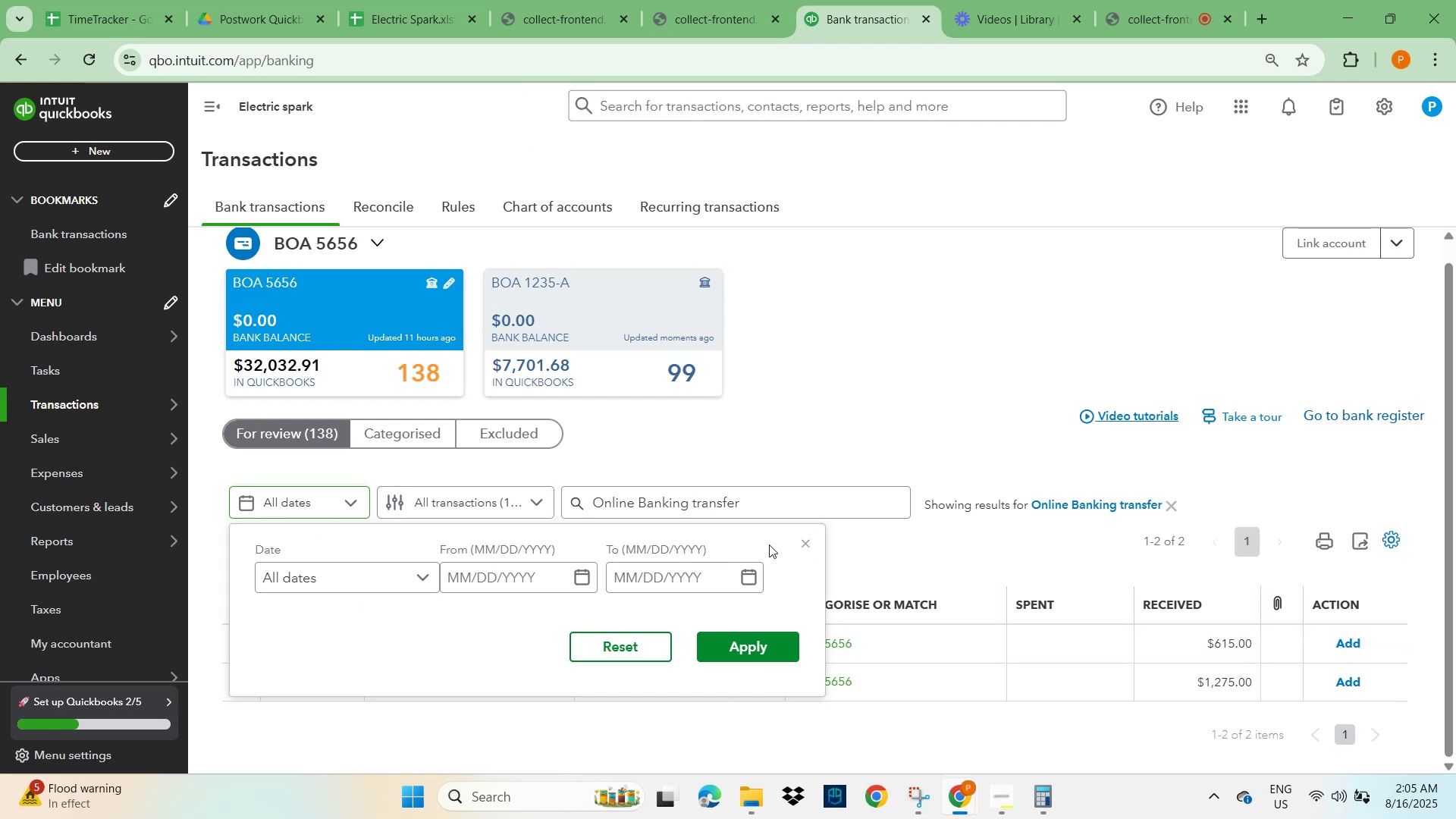 
left_click([800, 547])
 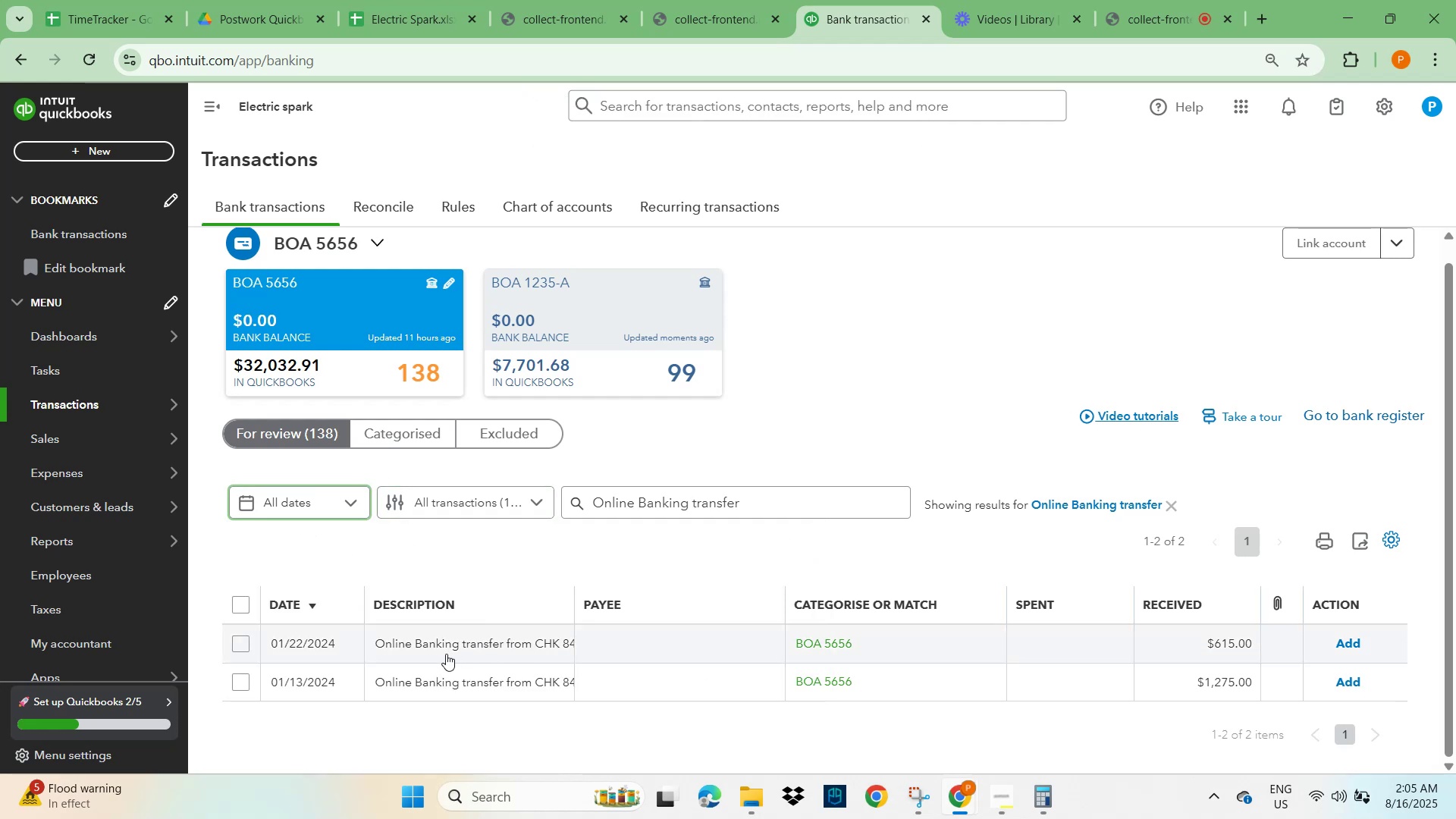 
left_click([444, 648])
 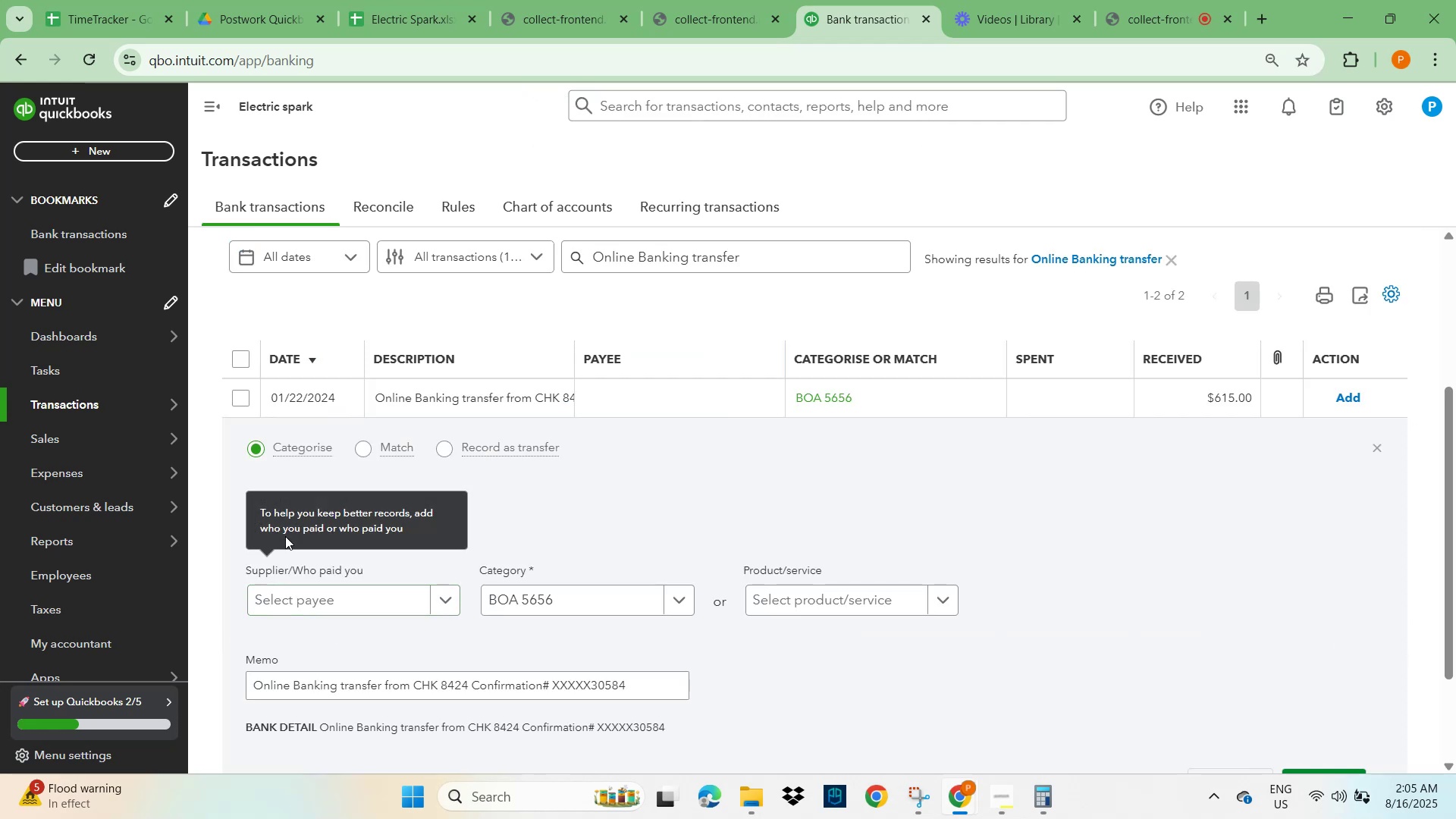 
left_click([287, 602])
 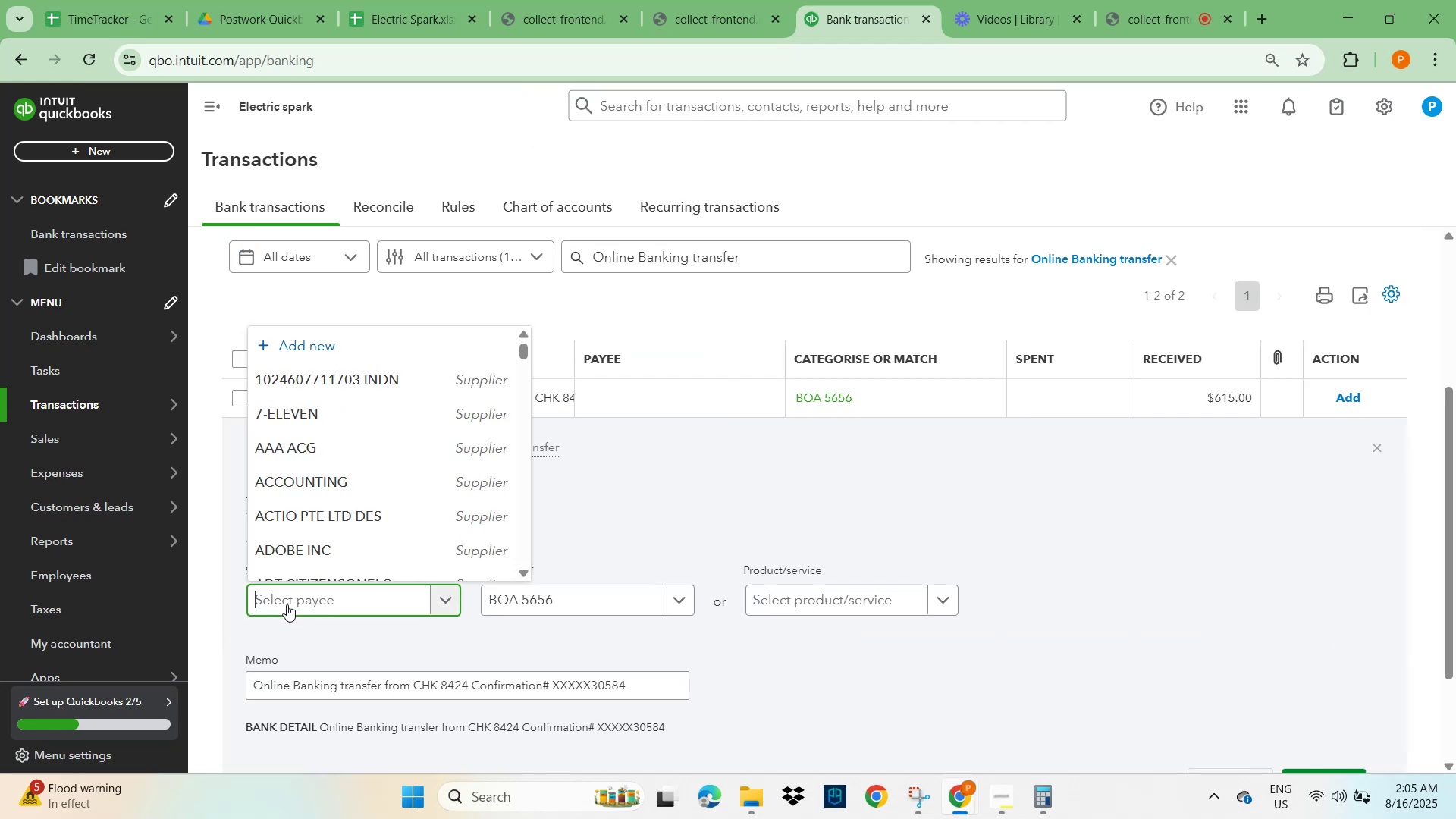 
type(supplier)
 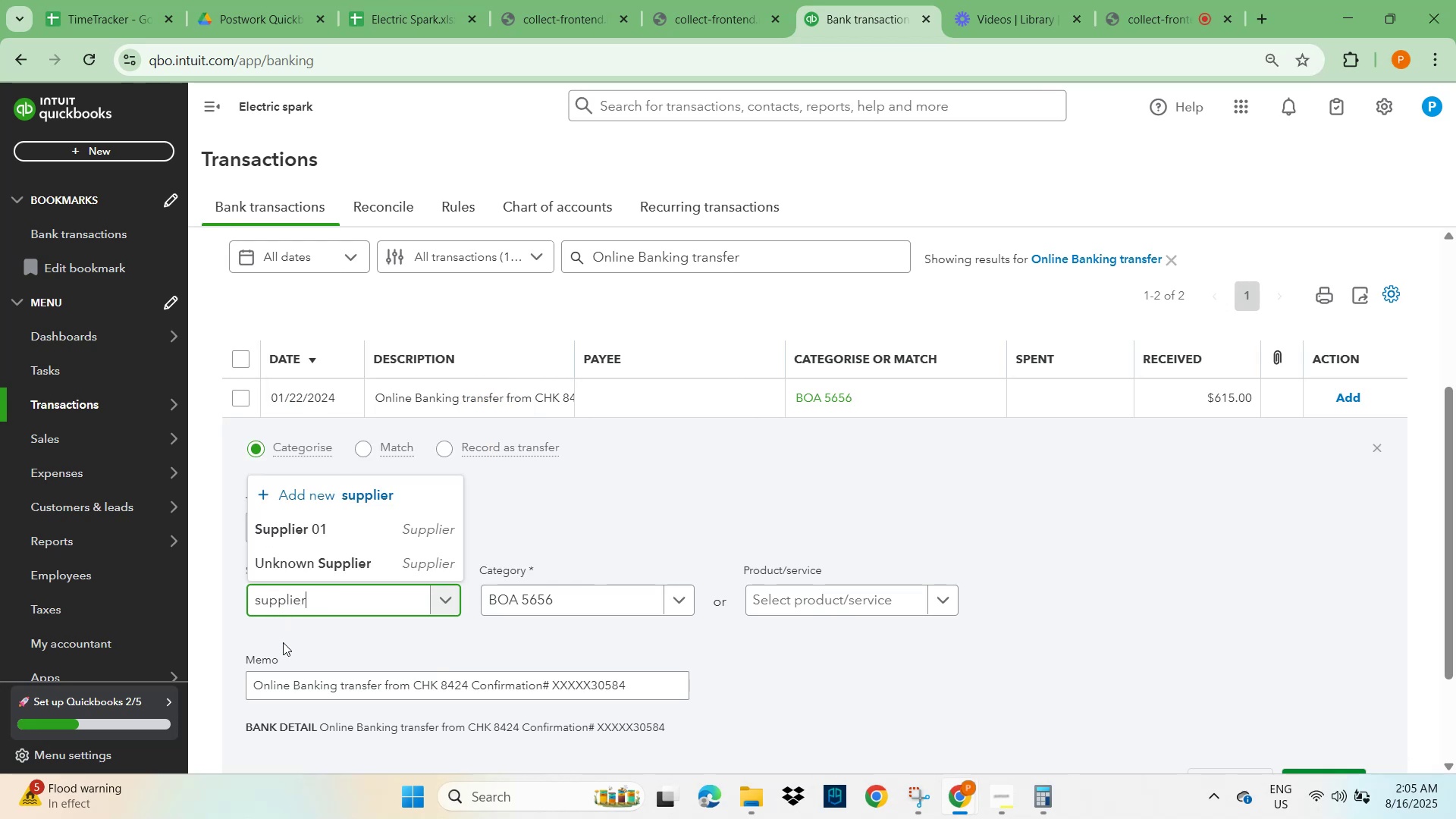 
left_click([345, 536])
 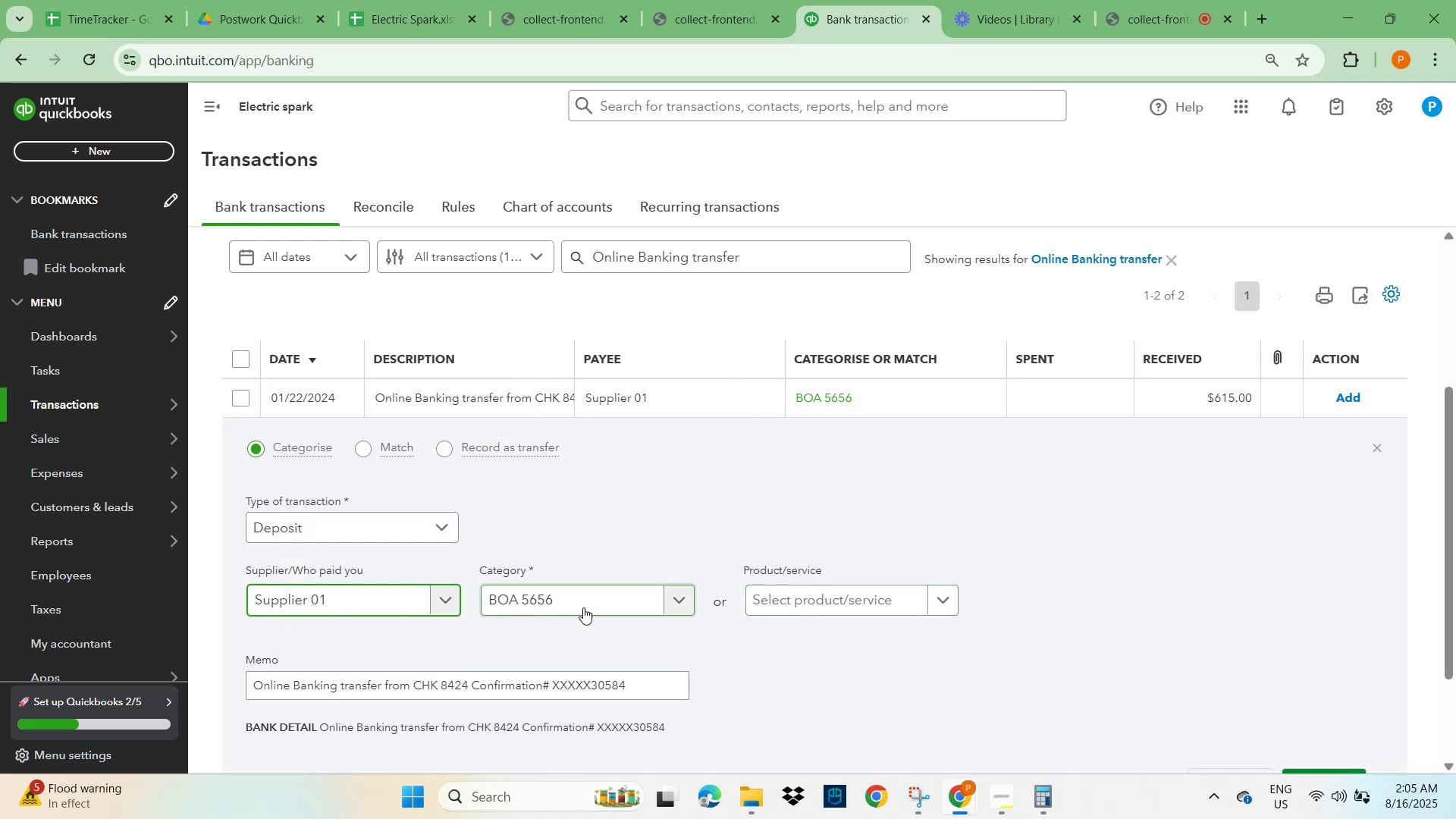 
type(other)
 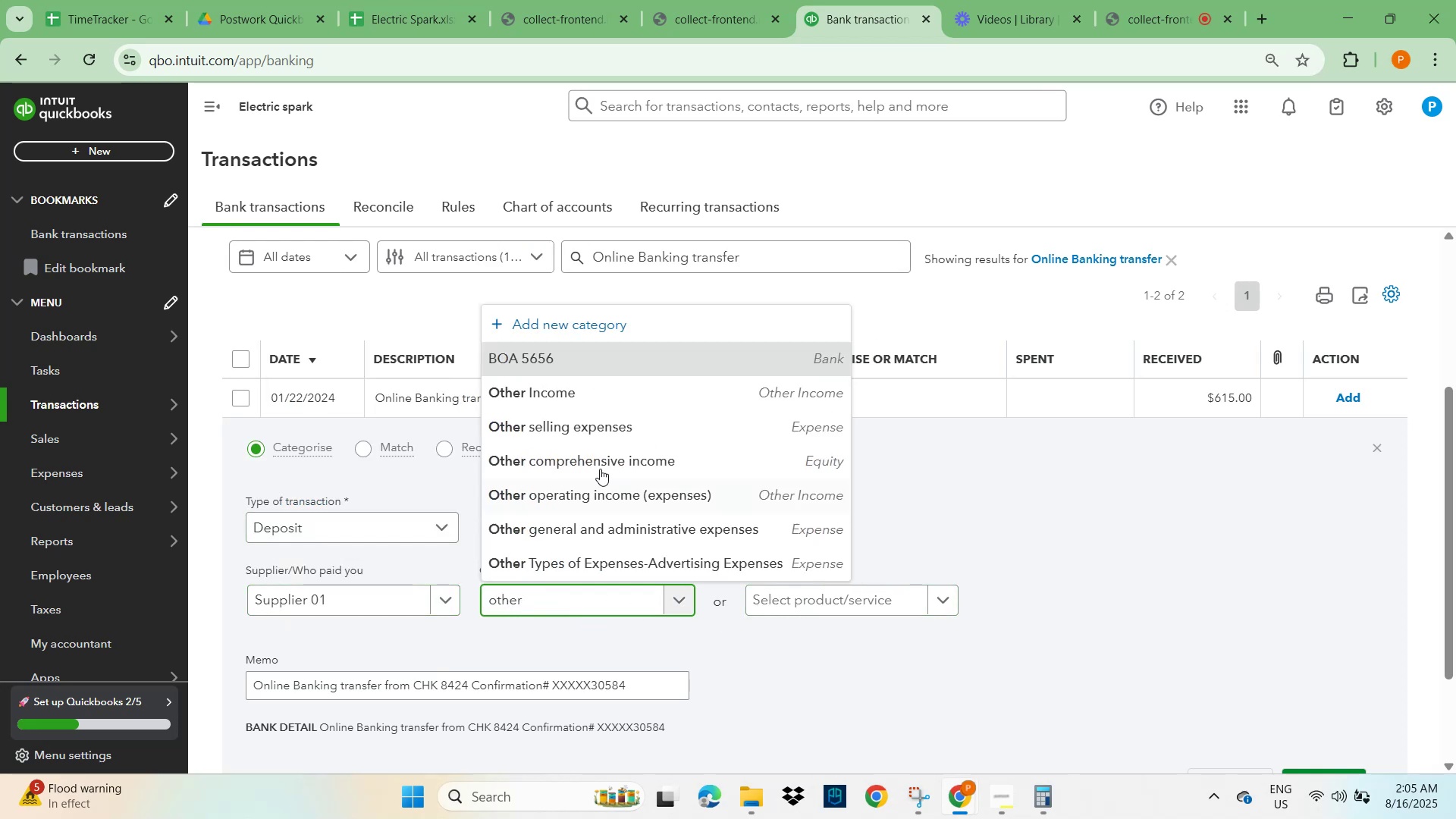 
left_click([575, 394])
 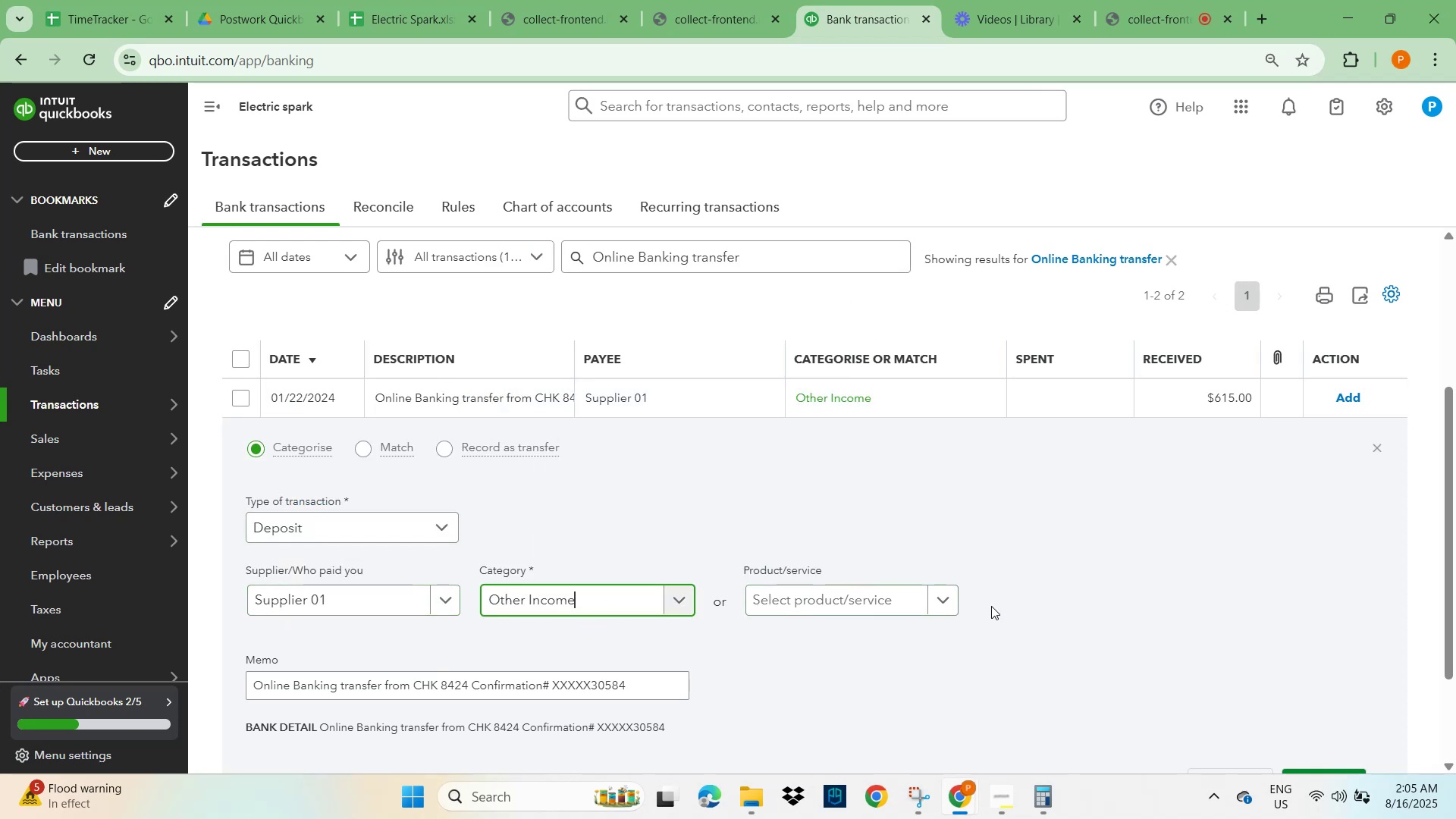 
left_click([1048, 603])
 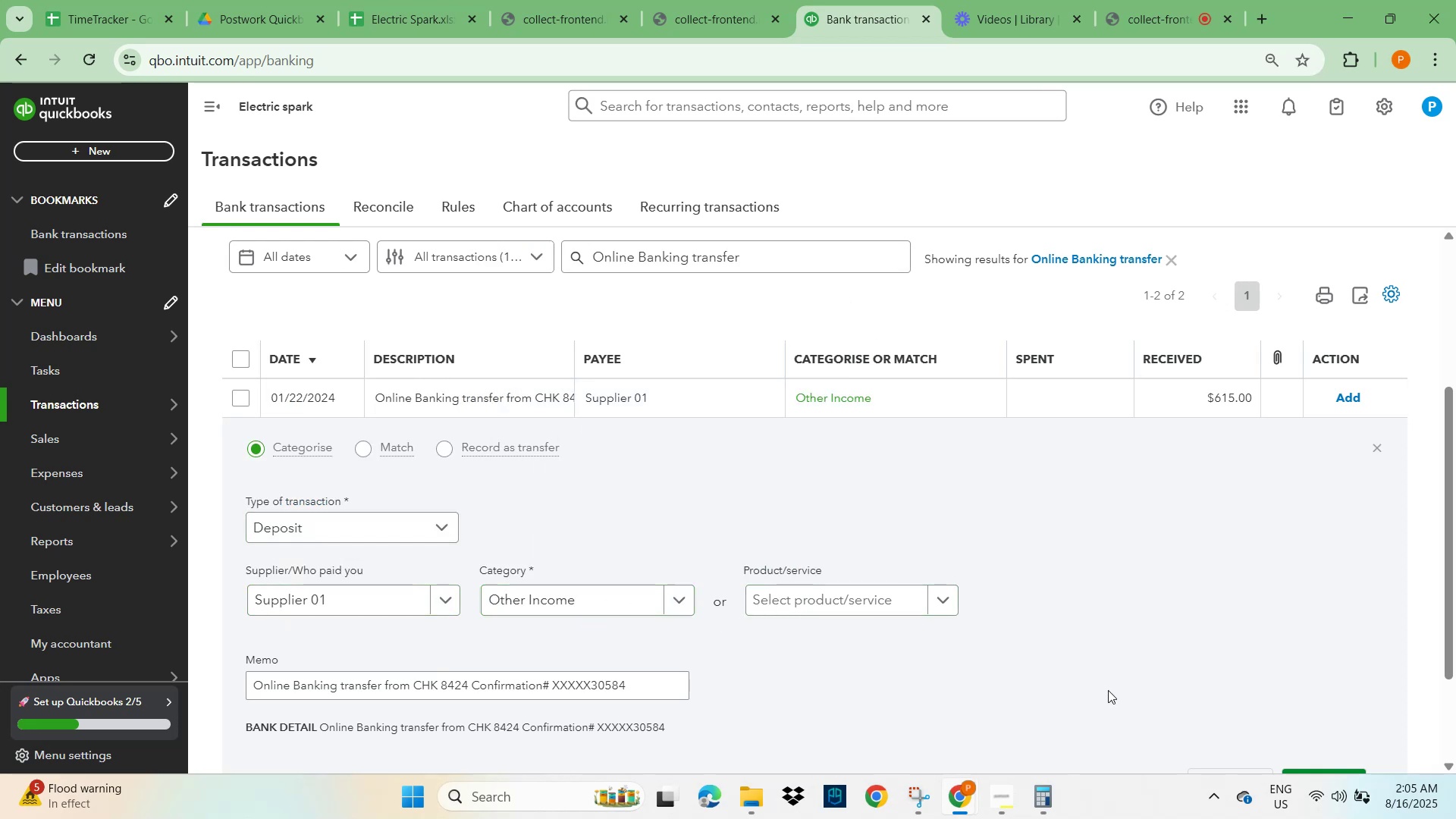 
scroll: coordinate [1225, 704], scroll_direction: down, amount: 2.0
 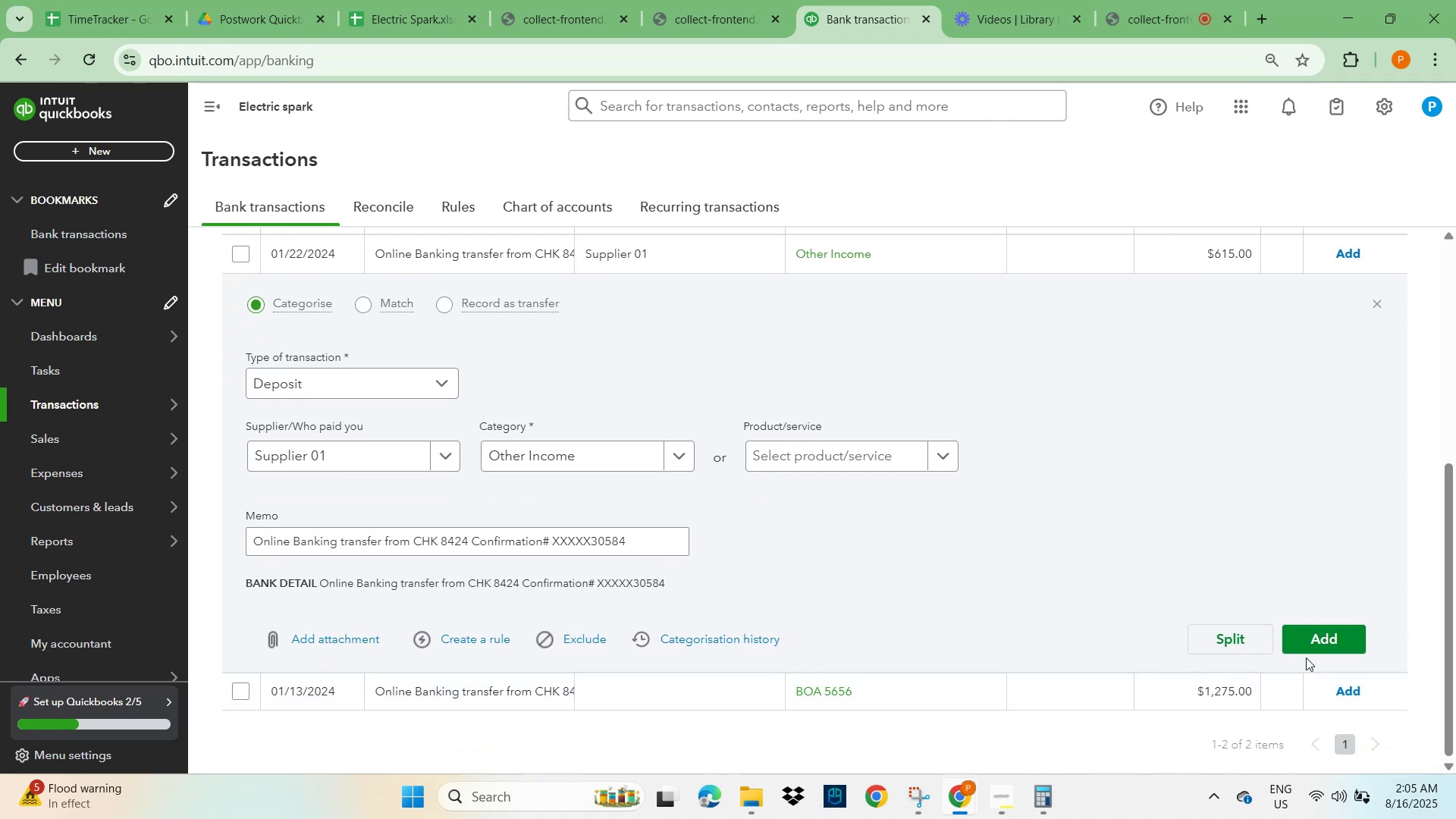 
left_click([1316, 642])
 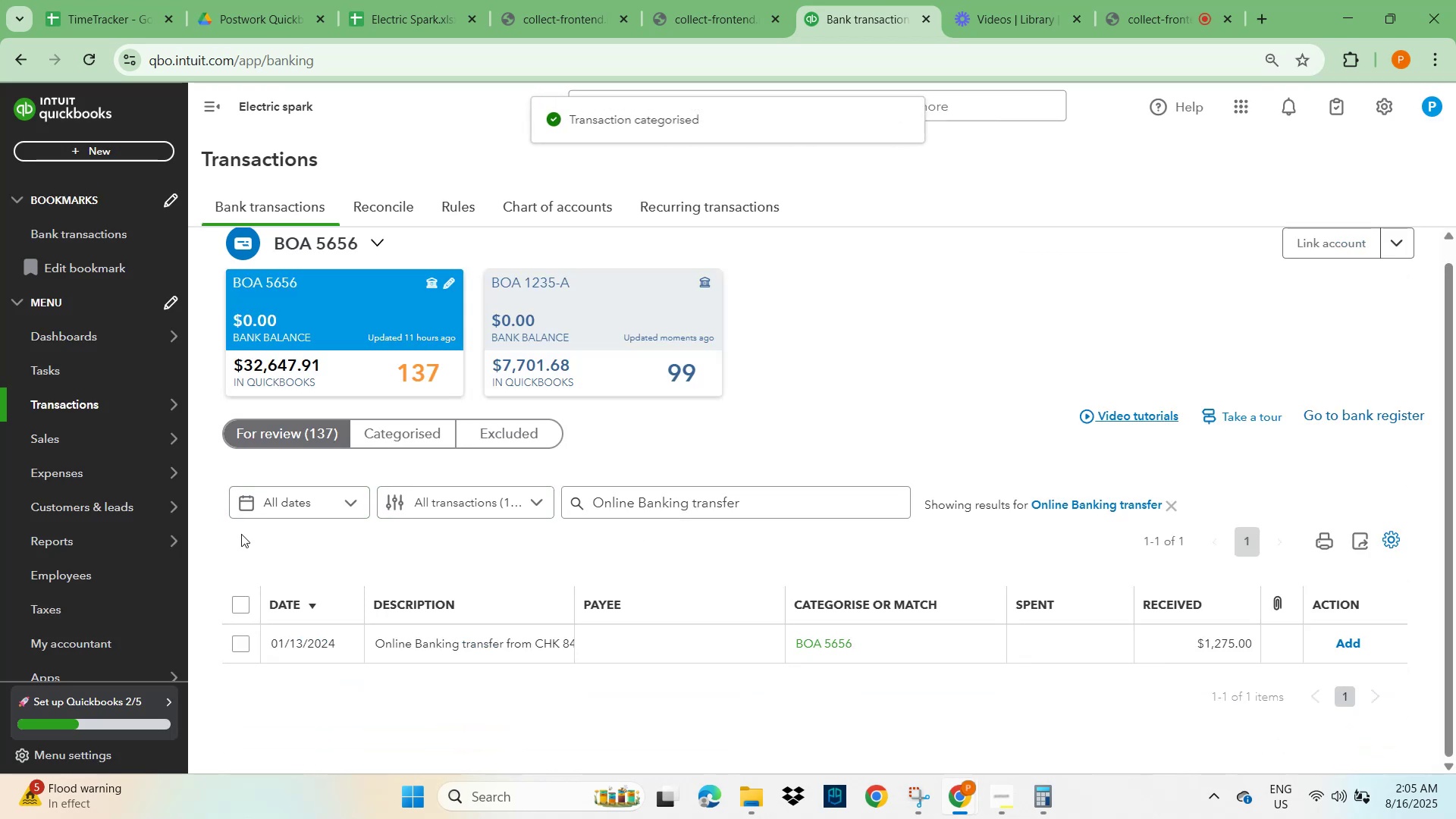 
left_click([335, 646])
 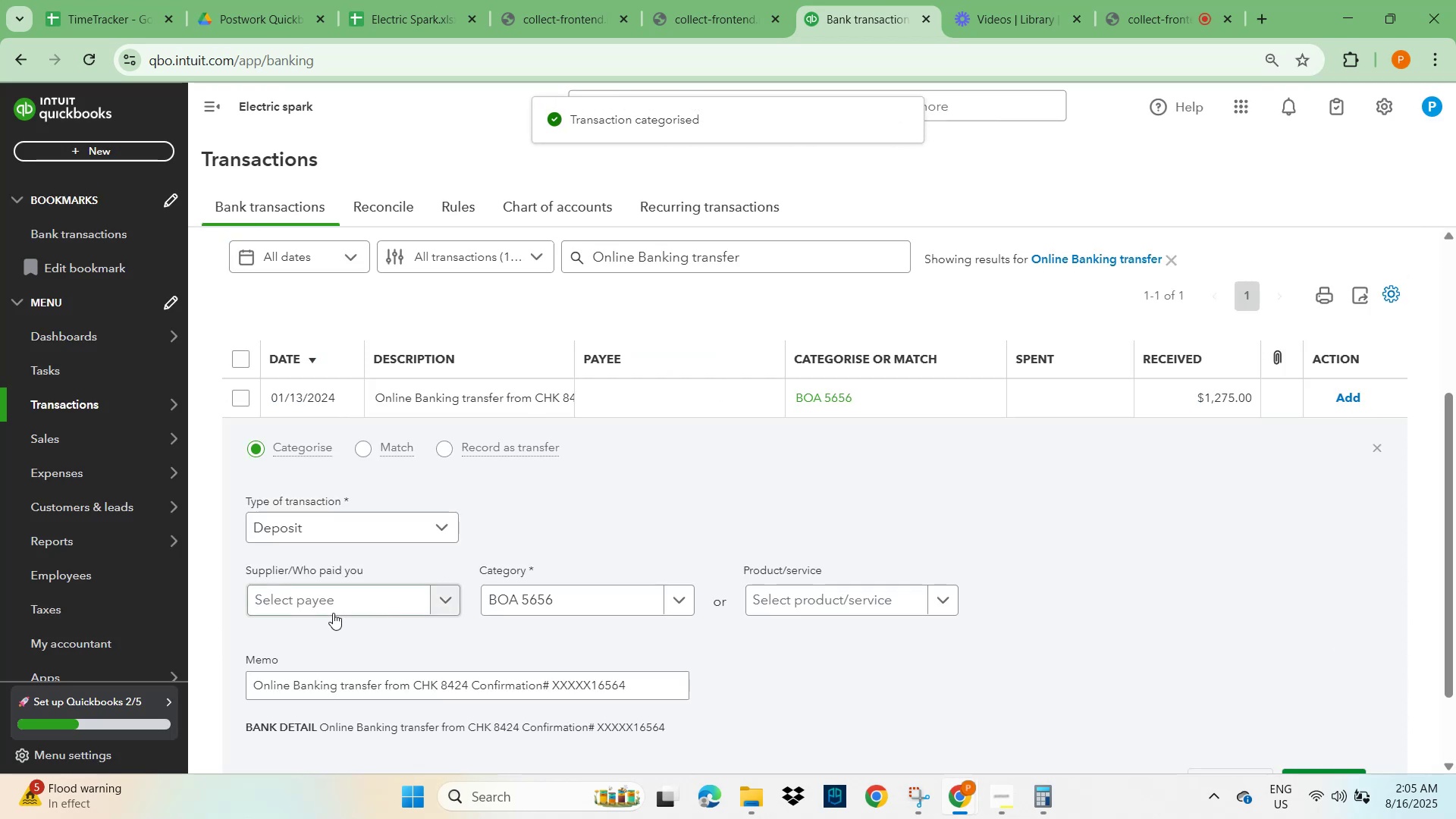 
left_click([333, 610])
 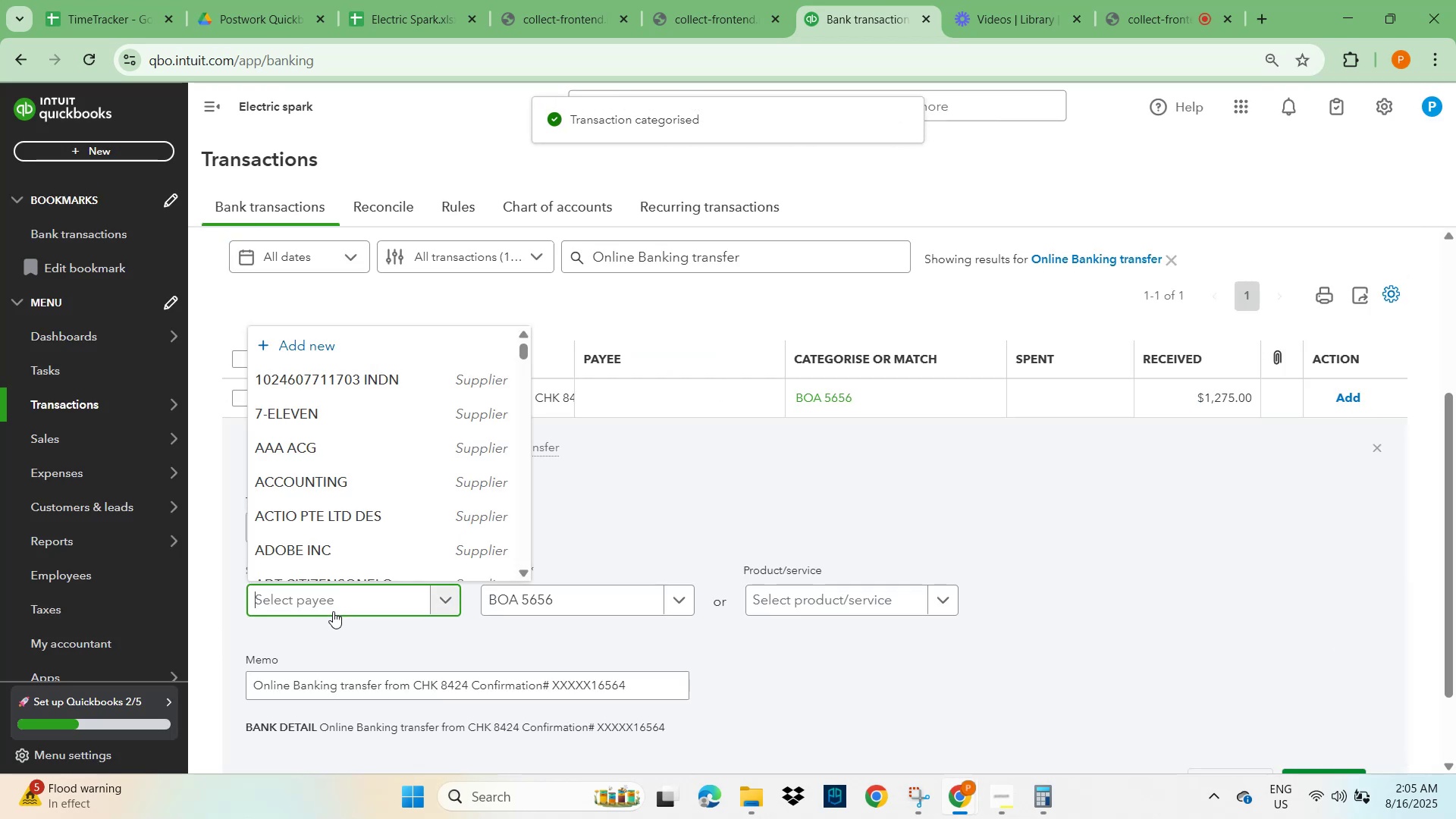 
type(supplier)
 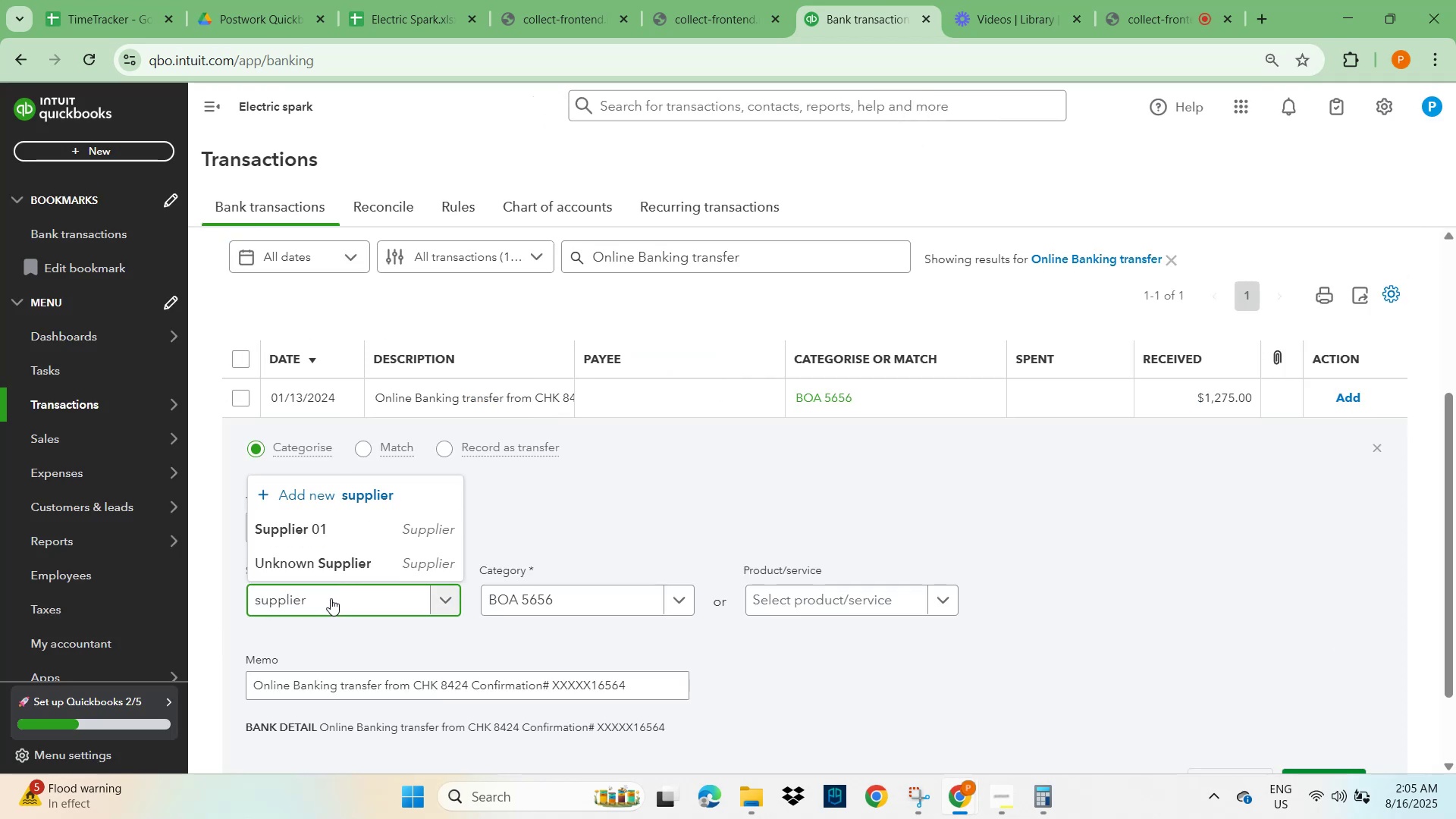 
left_click([295, 535])
 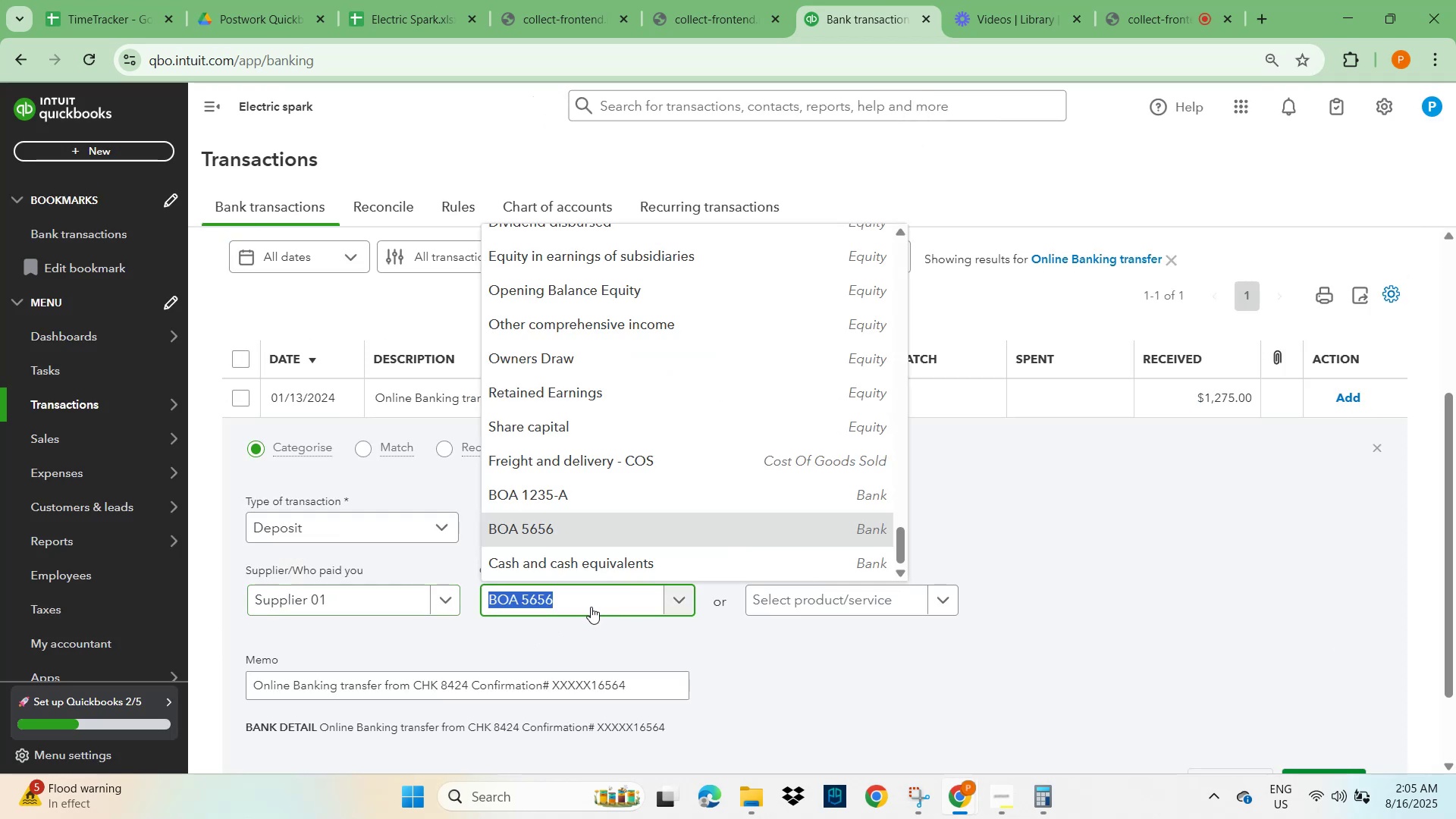 
type(other)
 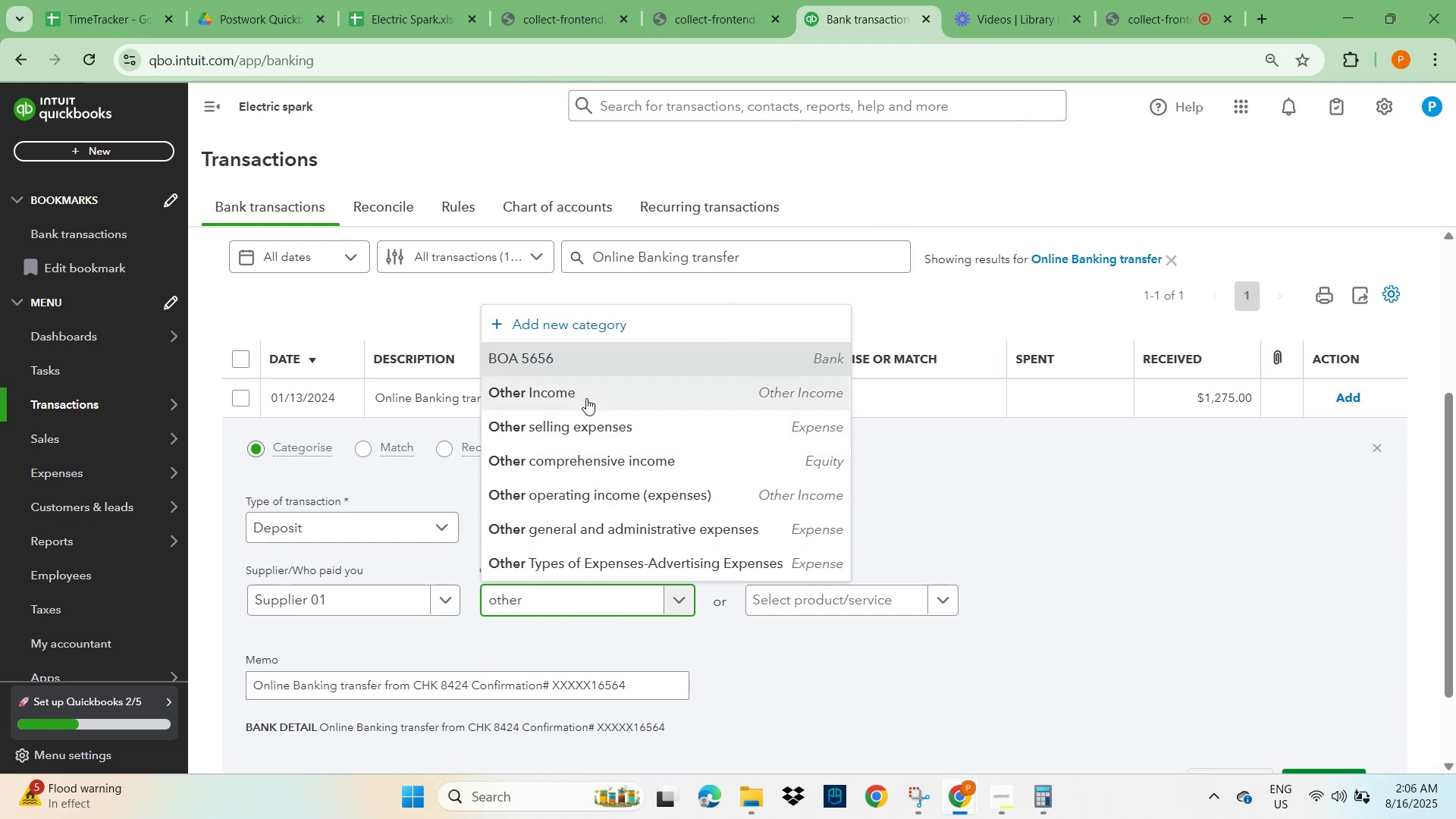 
left_click([1207, 661])
 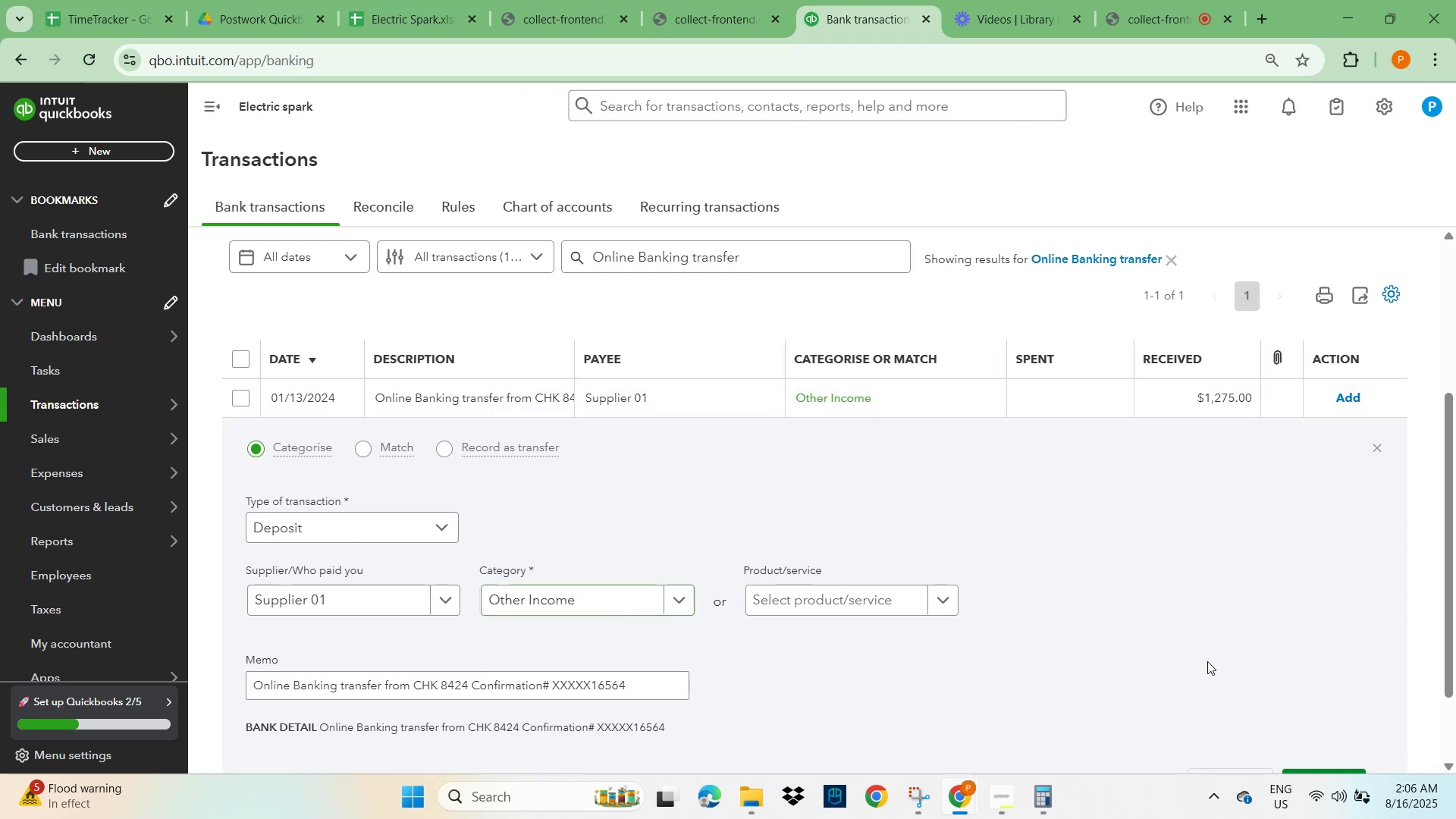 
scroll: coordinate [1206, 664], scroll_direction: down, amount: 2.0
 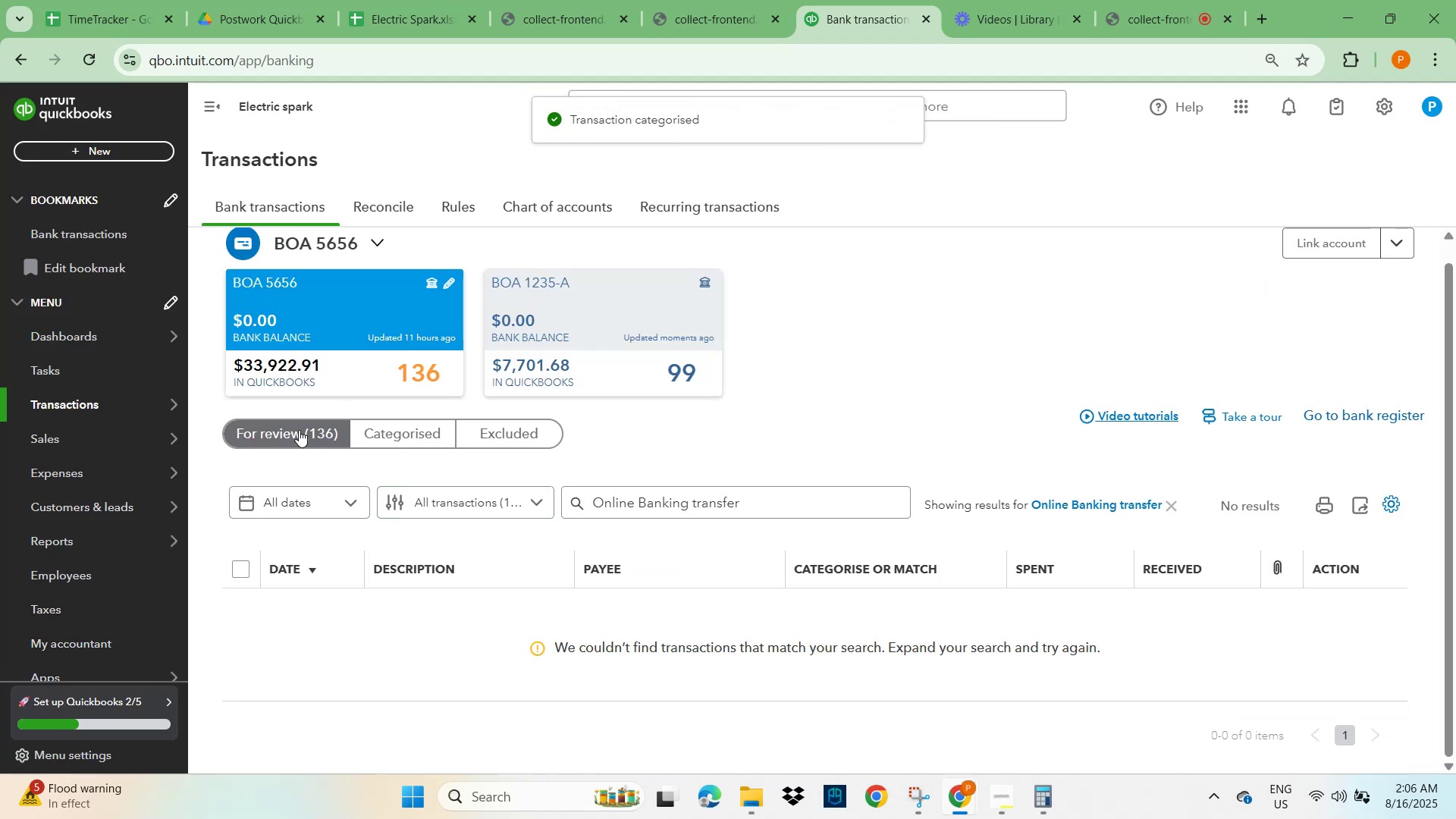 
wait(6.79)
 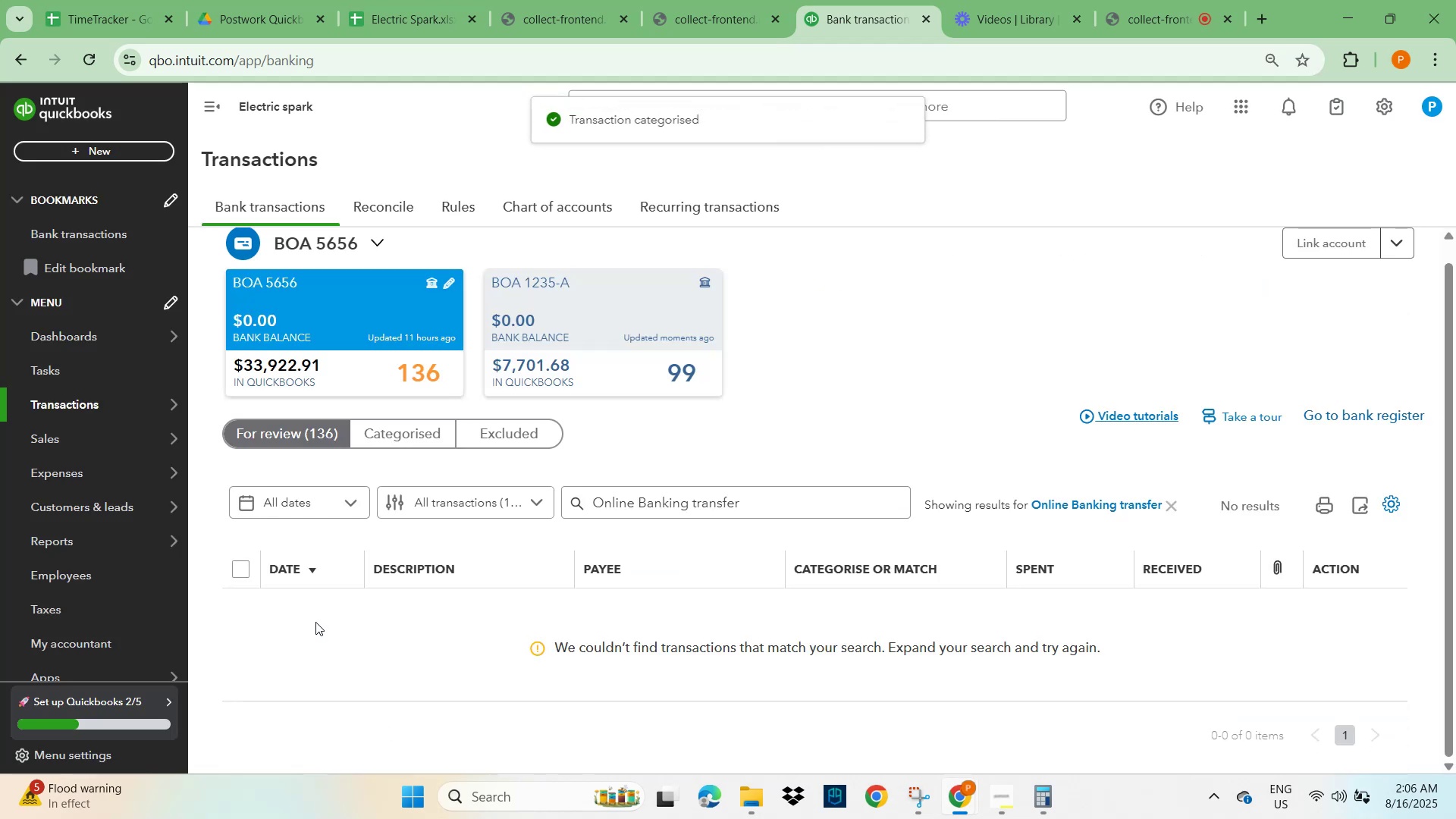 
left_click([1175, 508])
 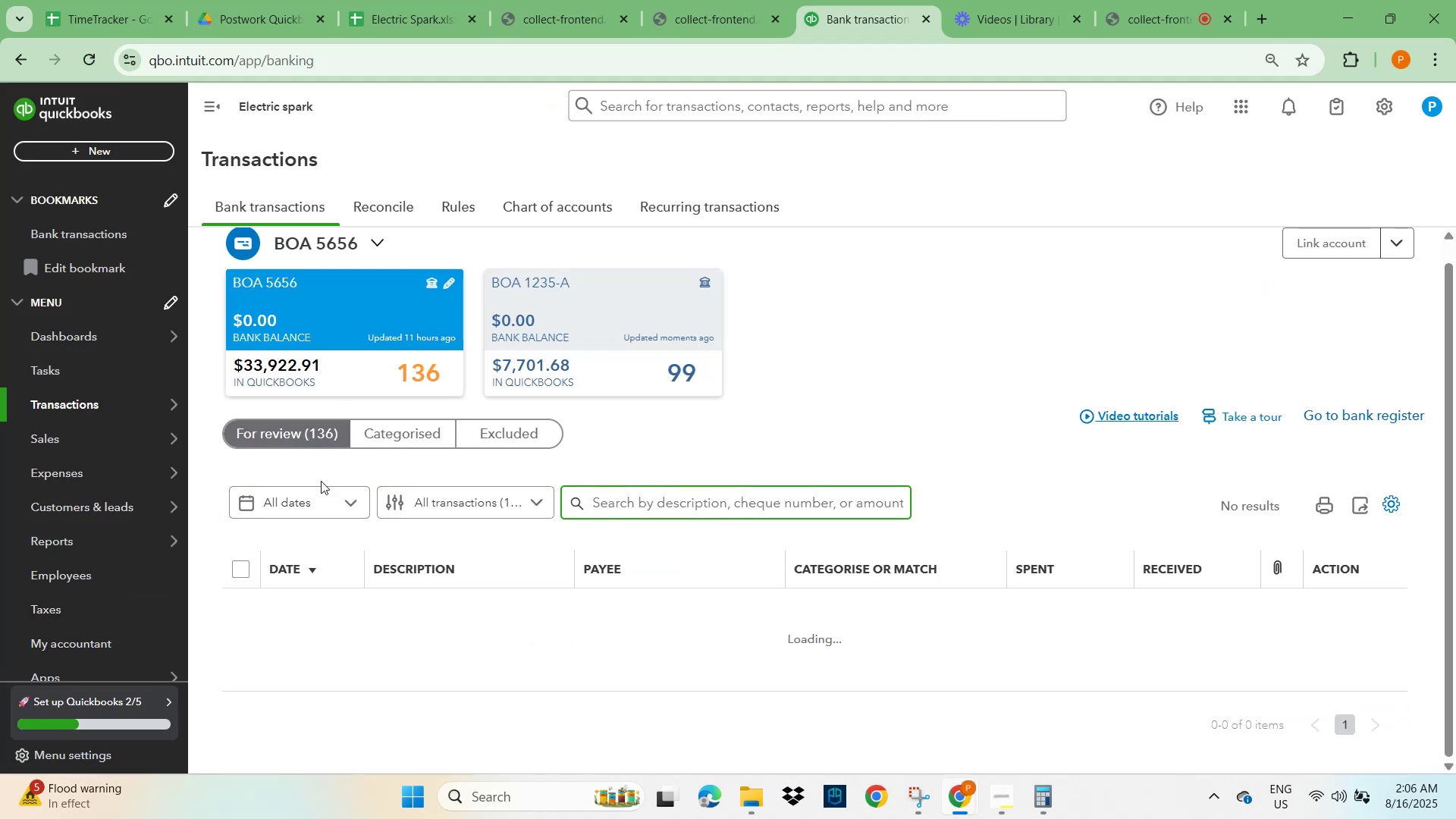 
left_click([372, 348])
 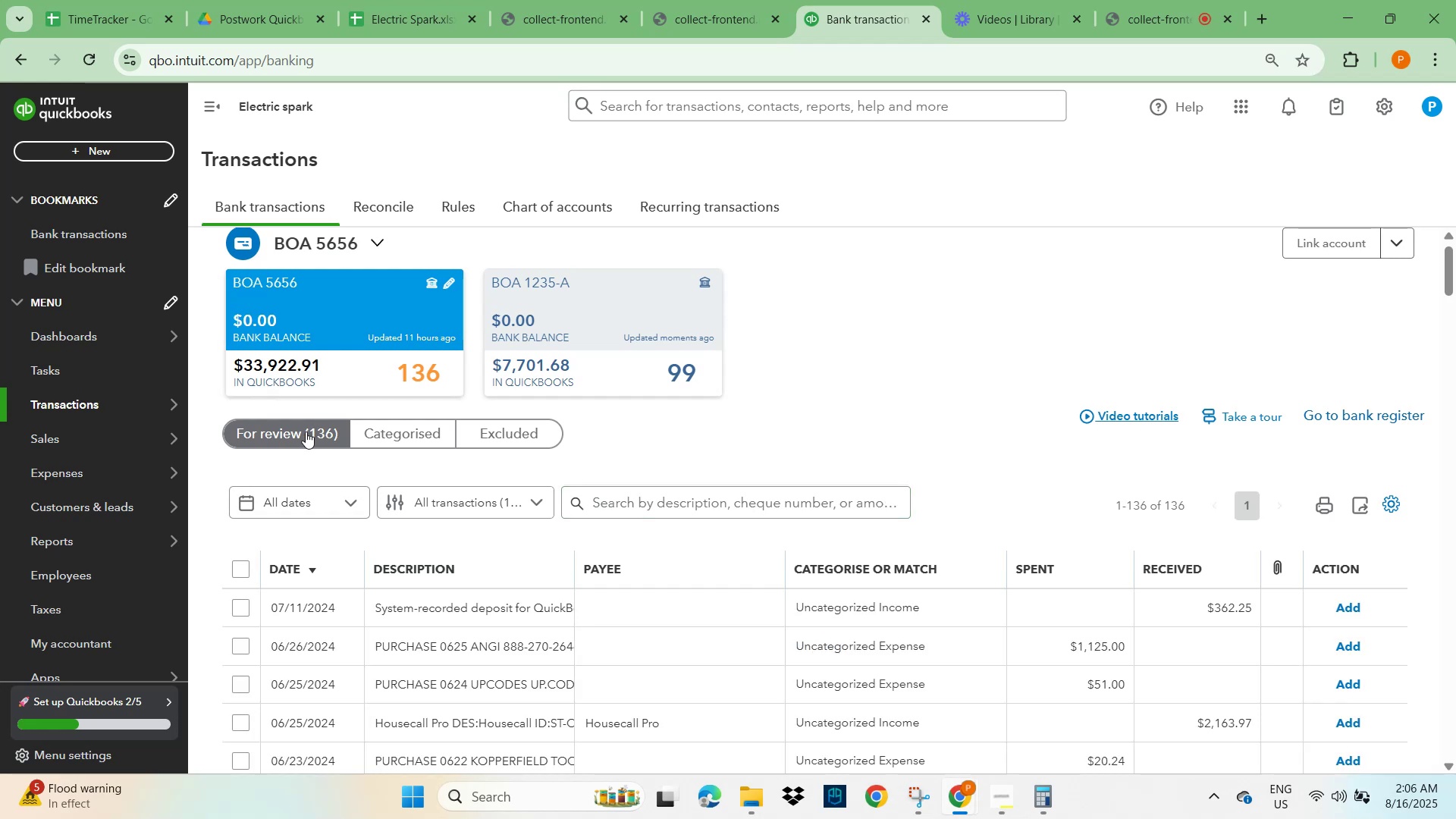 
left_click([306, 431])
 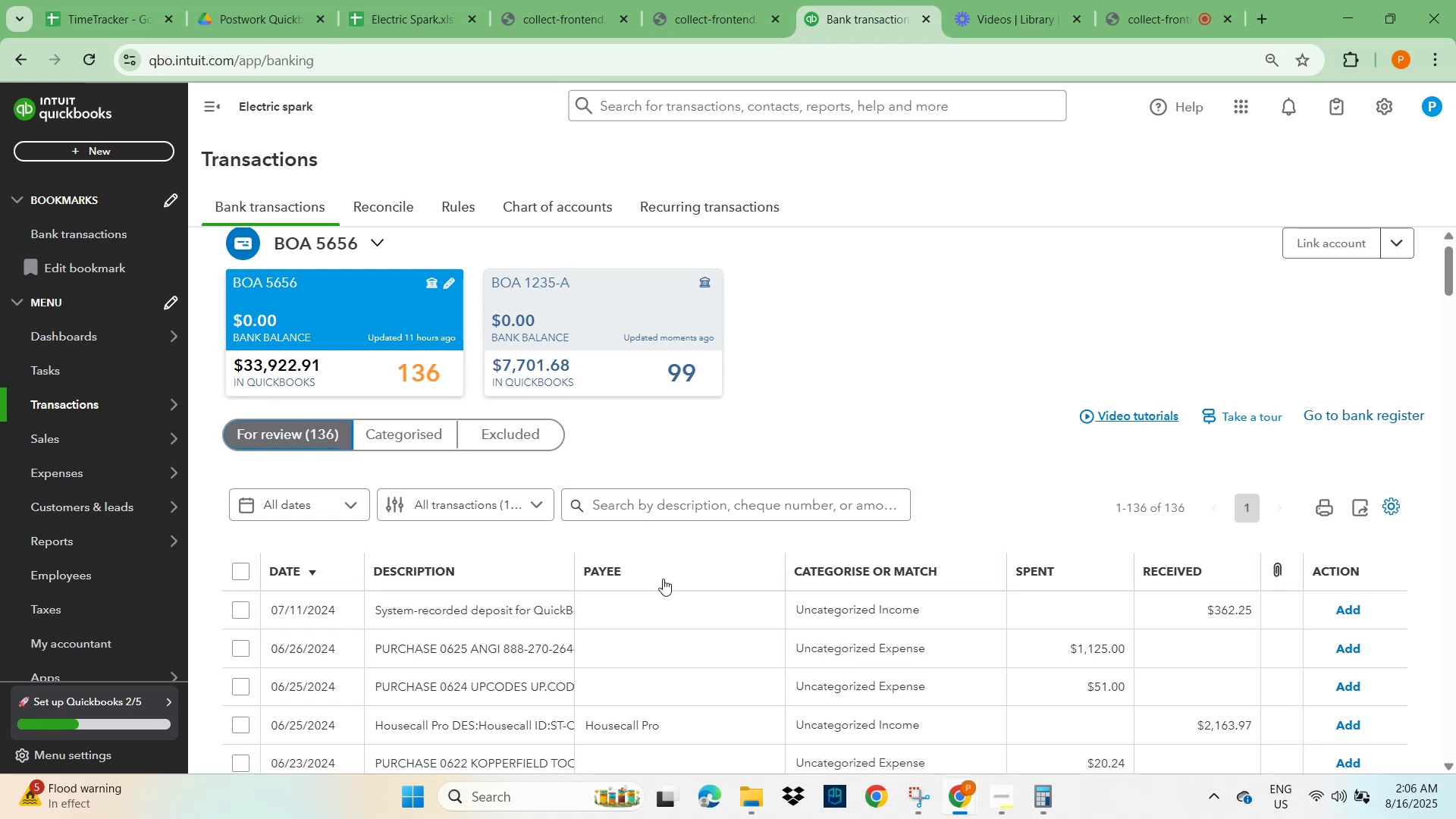 
scroll: coordinate [506, 582], scroll_direction: down, amount: 10.0
 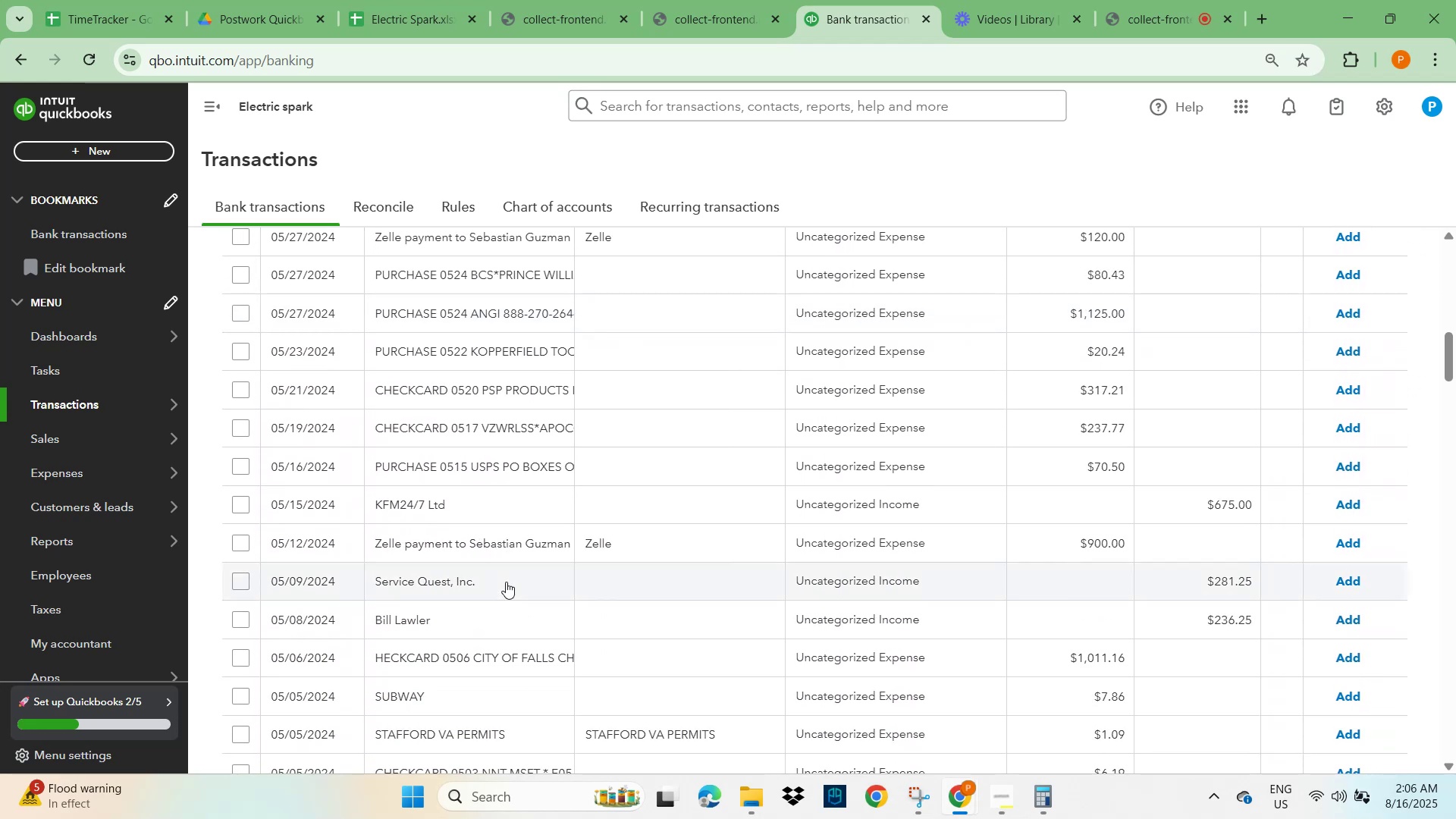 
scroll: coordinate [500, 507], scroll_direction: up, amount: 18.0
 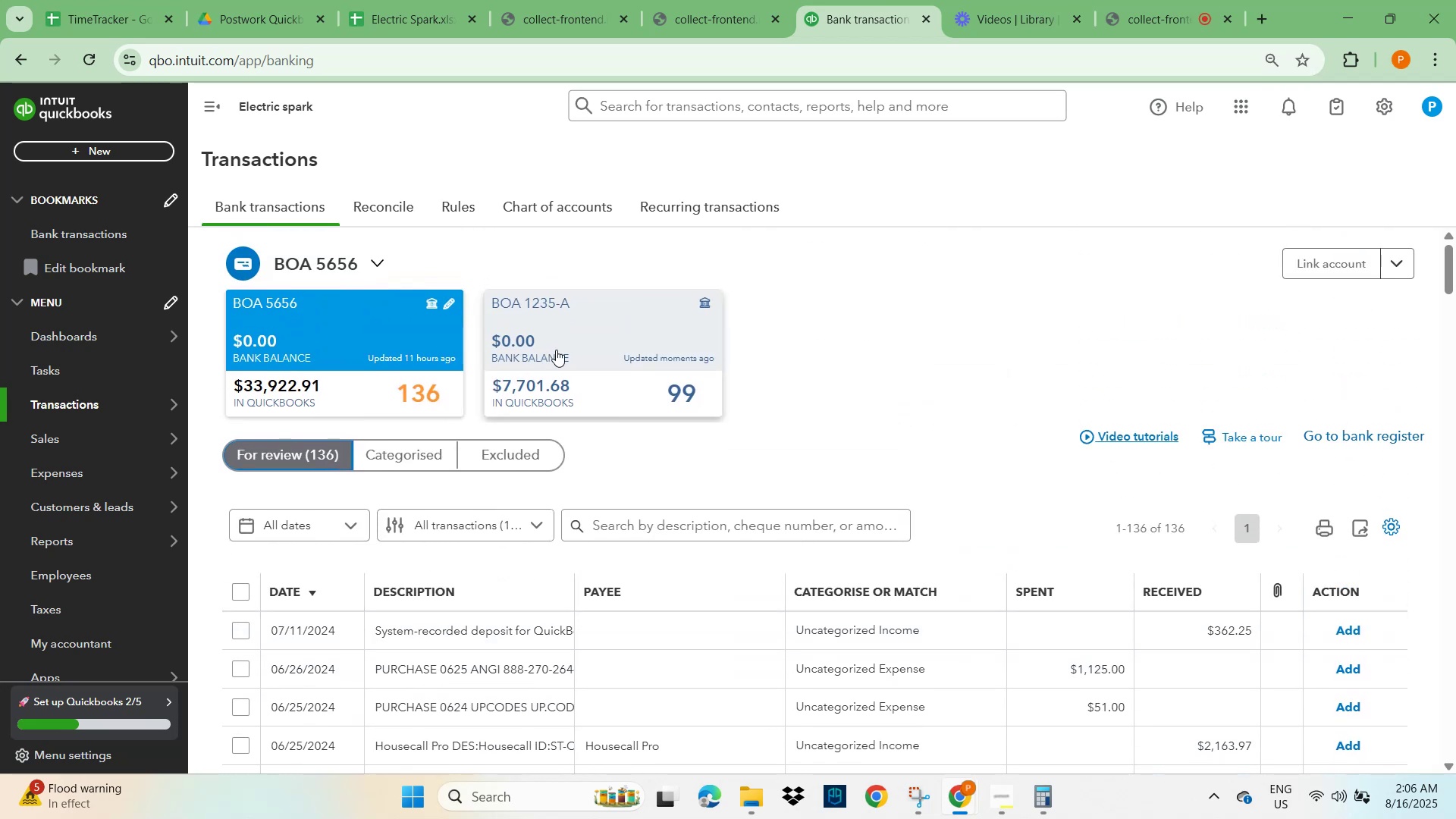 
left_click([581, 350])
 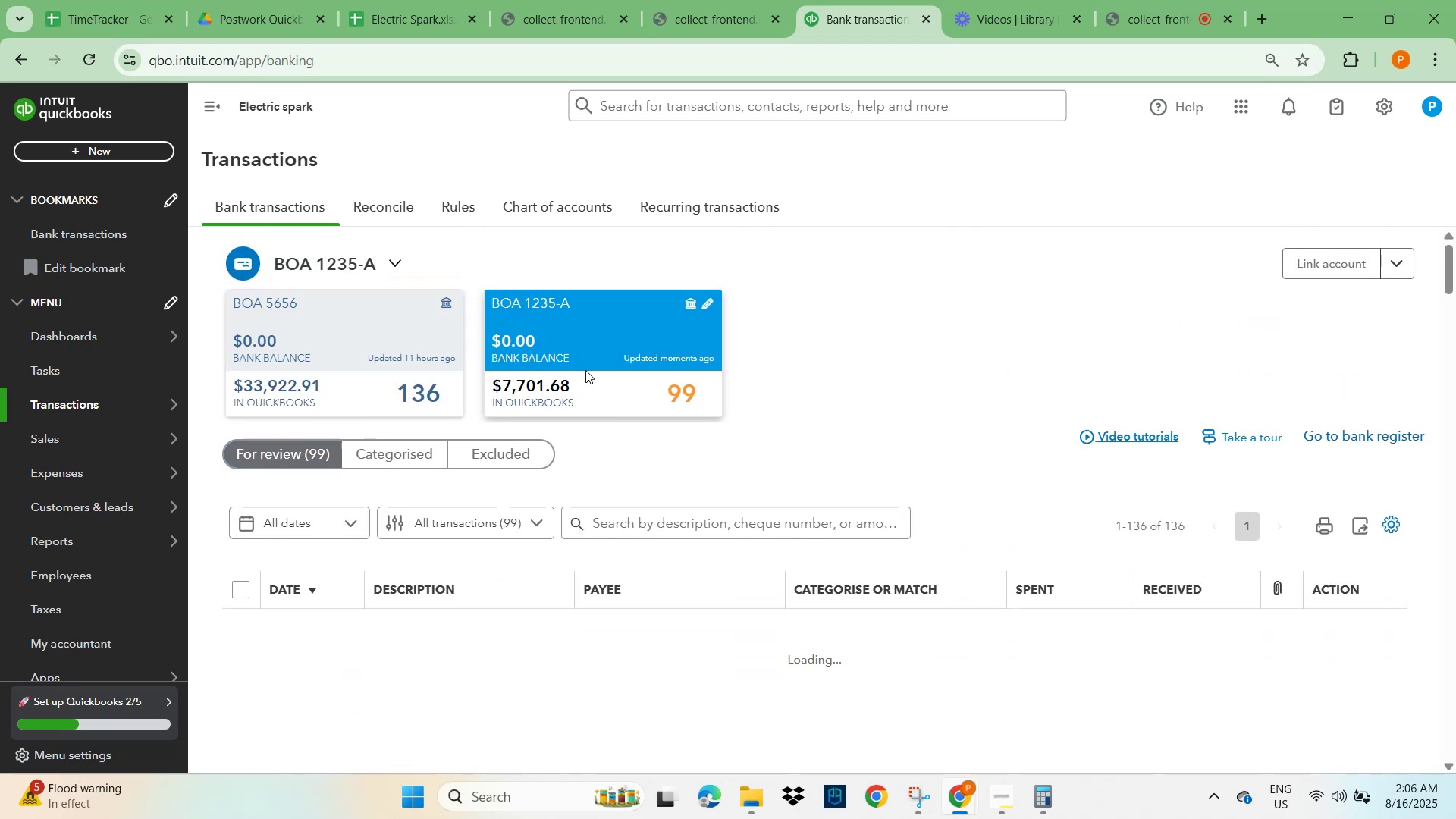 
left_click([592, 388])
 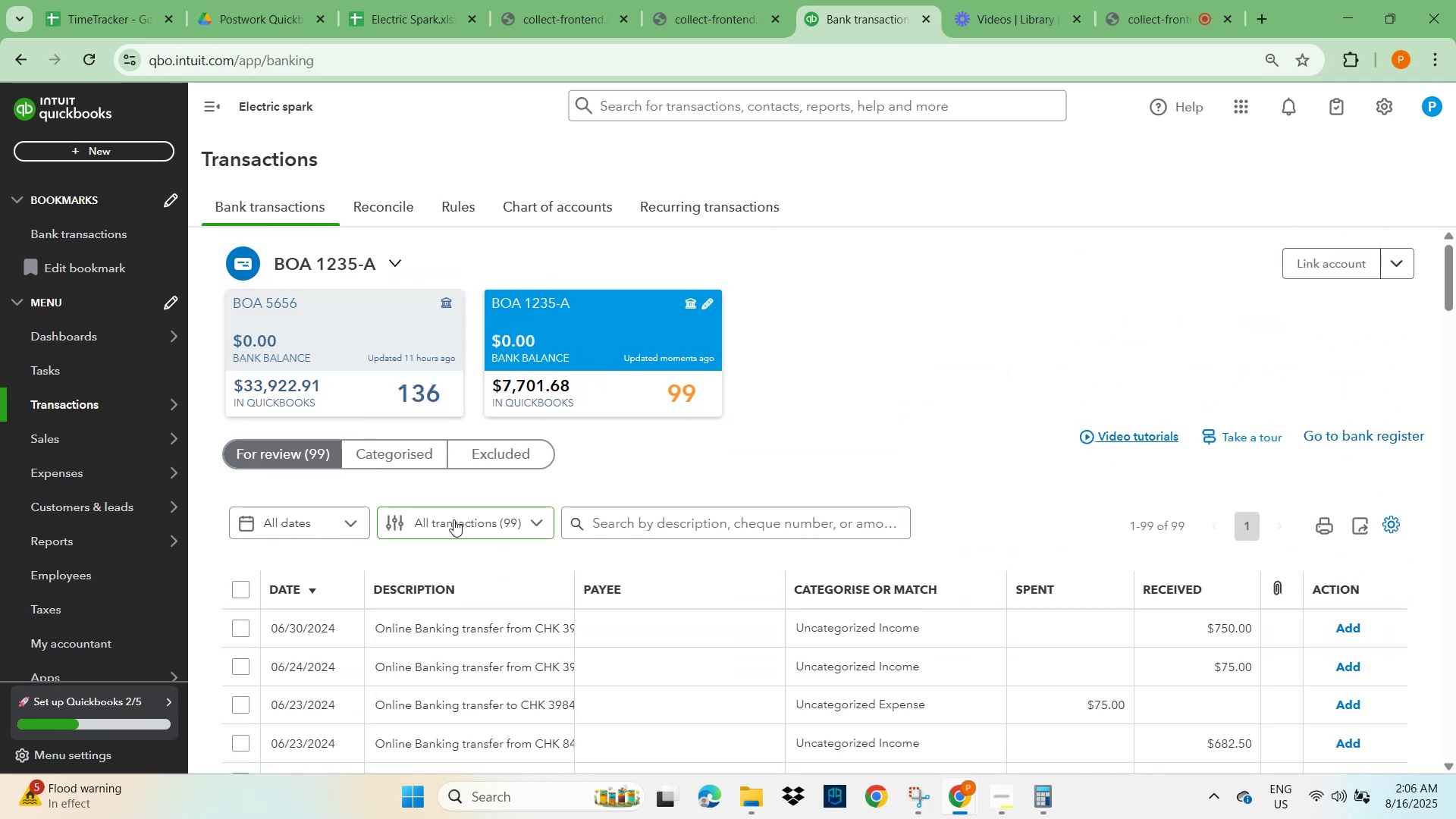 
scroll: coordinate [369, 613], scroll_direction: down, amount: 2.0
 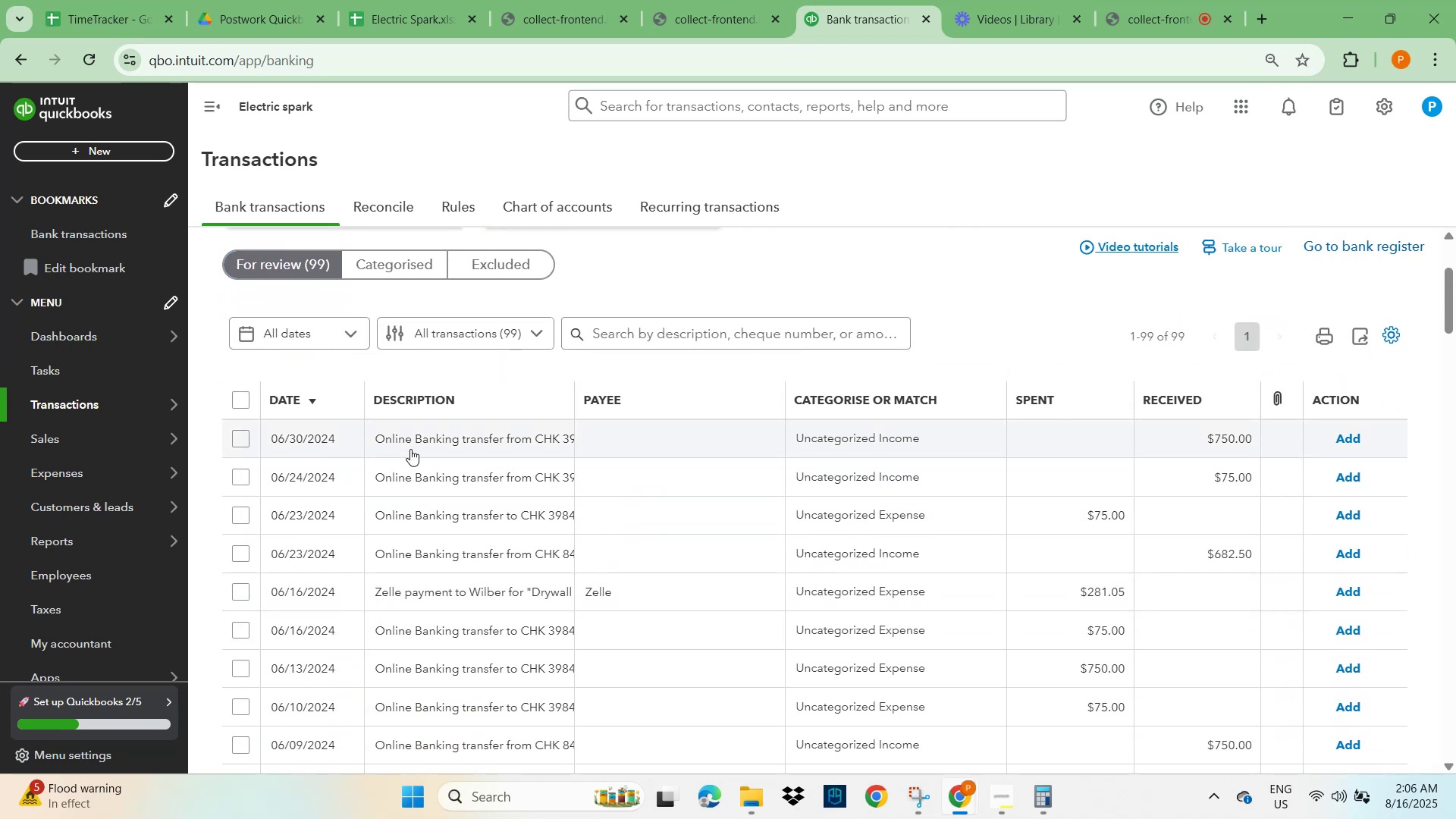 
left_click([410, 441])
 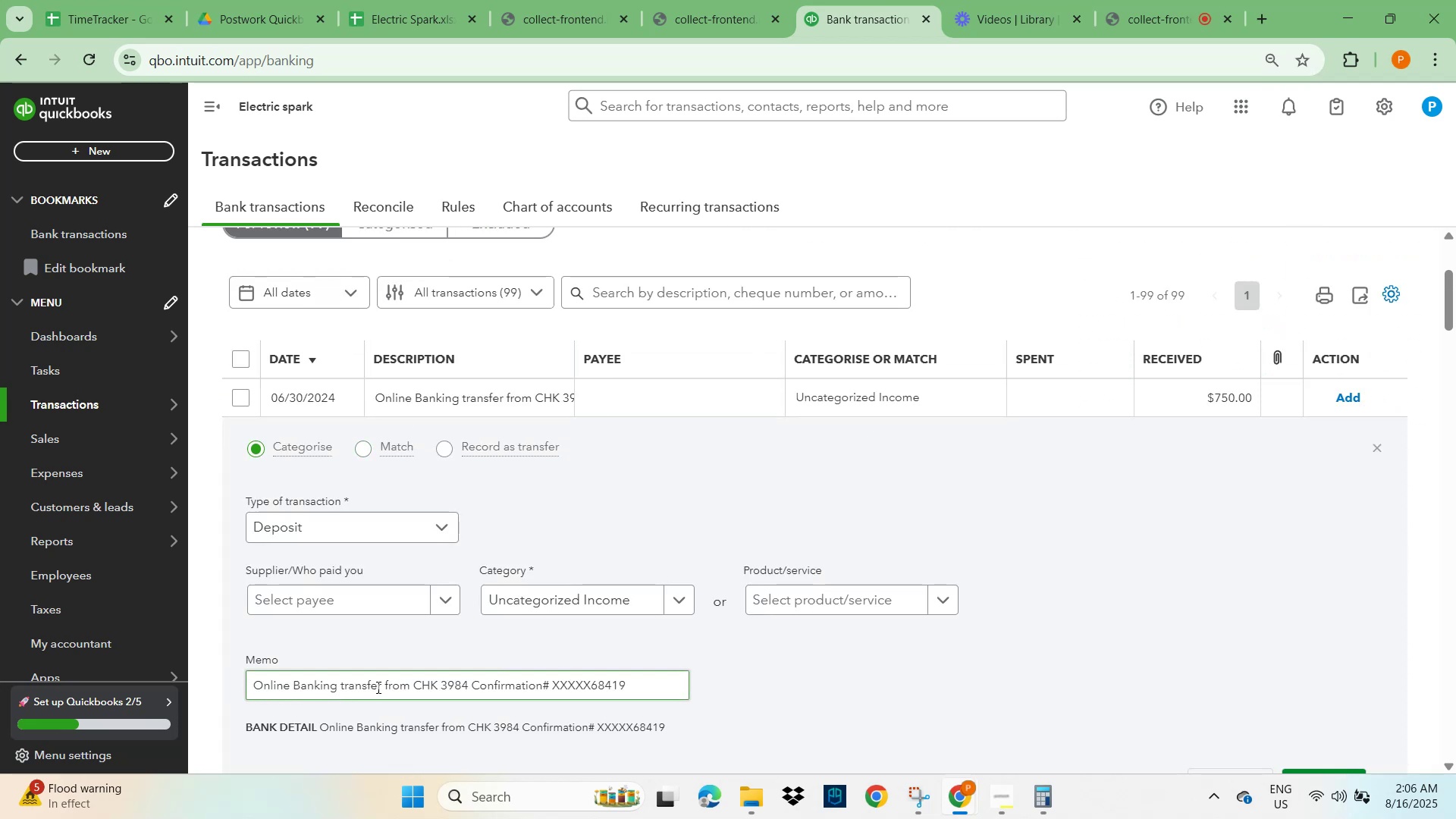 
wait(5.15)
 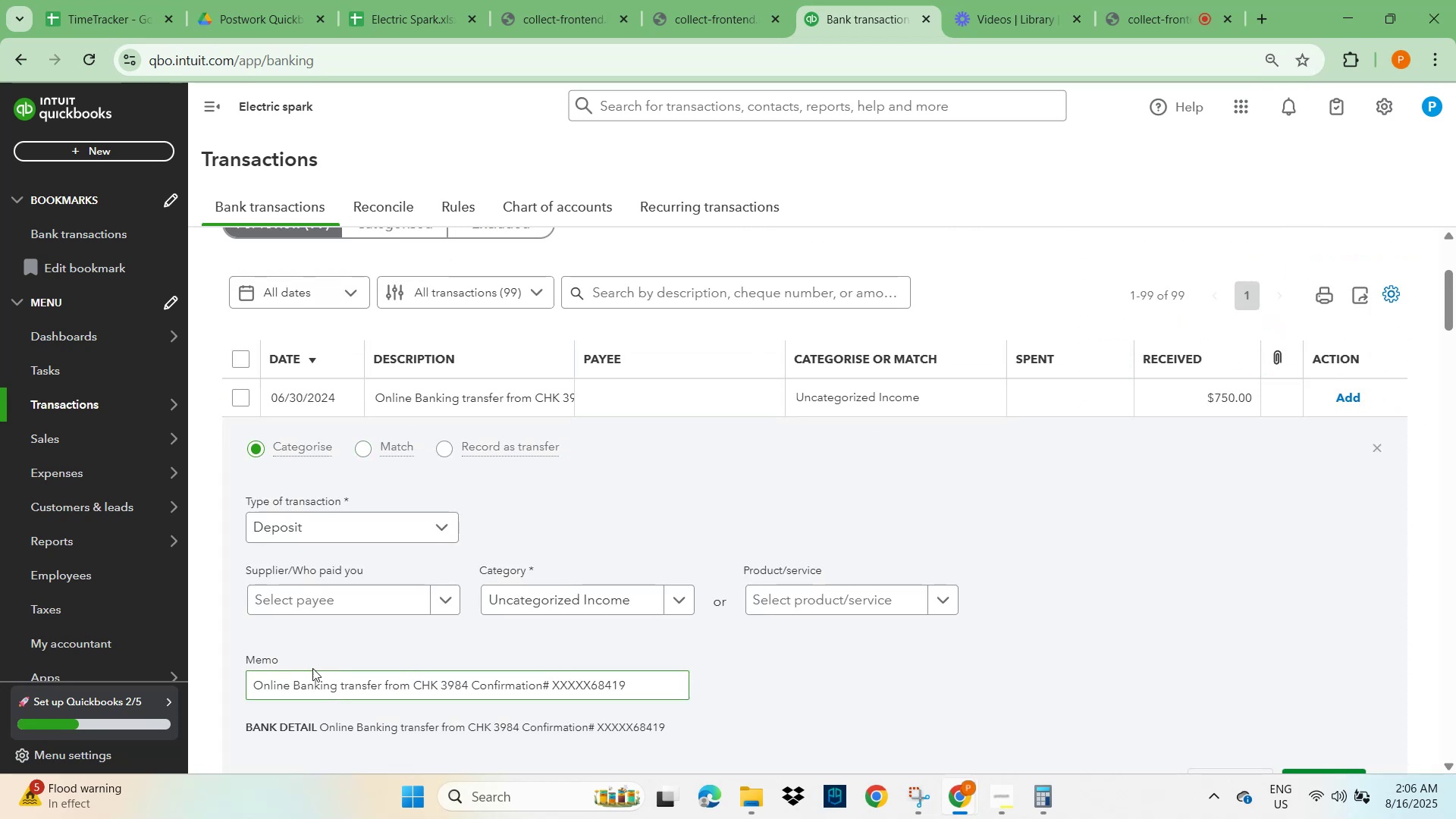 
left_click([336, 597])
 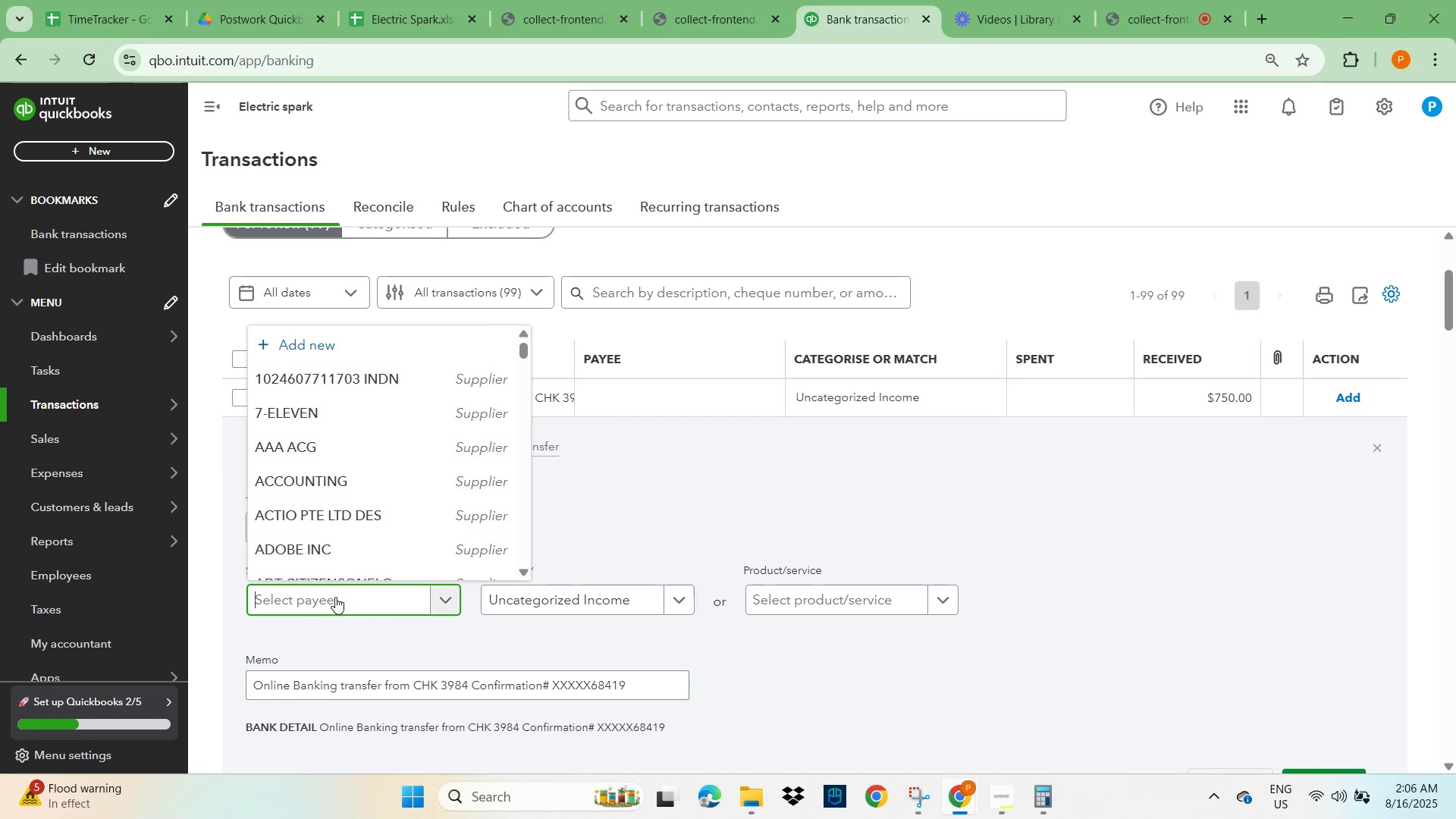 
type(supplier)
 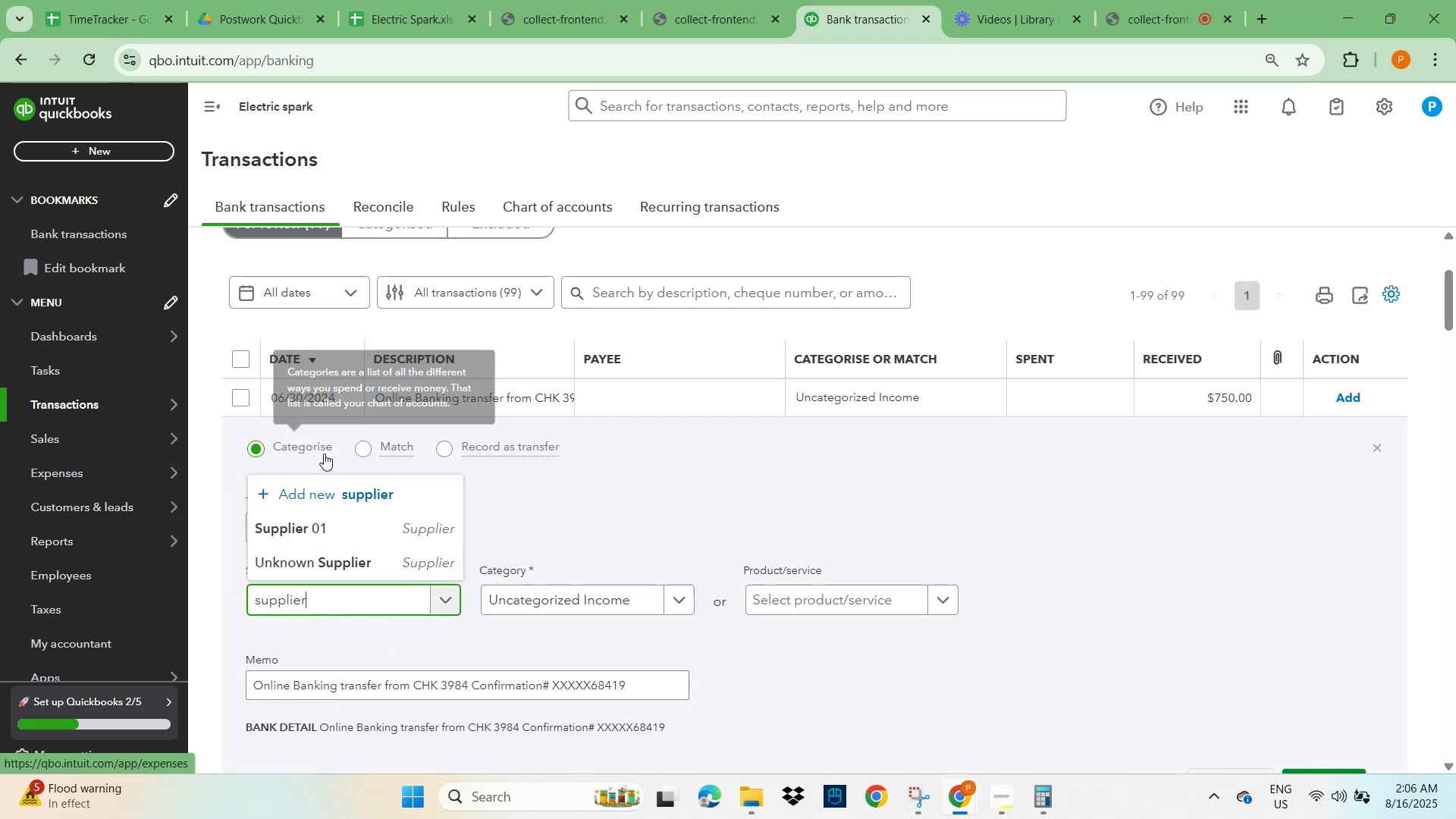 
left_click([314, 522])
 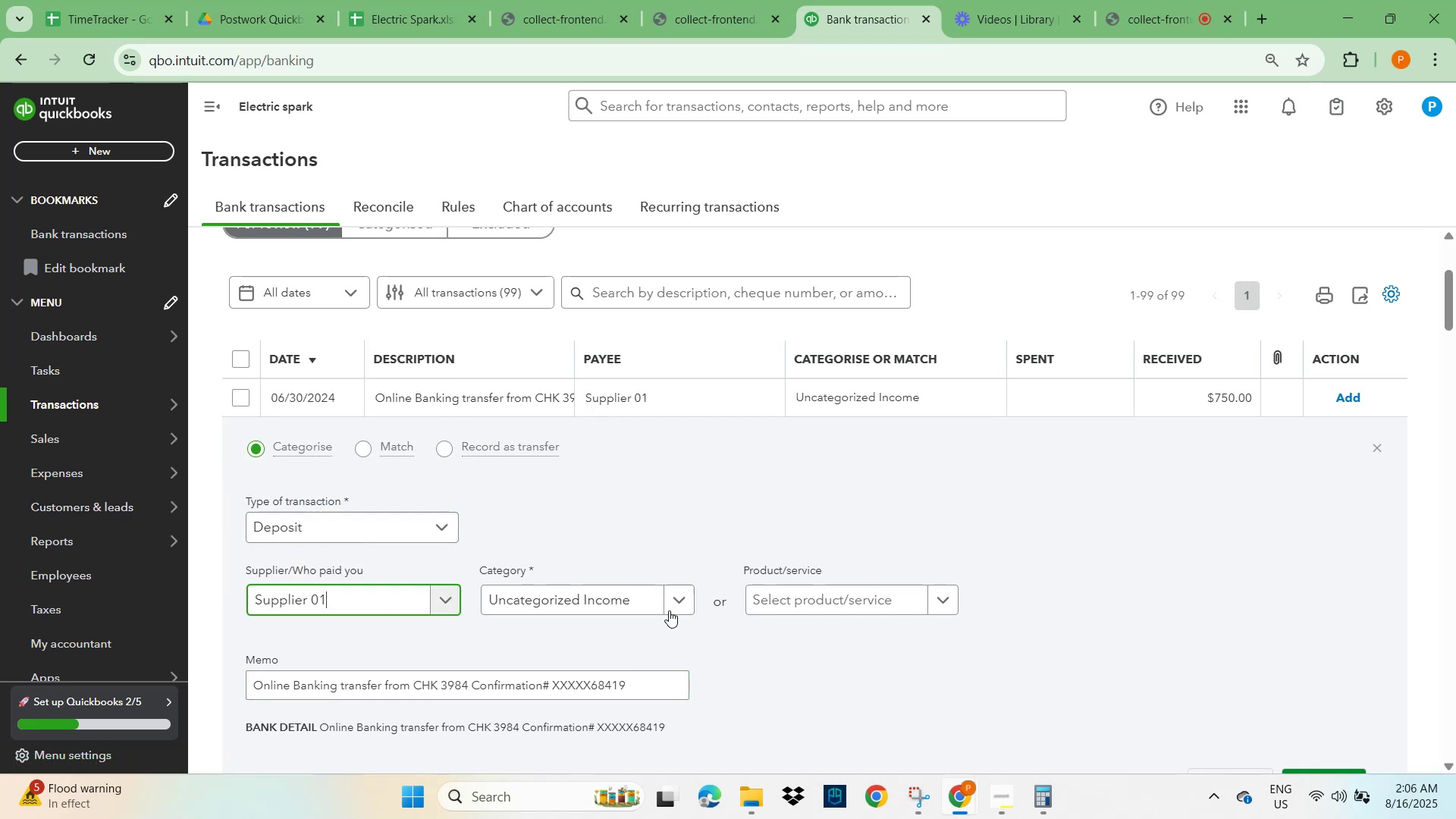 
left_click([616, 592])
 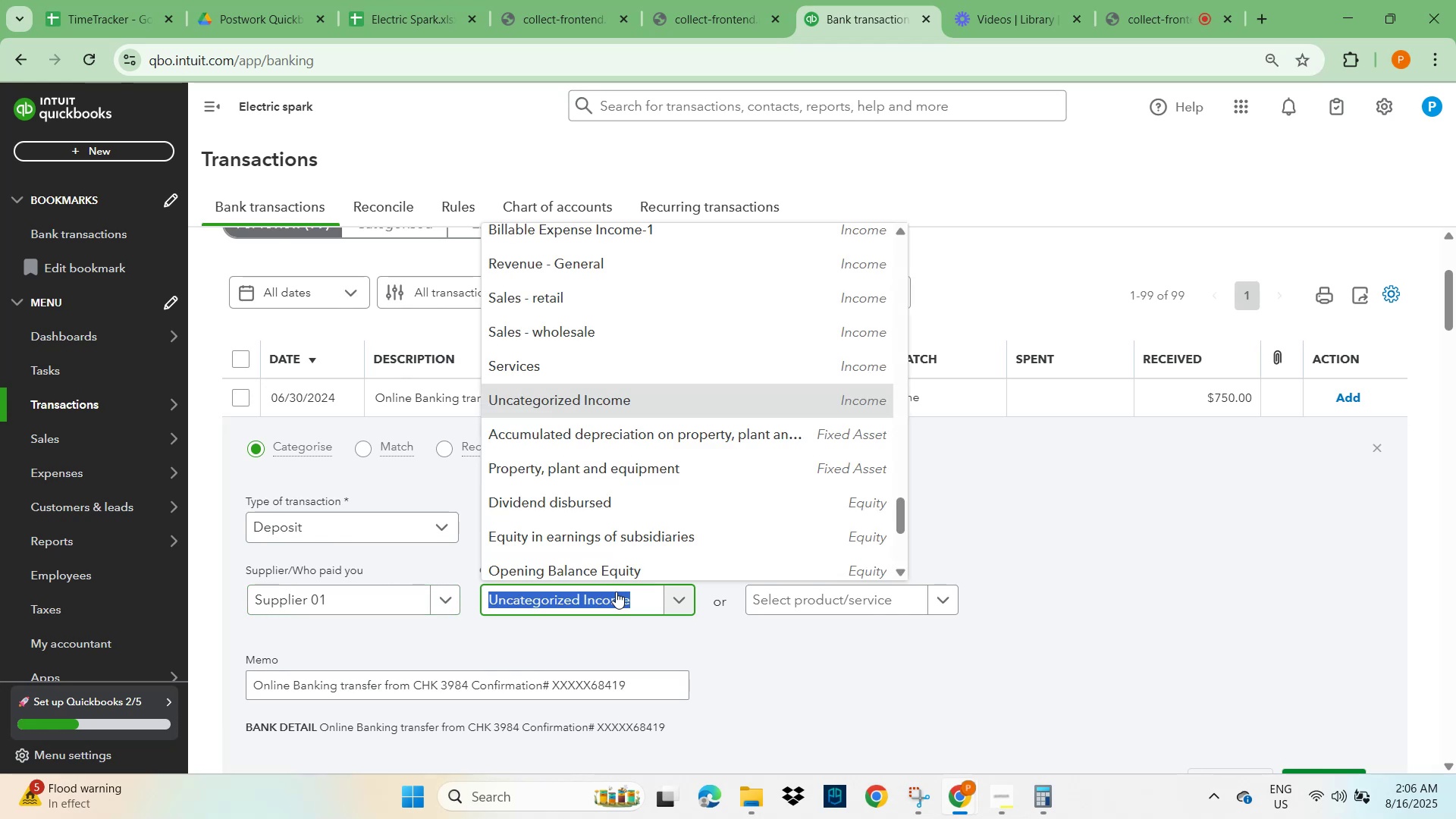 
type(other)
 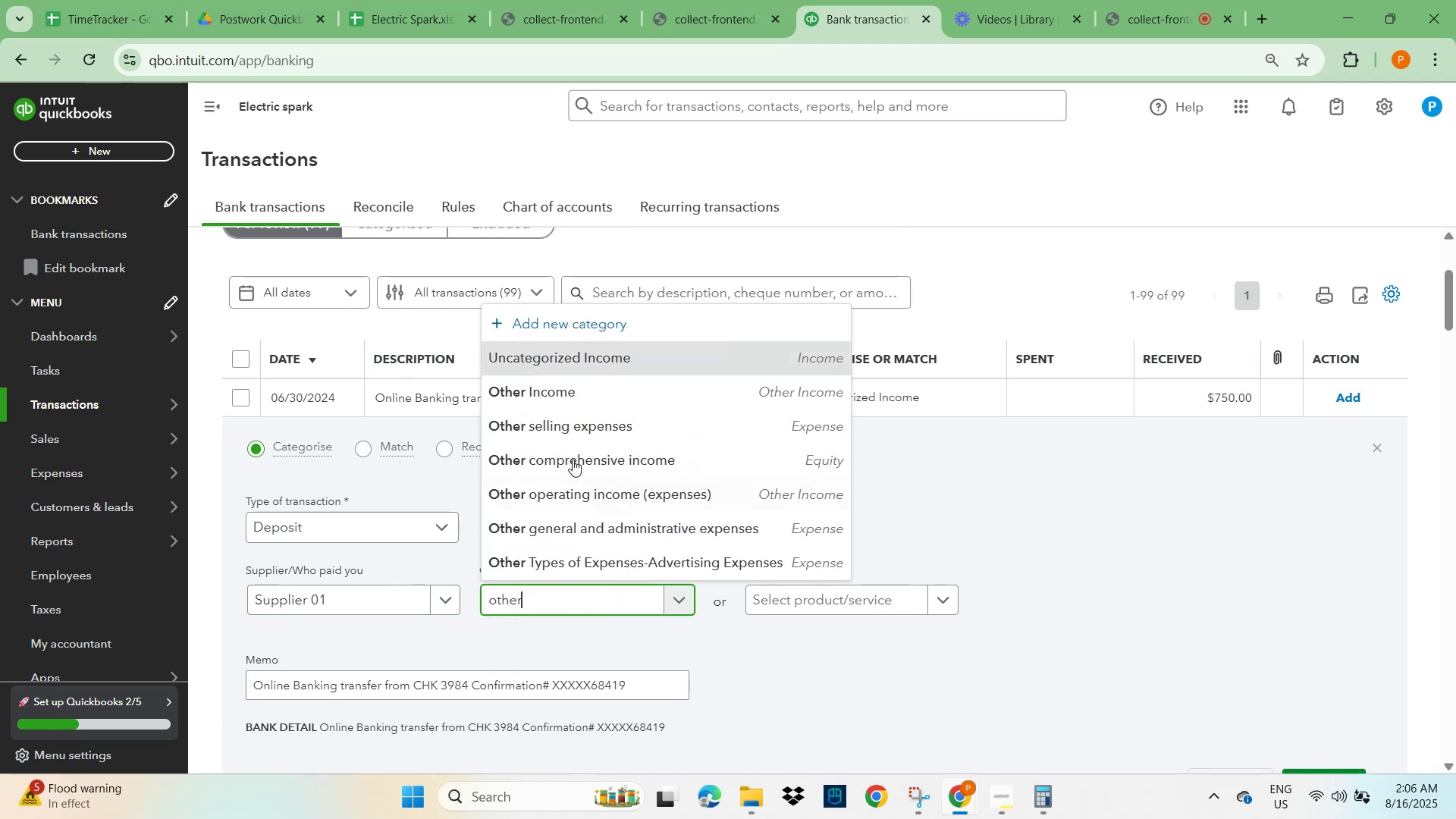 
left_click([548, 385])
 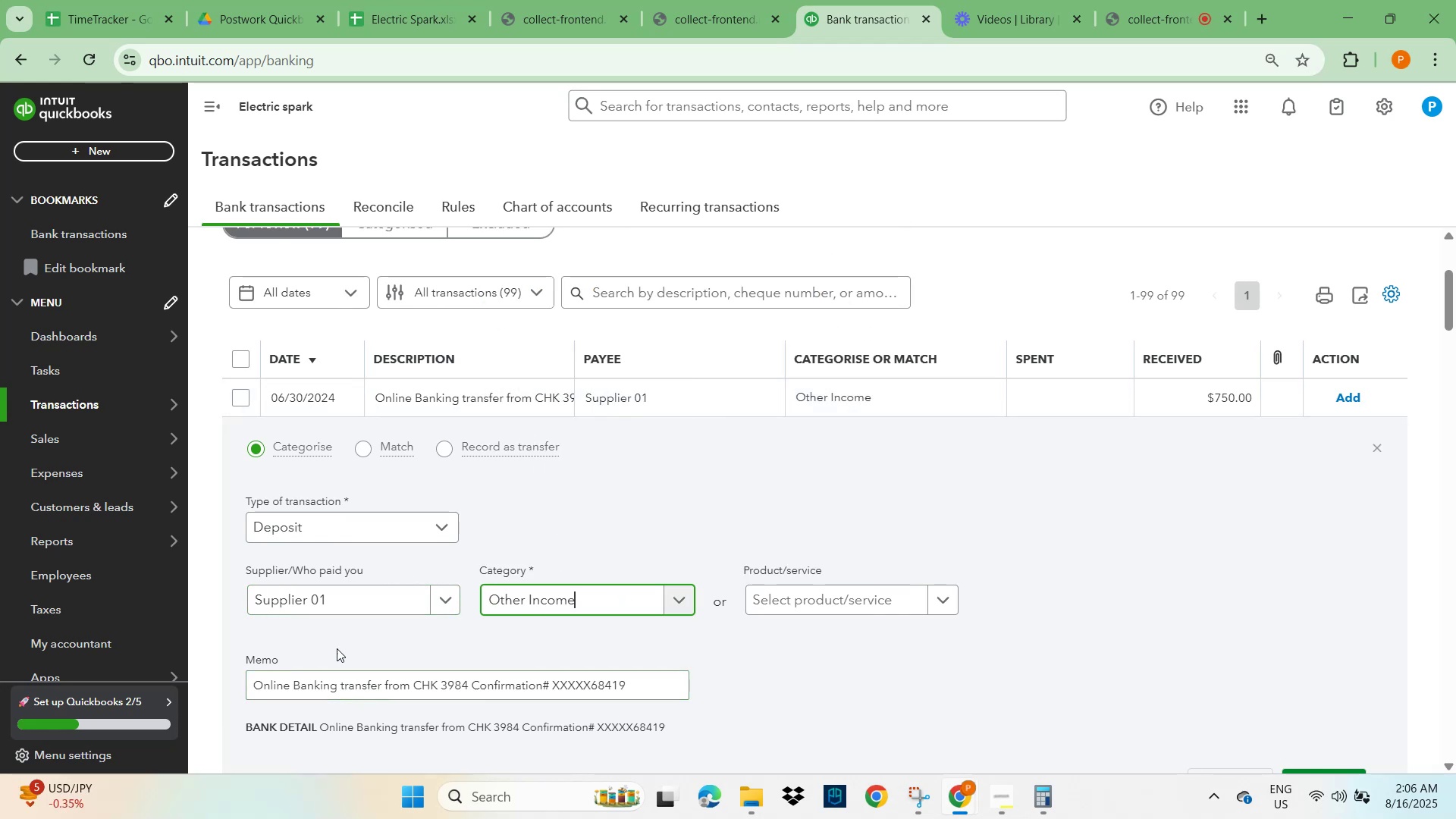 
scroll: coordinate [367, 694], scroll_direction: down, amount: 3.0
 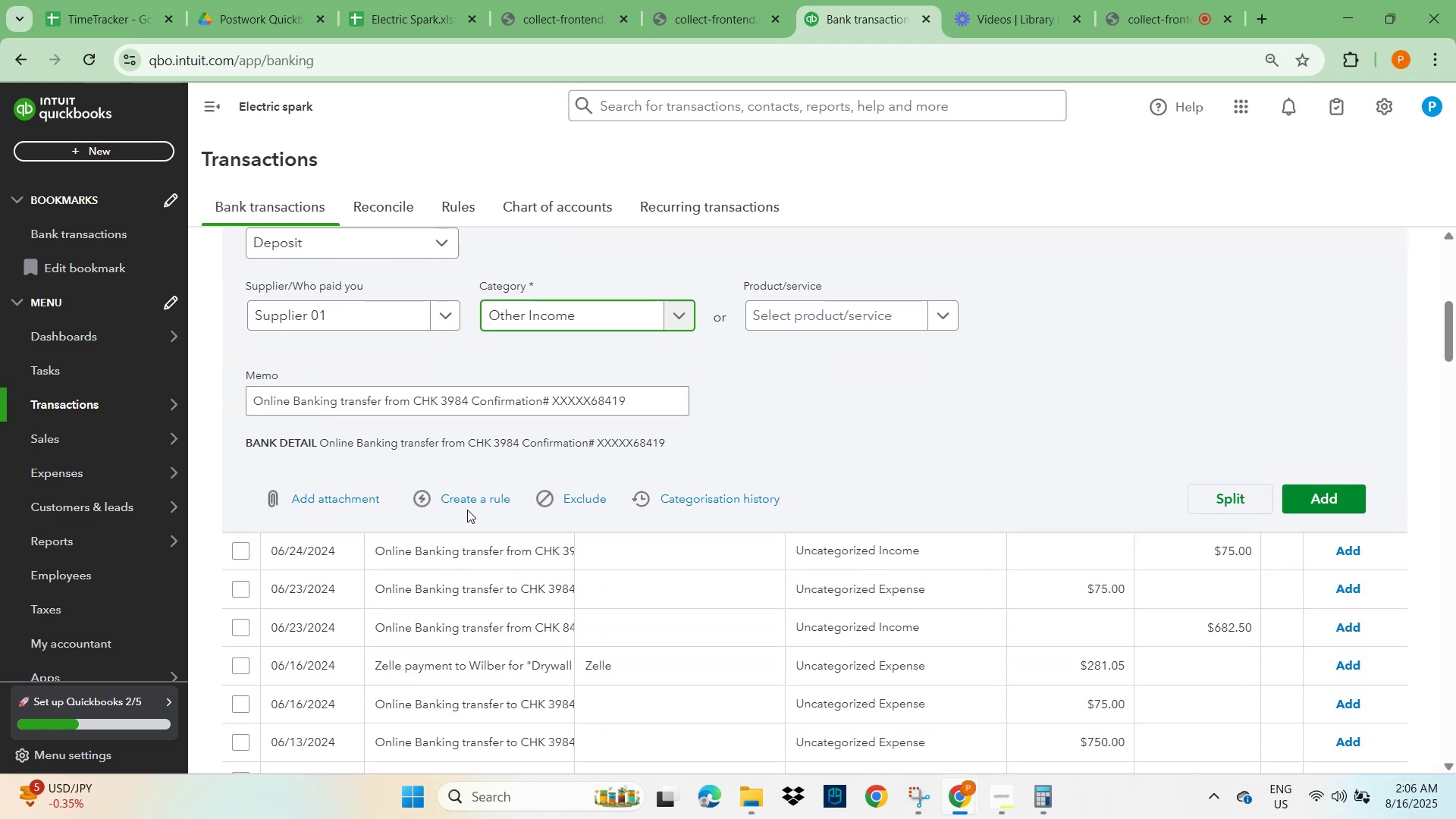 
left_click([467, 497])
 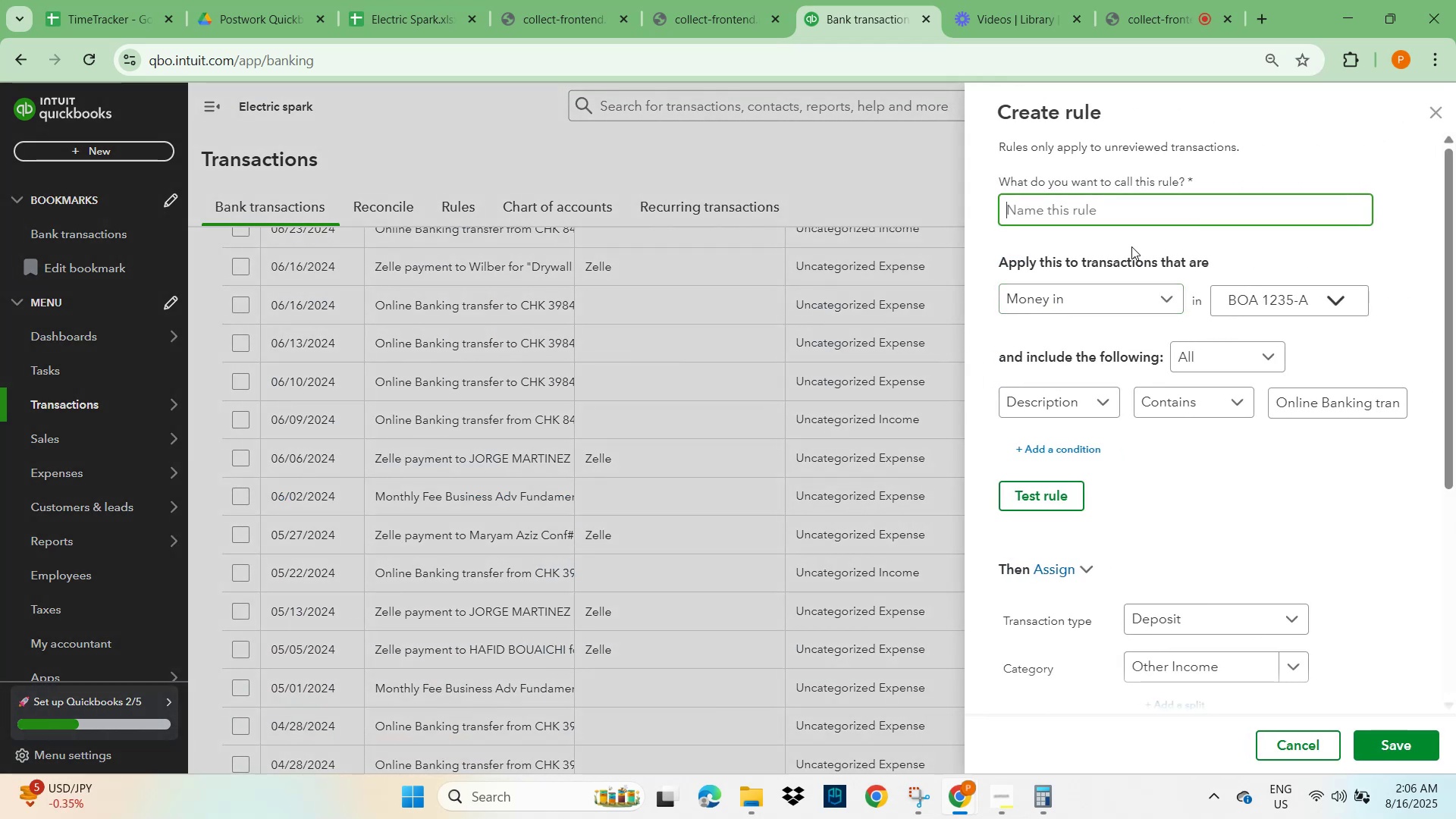 
left_click([1118, 220])
 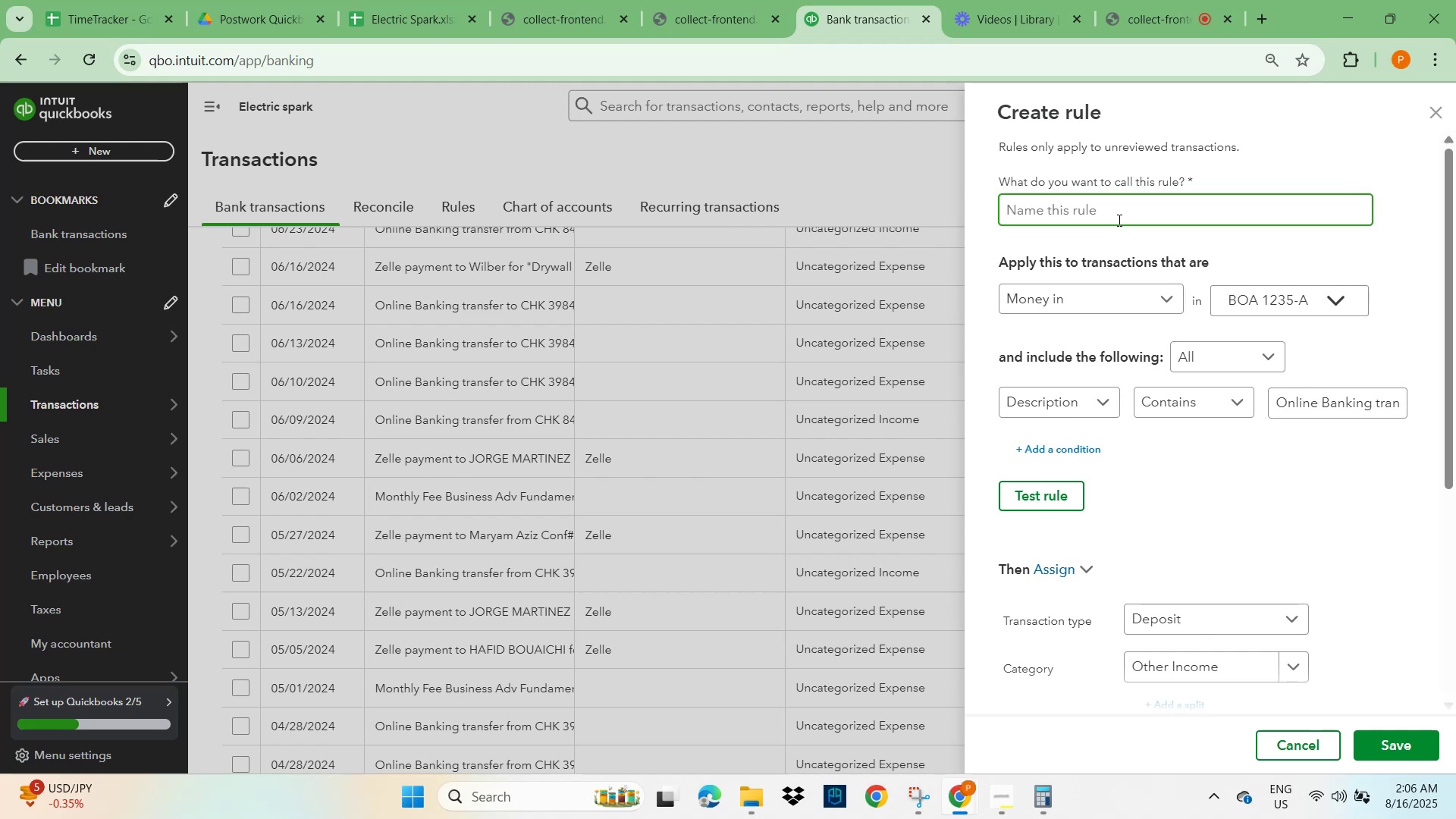 
type(oi)
key(Backspace)
key(Backspace)
key(Backspace)
type(on;ineOnline)
 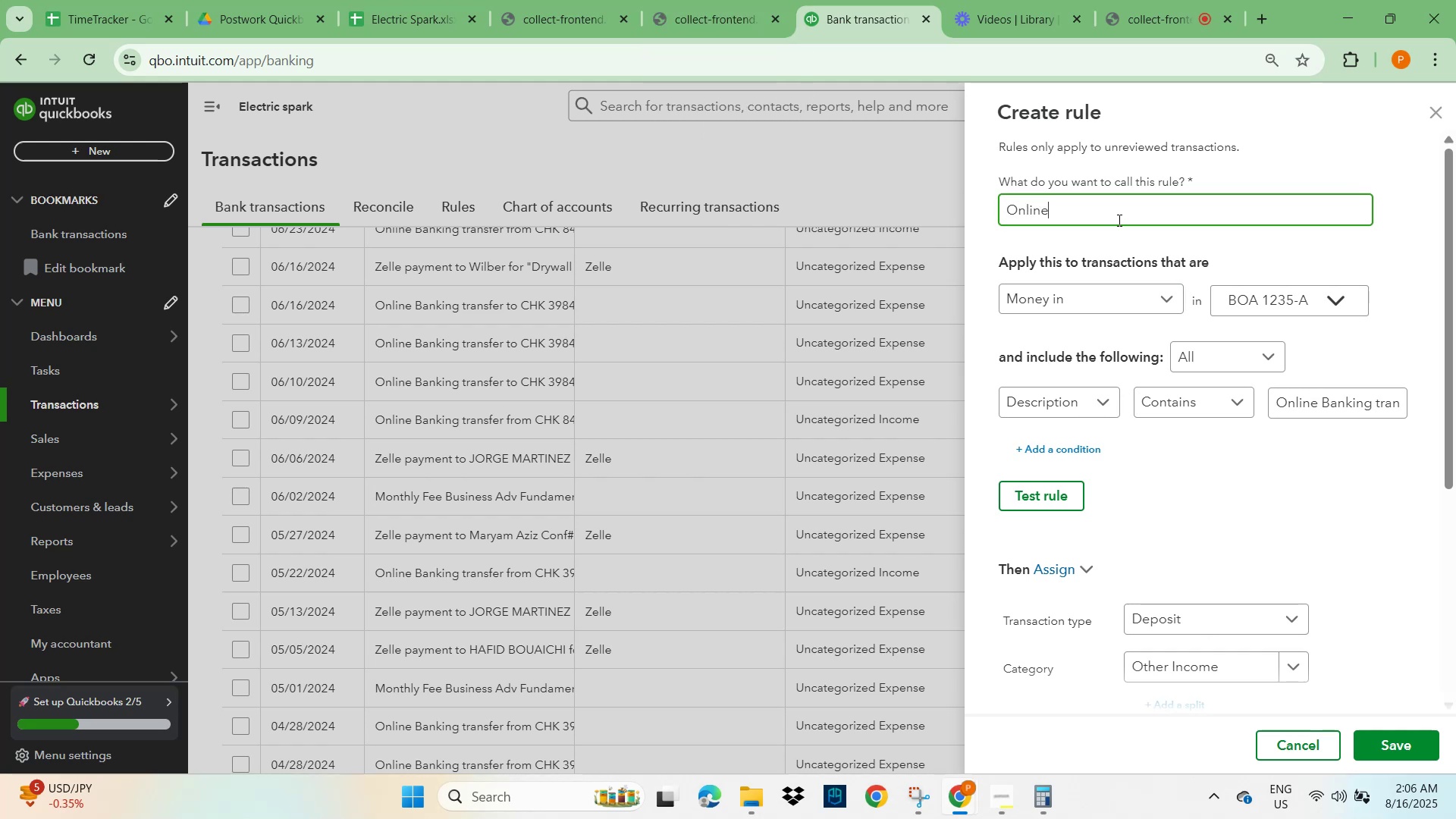 
left_click([1320, 410])
 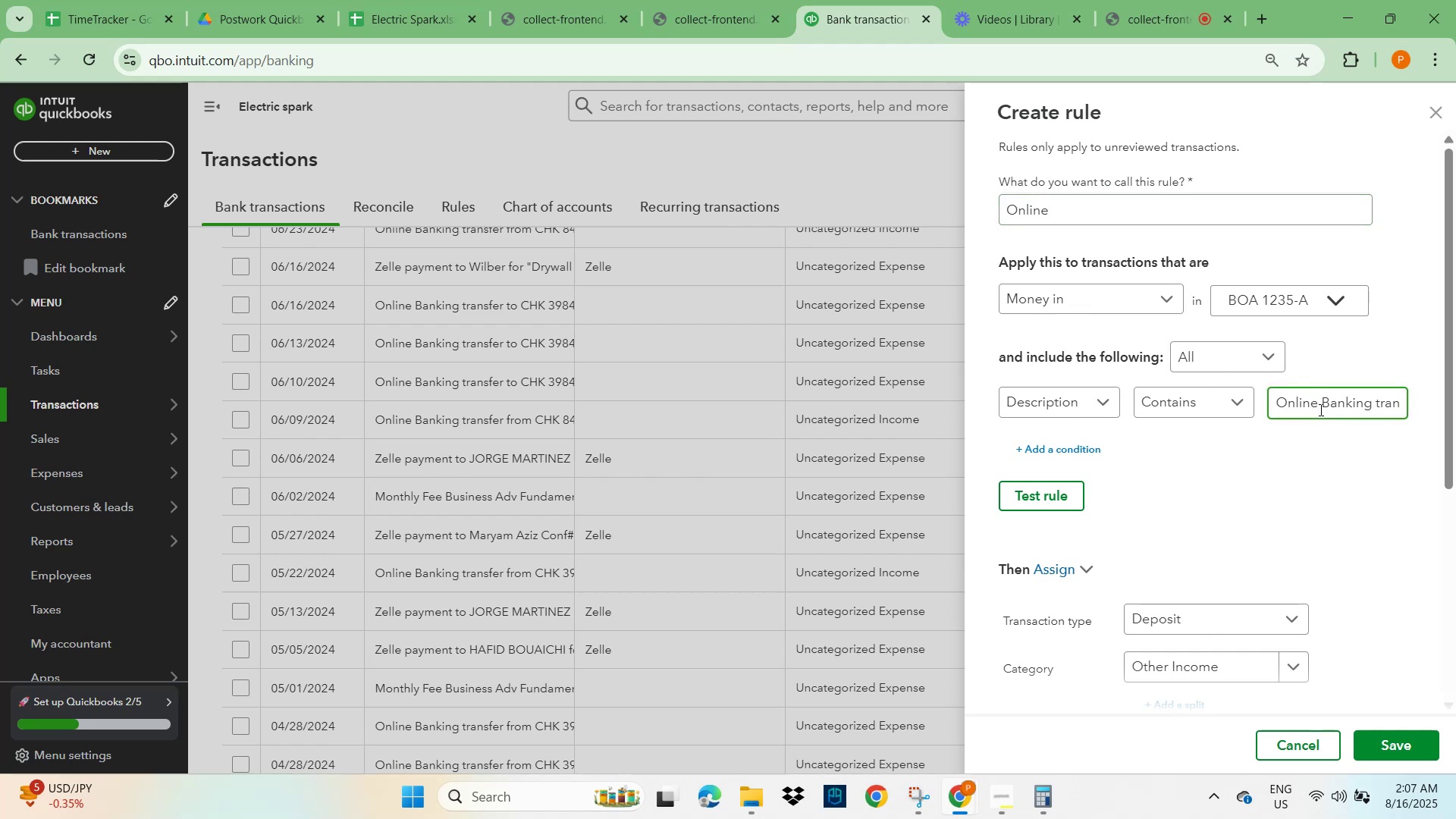 
key(ArrowRight)
 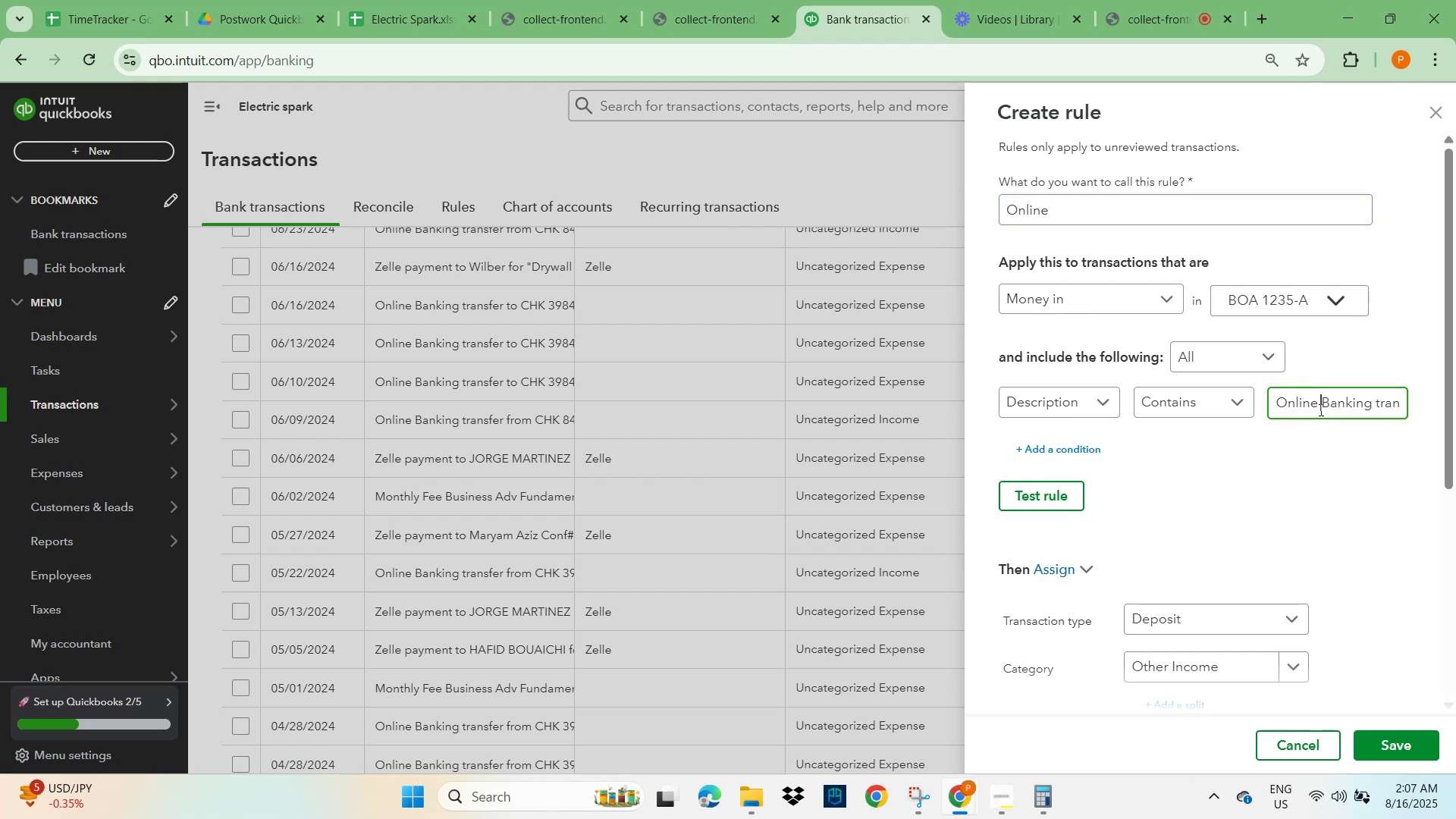 
key(ArrowRight)
 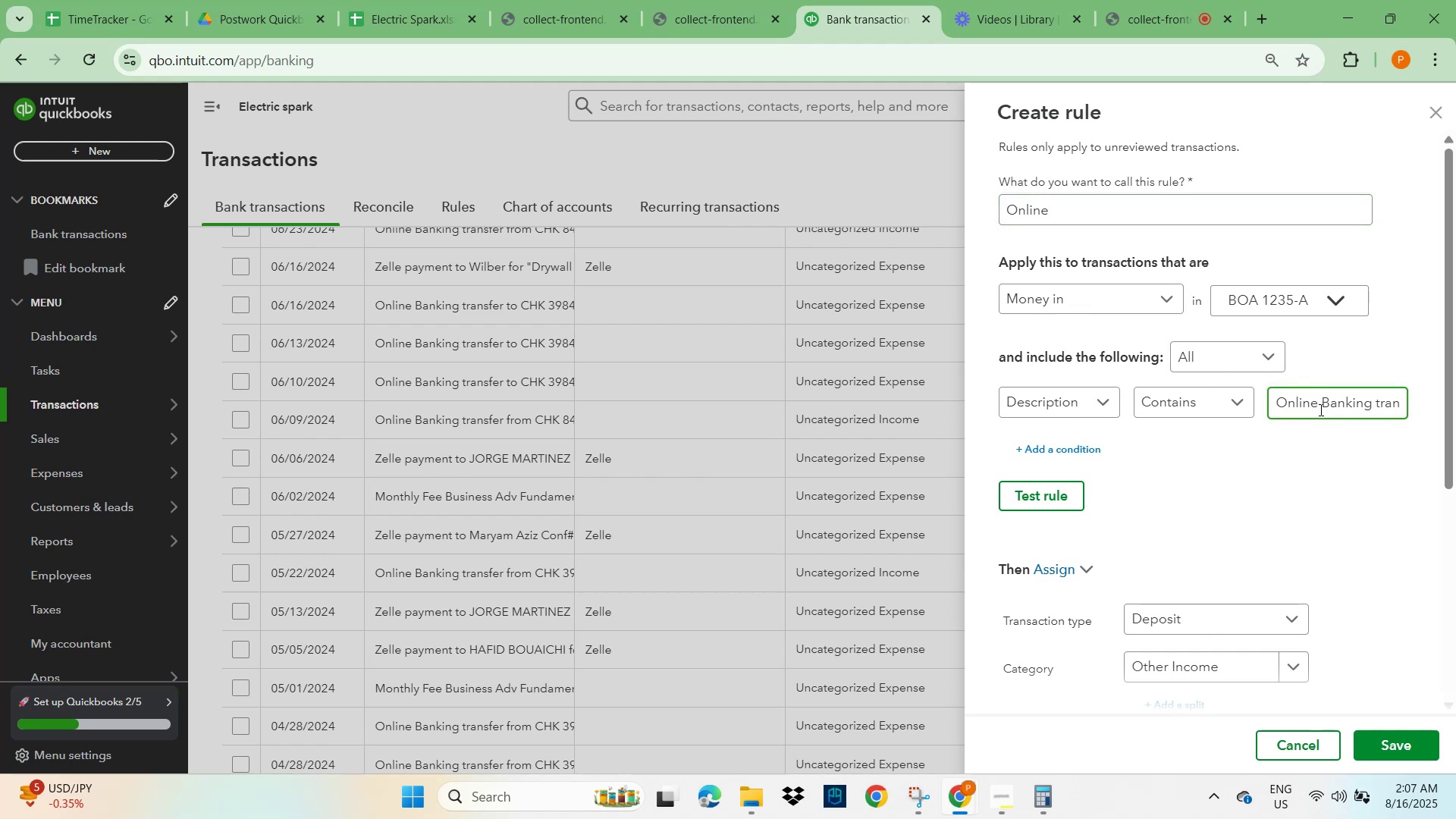 
hold_key(key=ArrowRight, duration=0.72)
 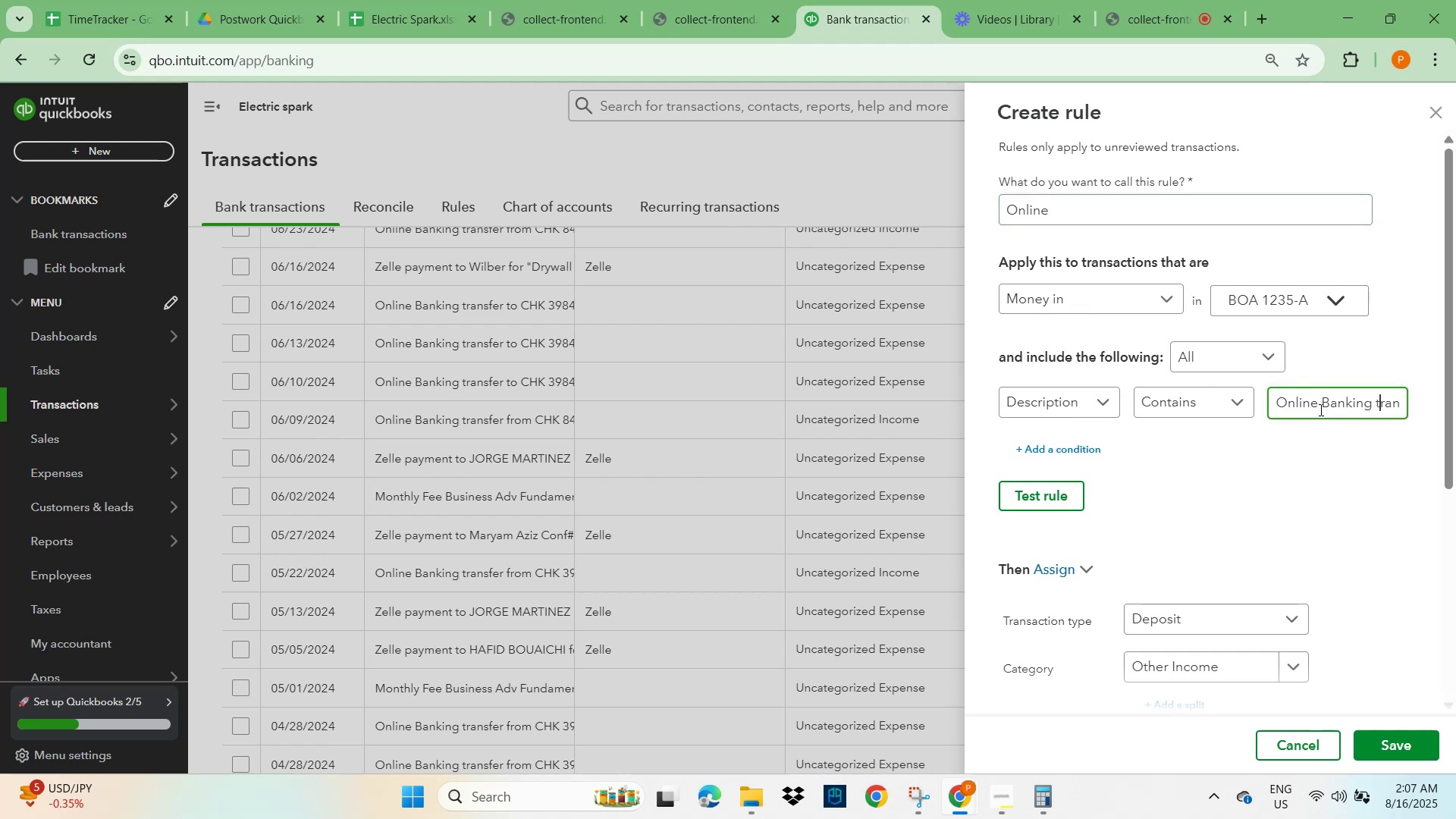 
key(ArrowRight)
 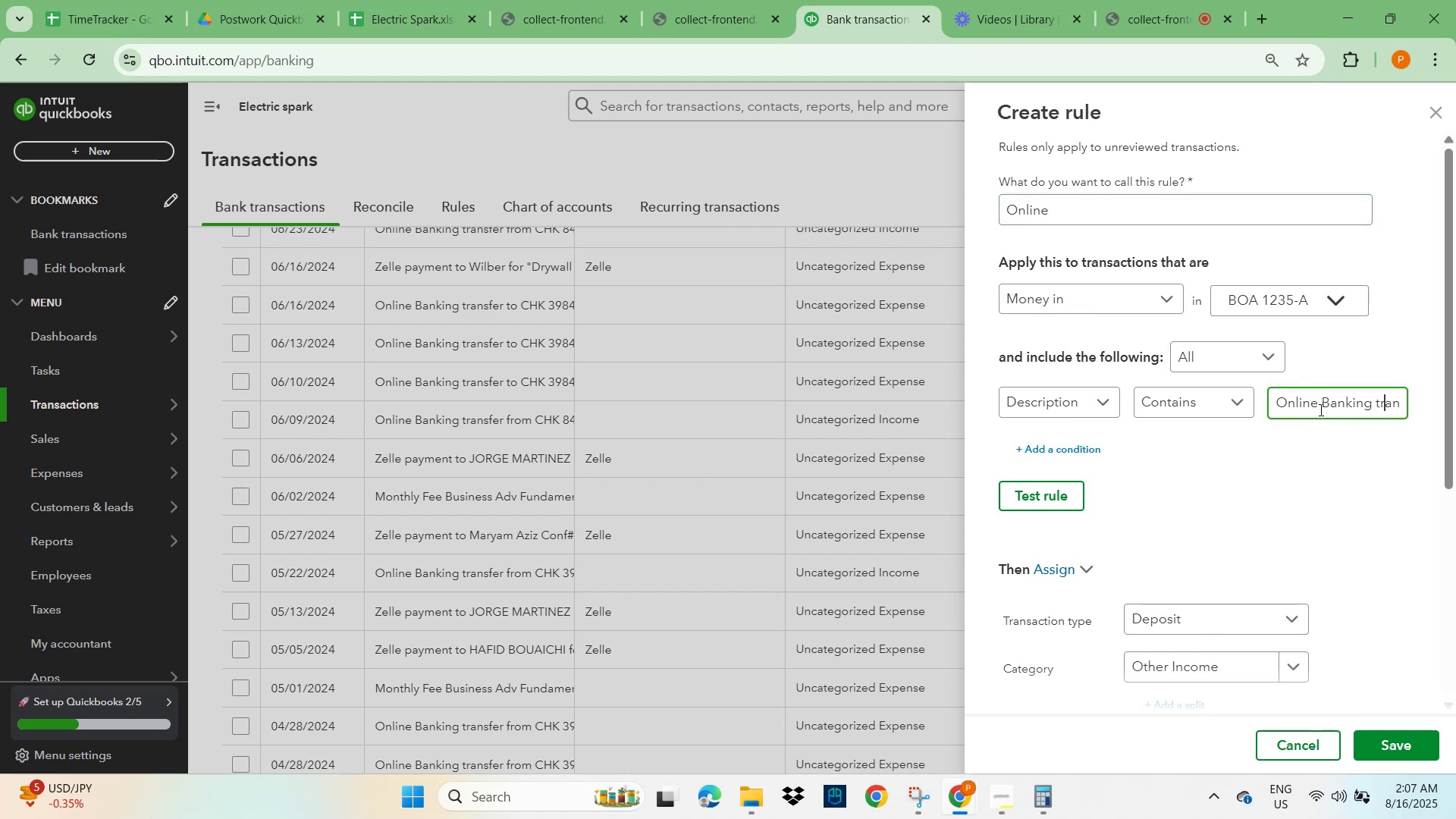 
hold_key(key=ArrowRight, duration=0.7)
 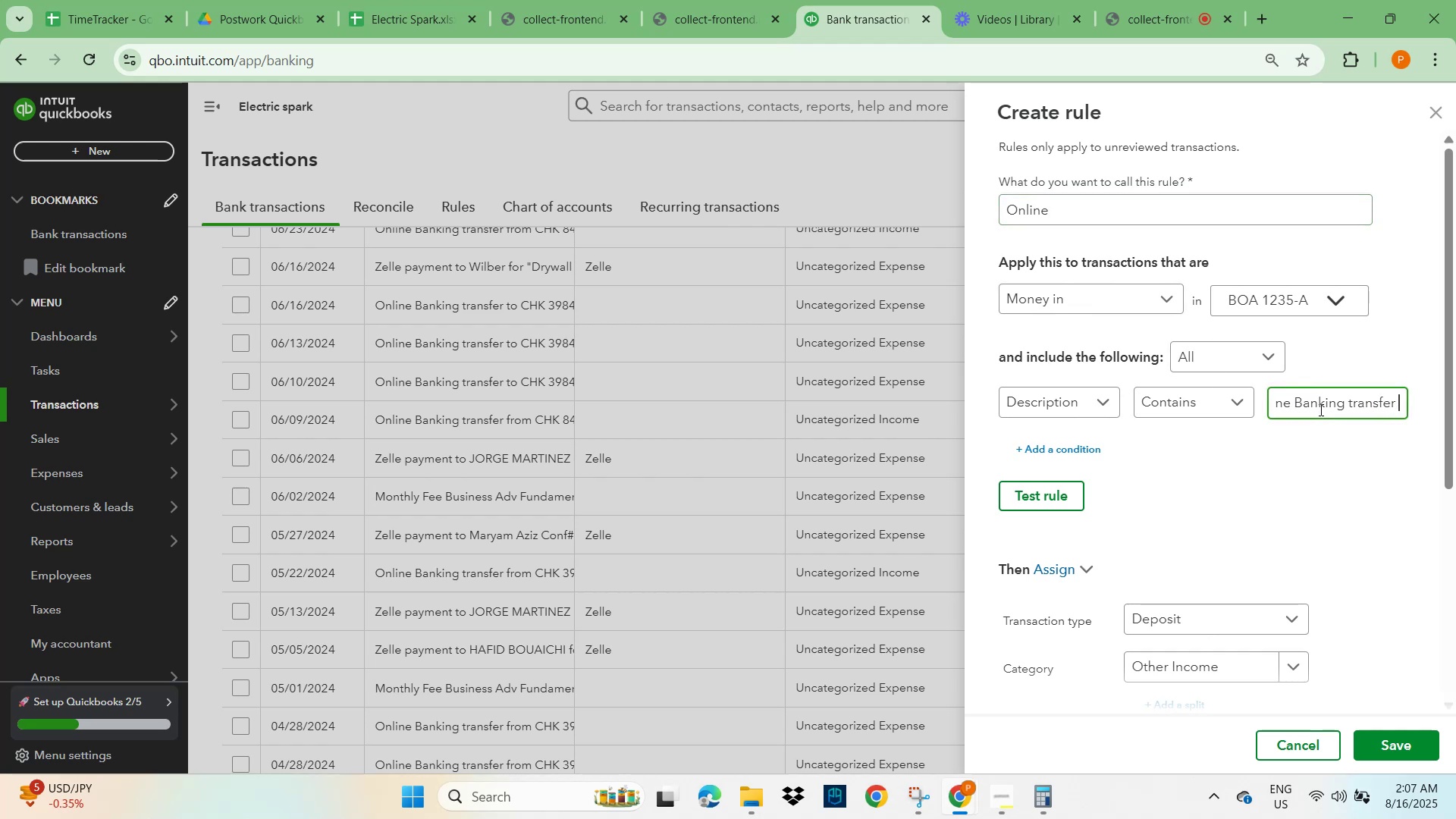 
key(ArrowLeft)
 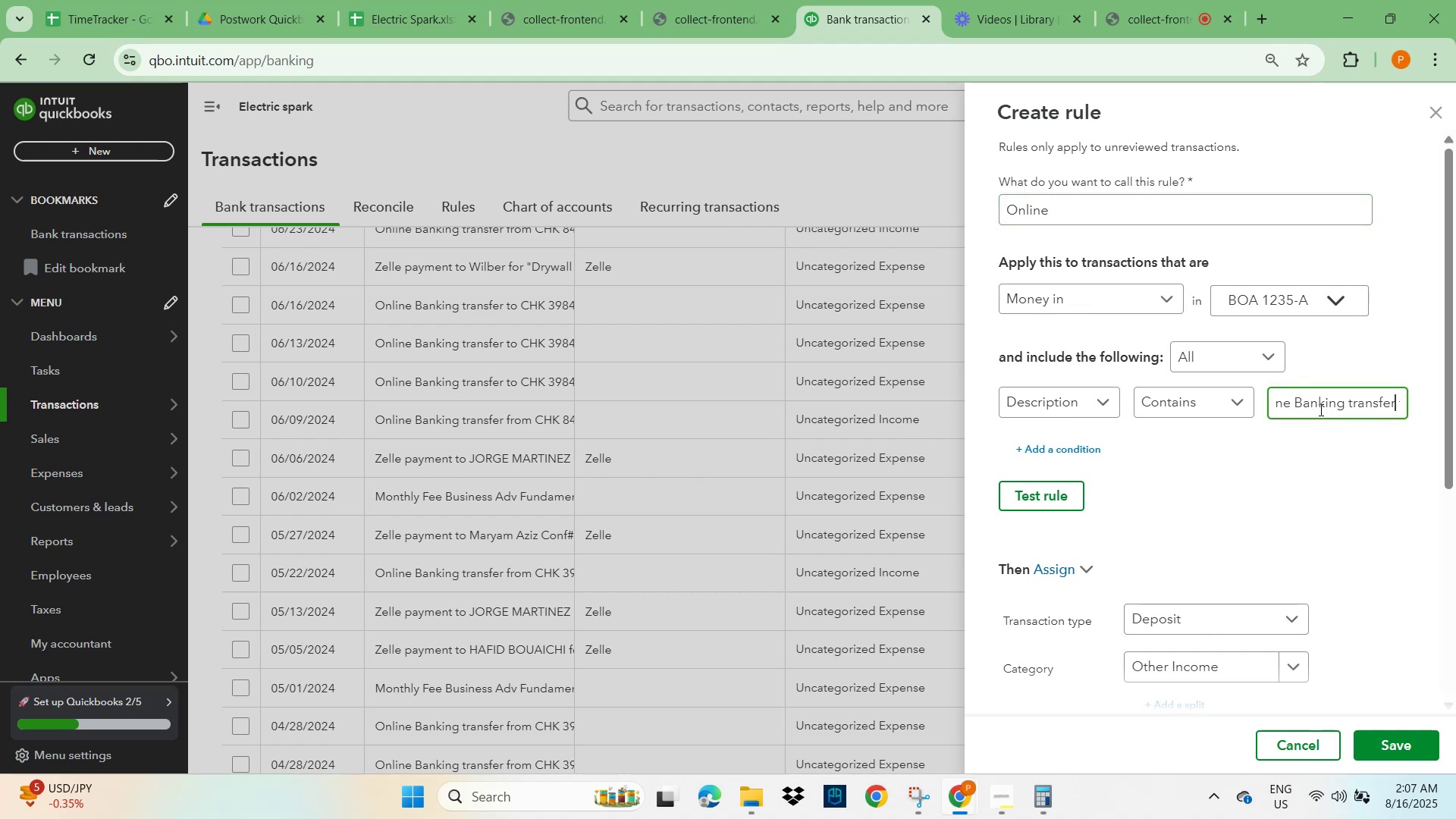 
hold_key(key=ShiftLeft, duration=2.36)
 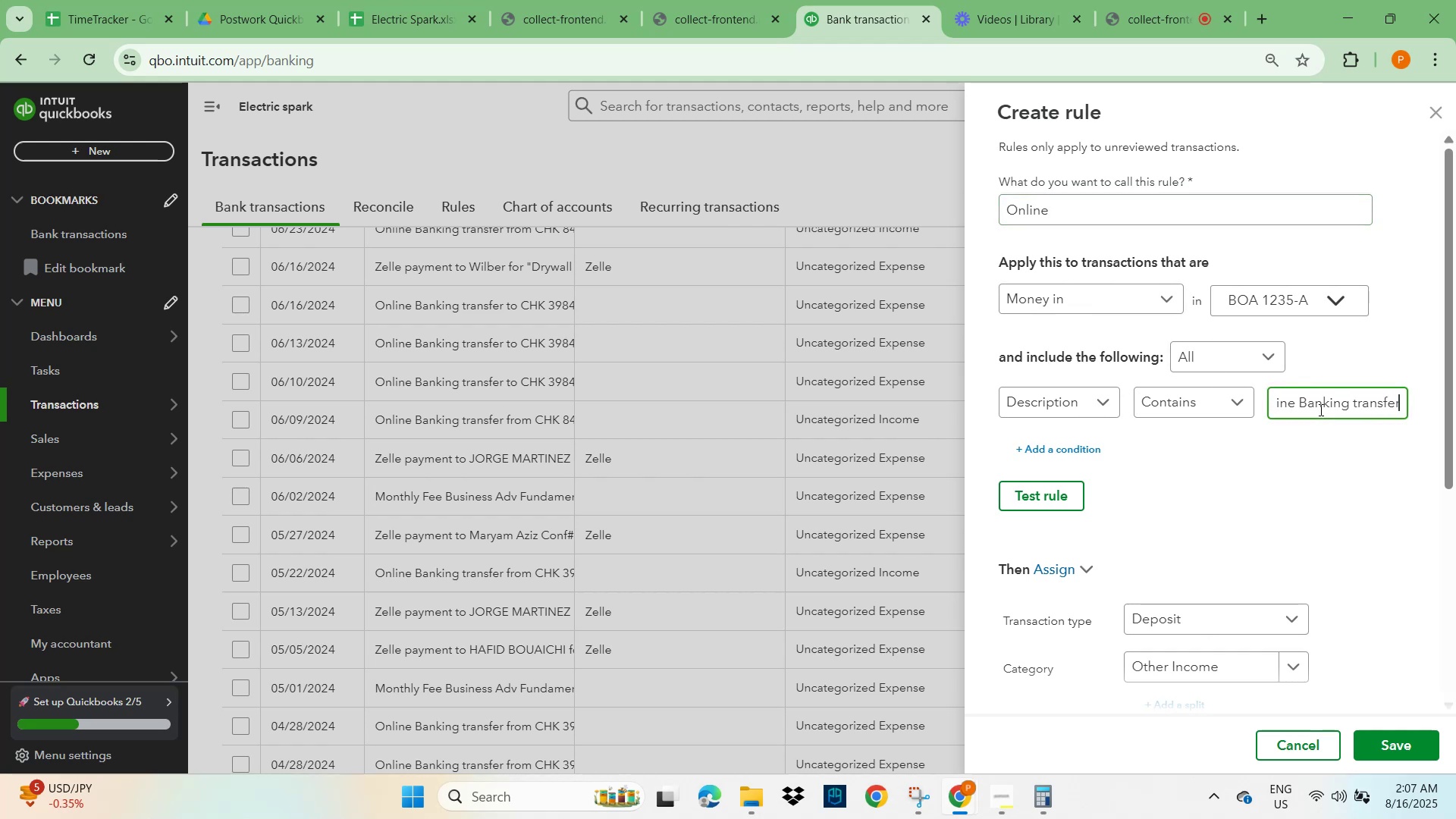 
hold_key(key=ArrowRight, duration=1.5)
 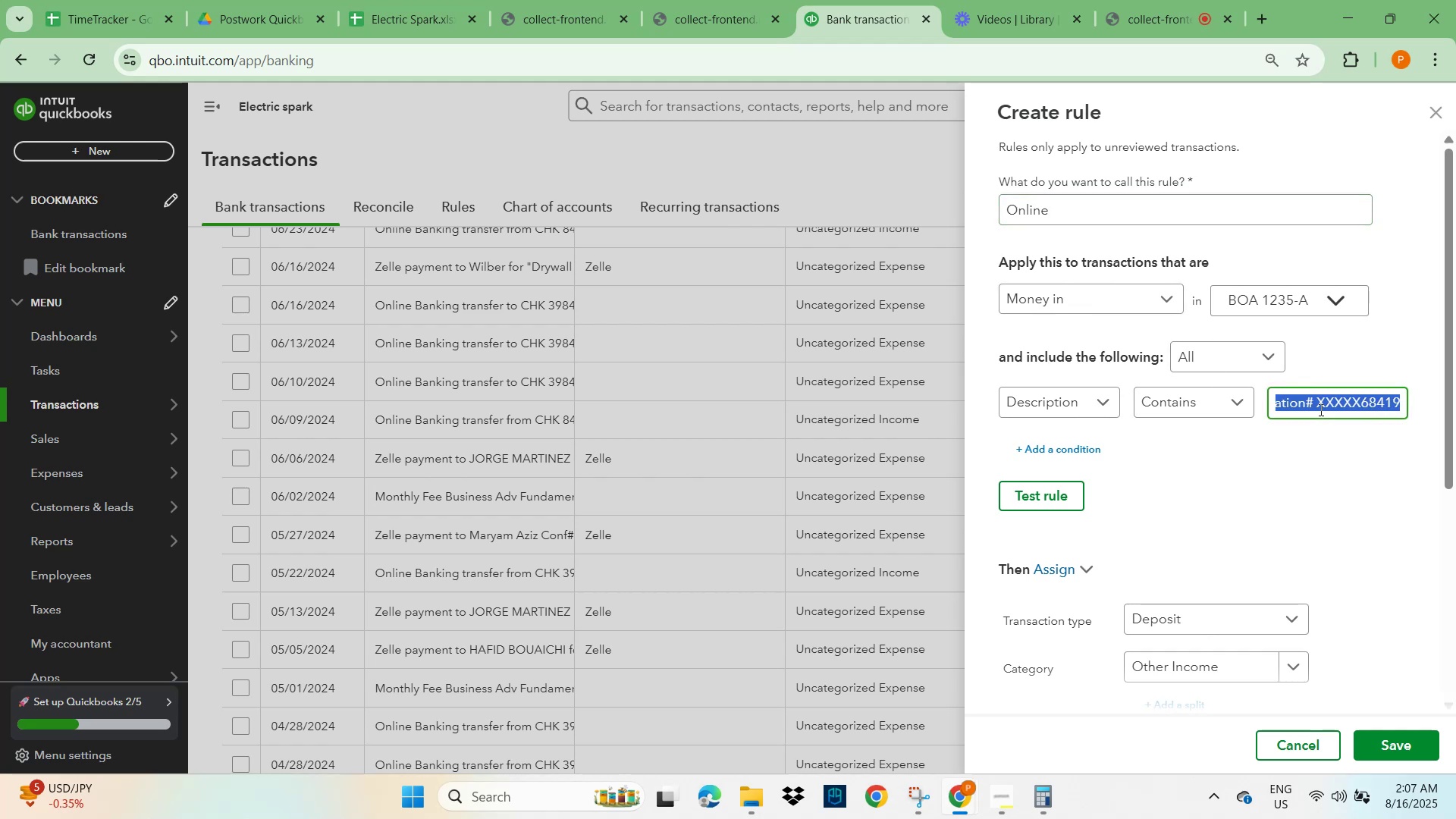 
hold_key(key=ArrowRight, duration=0.7)
 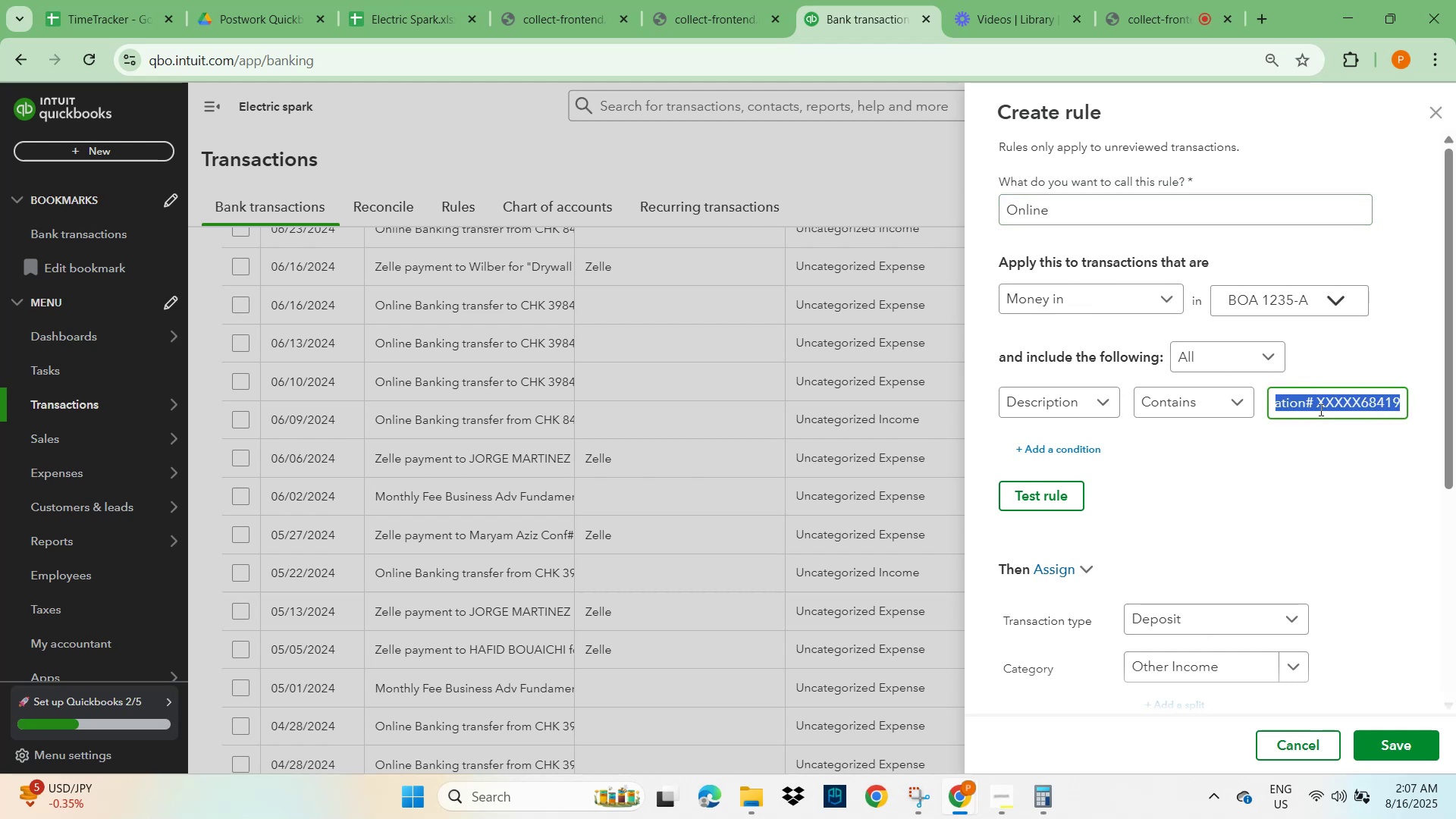 
key(Backspace)
 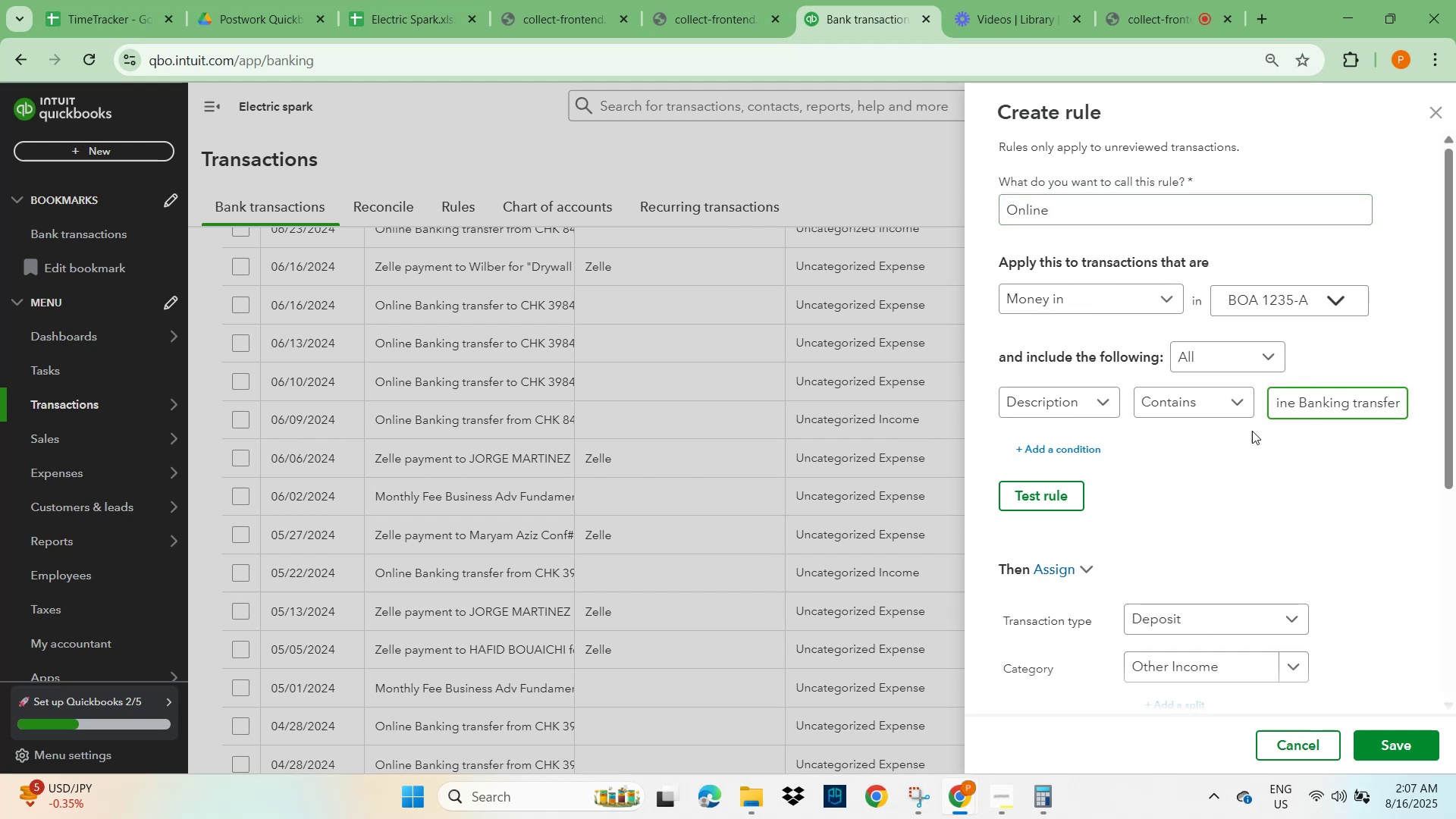 
left_click([1208, 498])
 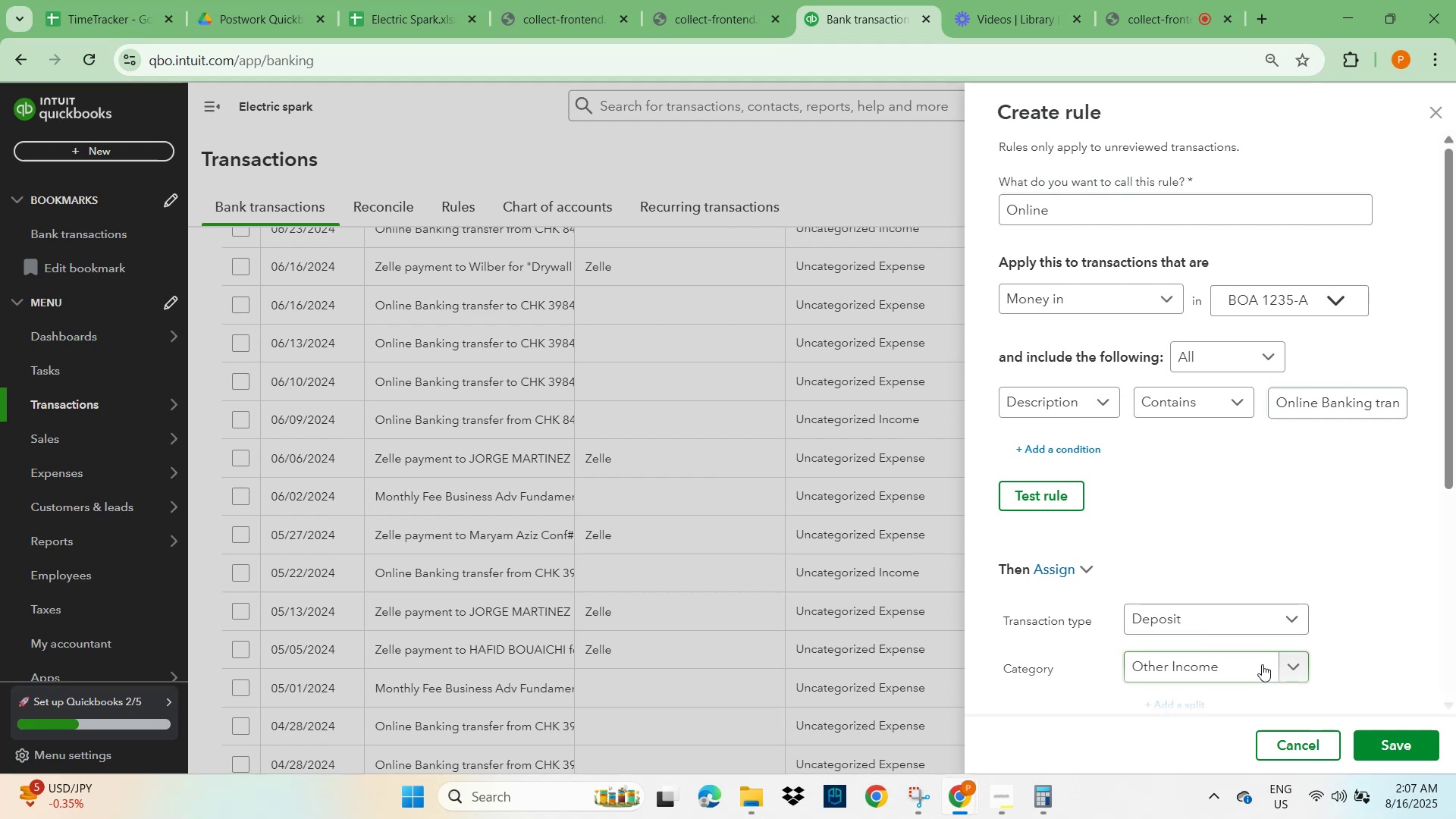 
scroll: coordinate [1205, 629], scroll_direction: down, amount: 4.0
 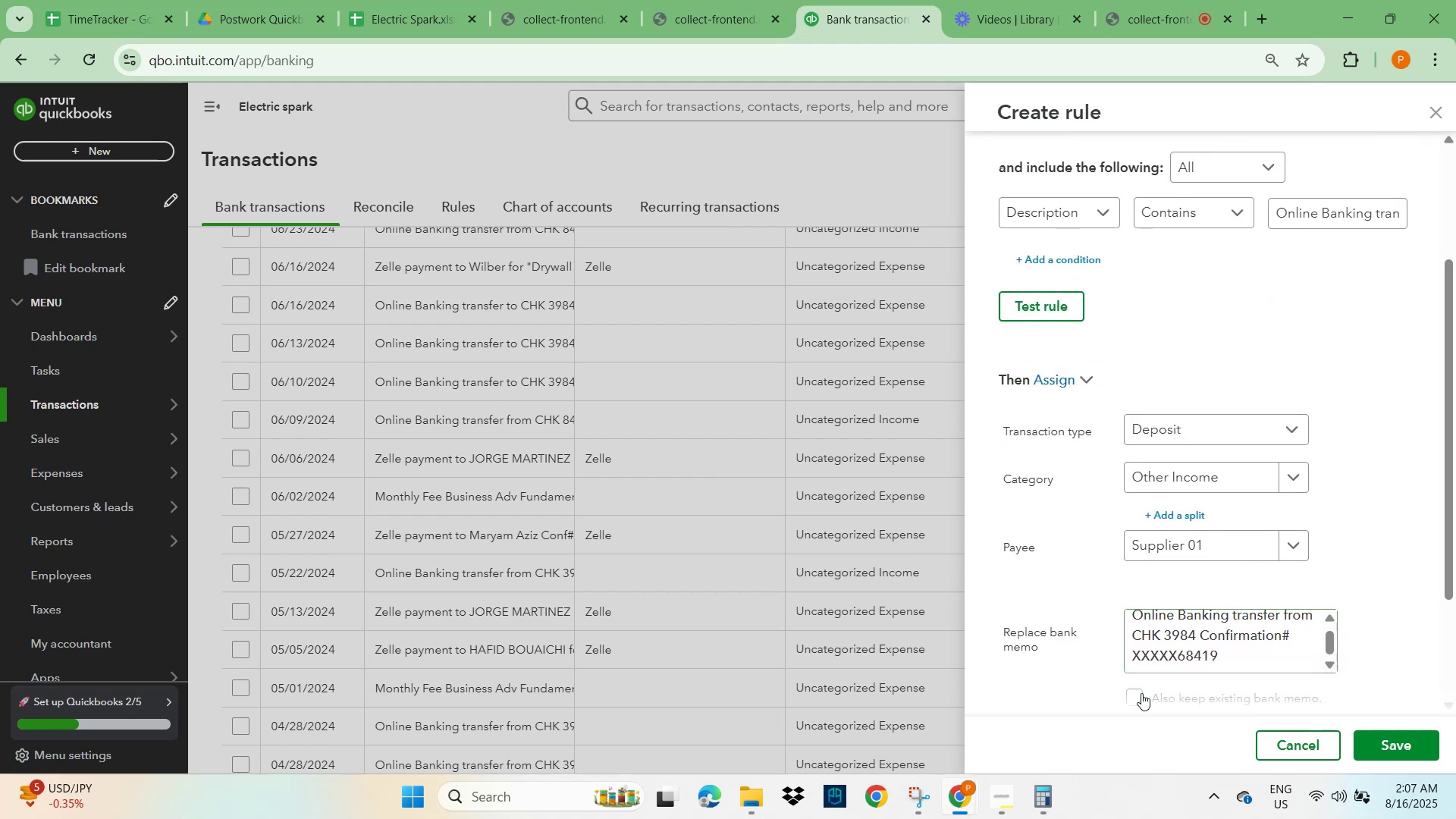 
left_click([1134, 700])
 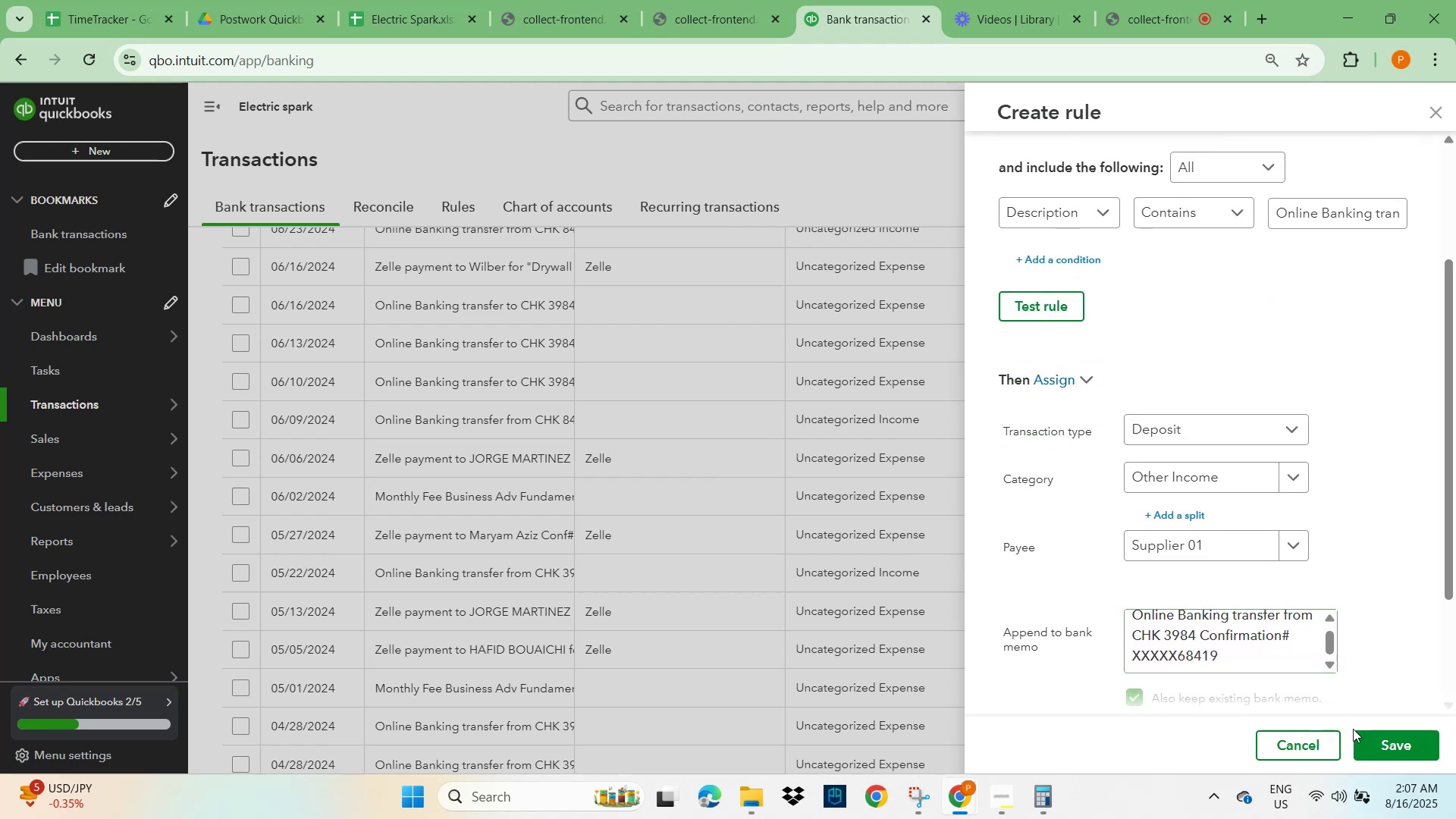 
left_click([1384, 747])
 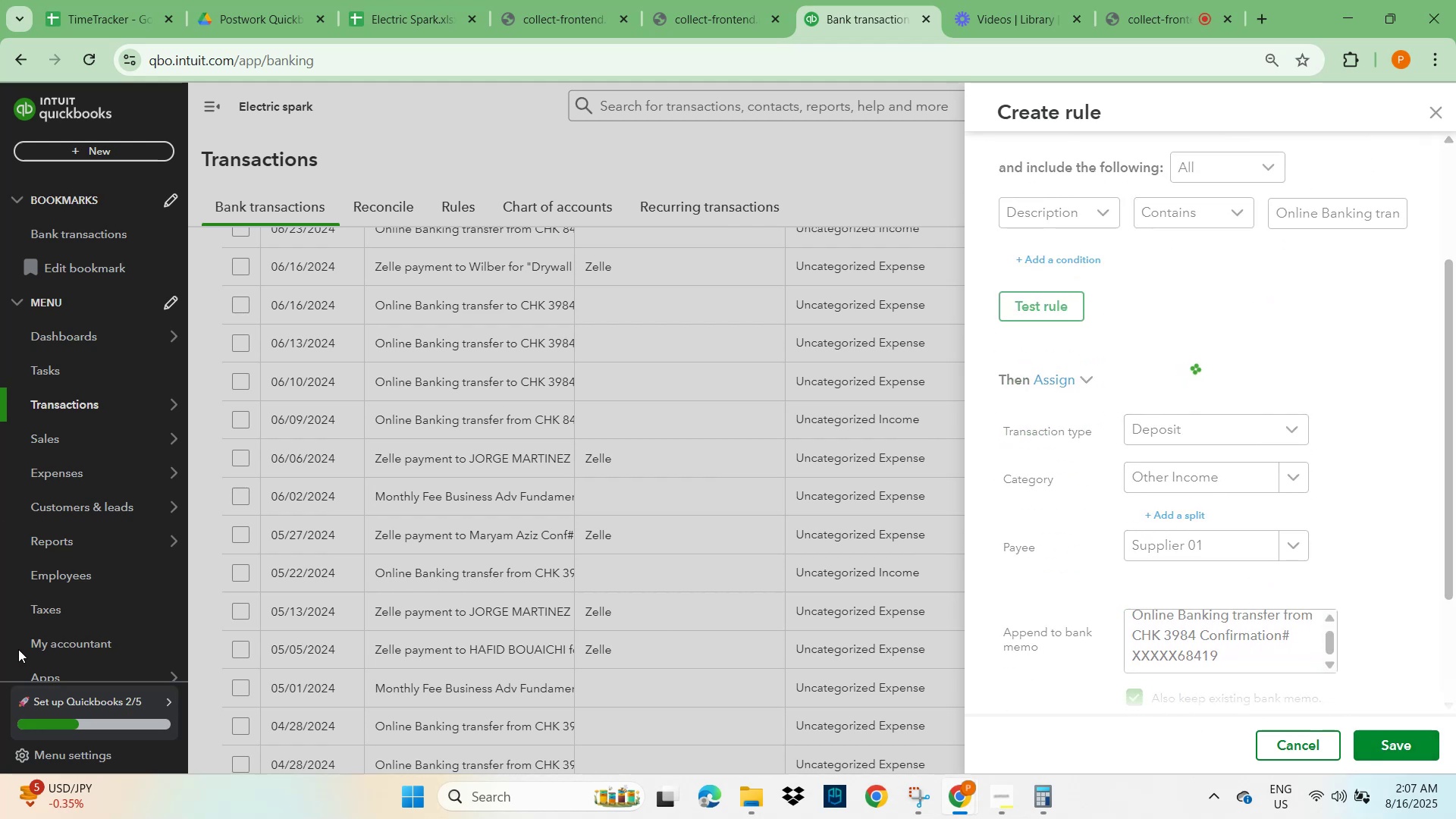 
wait(6.78)
 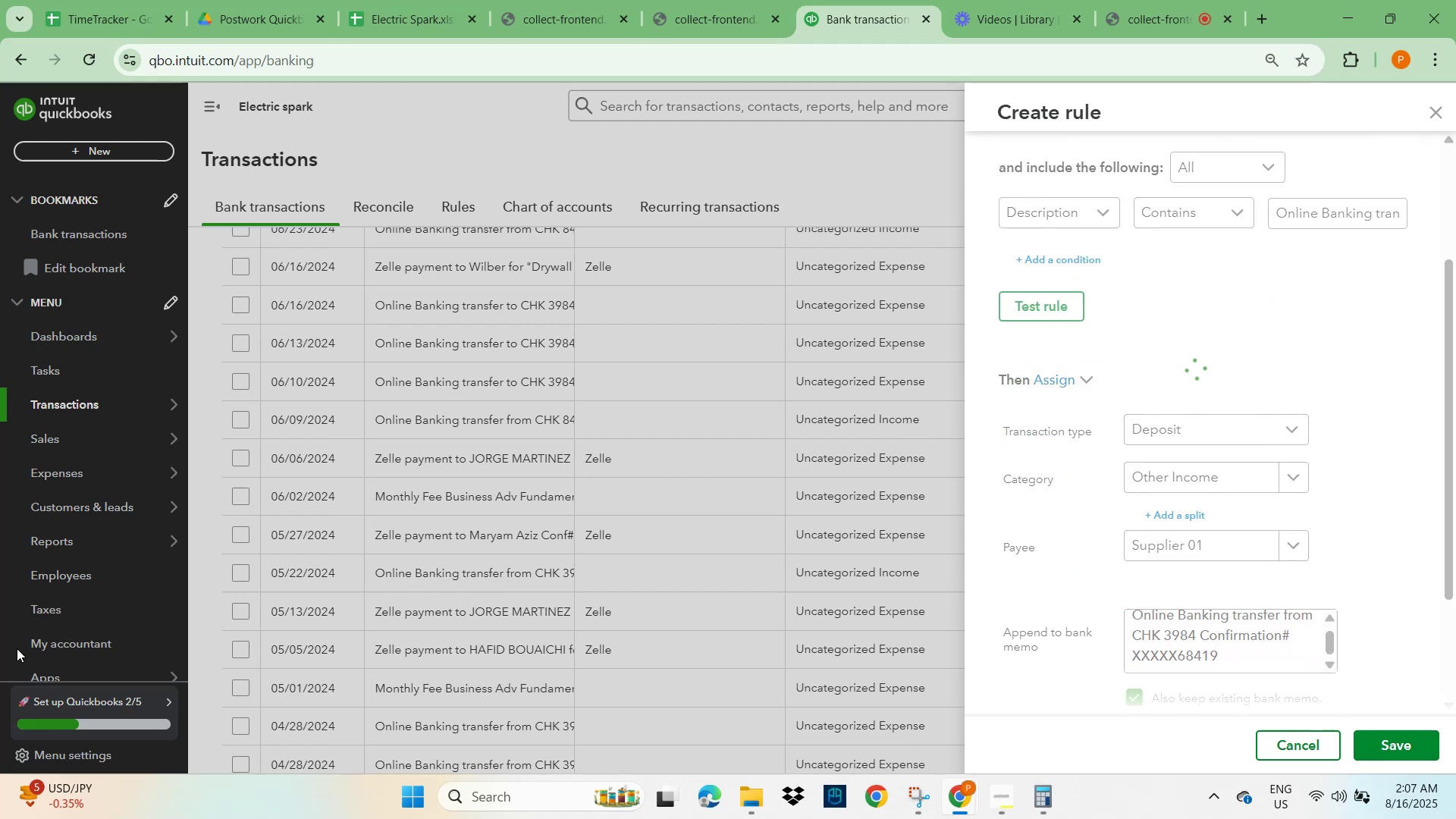 
scroll: coordinate [585, 536], scroll_direction: up, amount: 9.0
 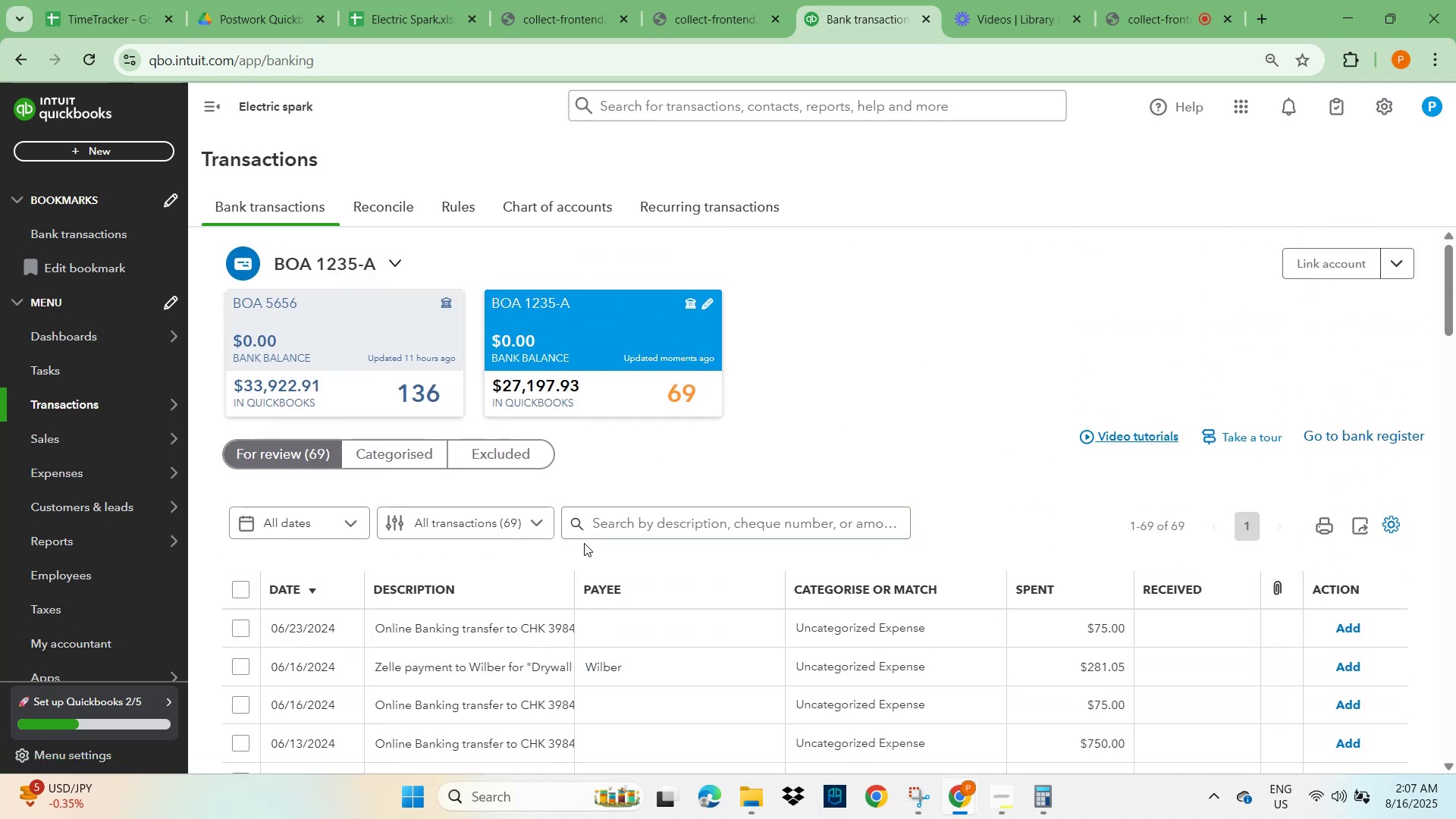 
scroll: coordinate [473, 610], scroll_direction: down, amount: 2.0
 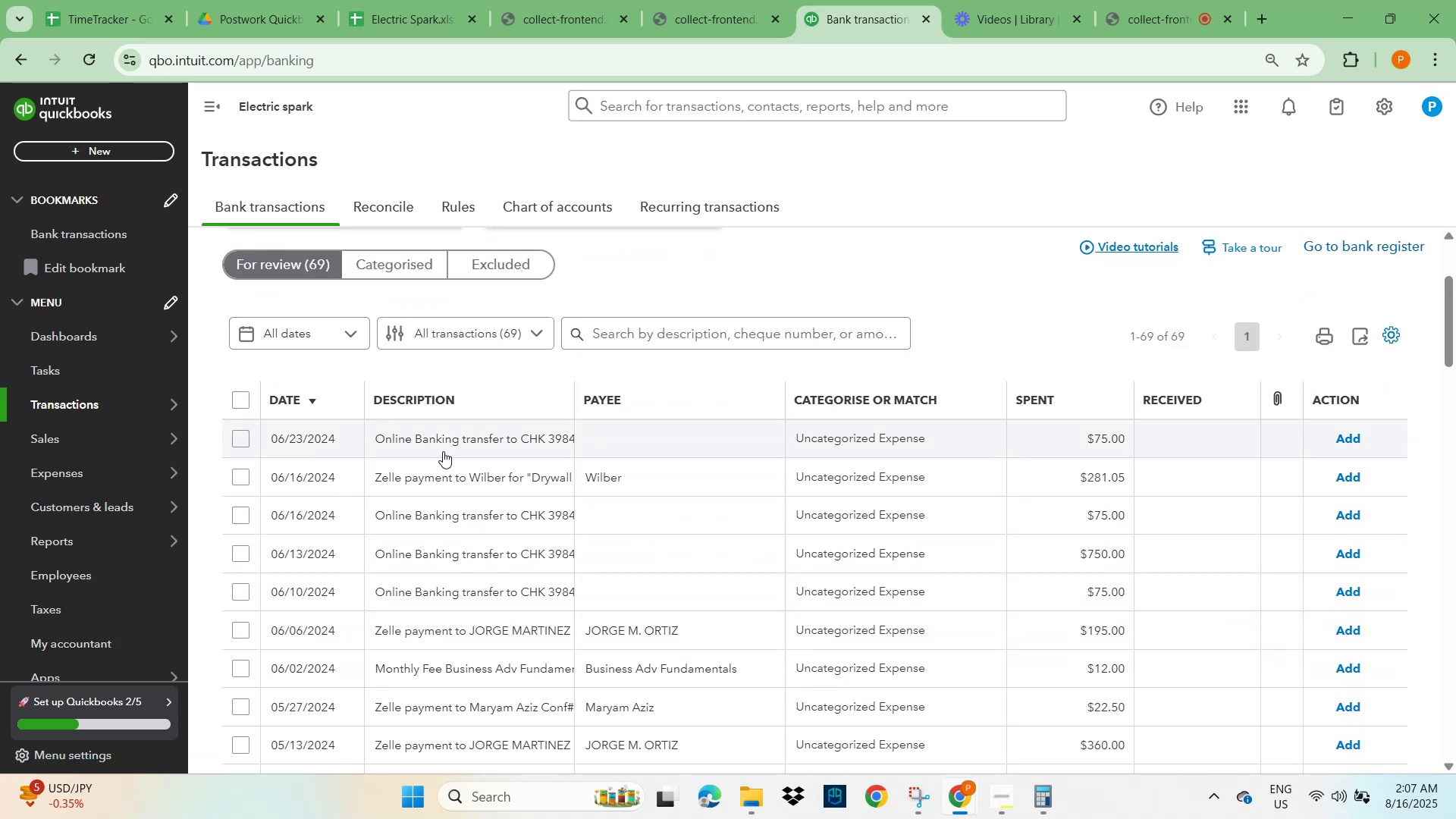 
left_click([449, 435])
 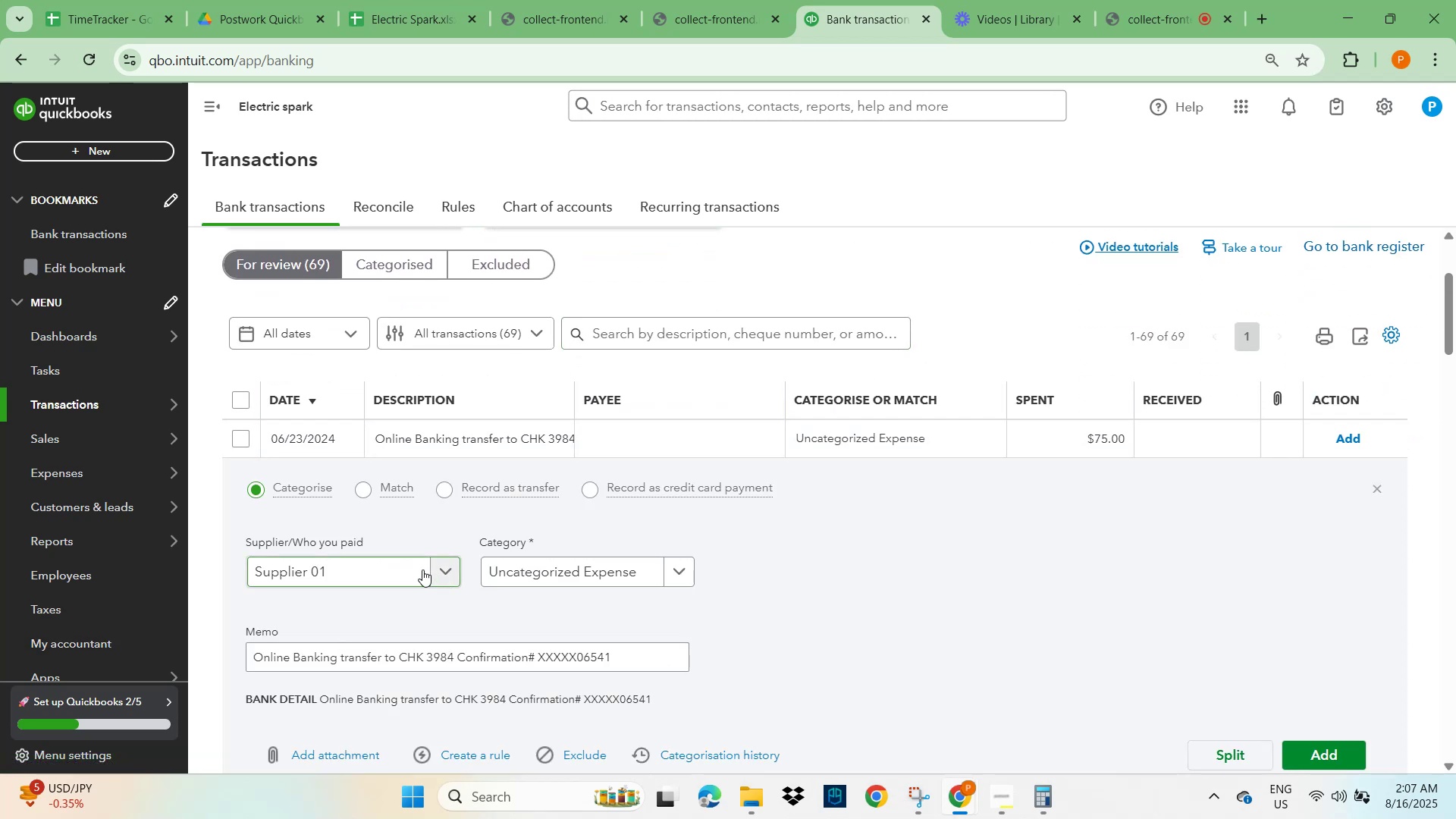 
left_click([397, 560])
 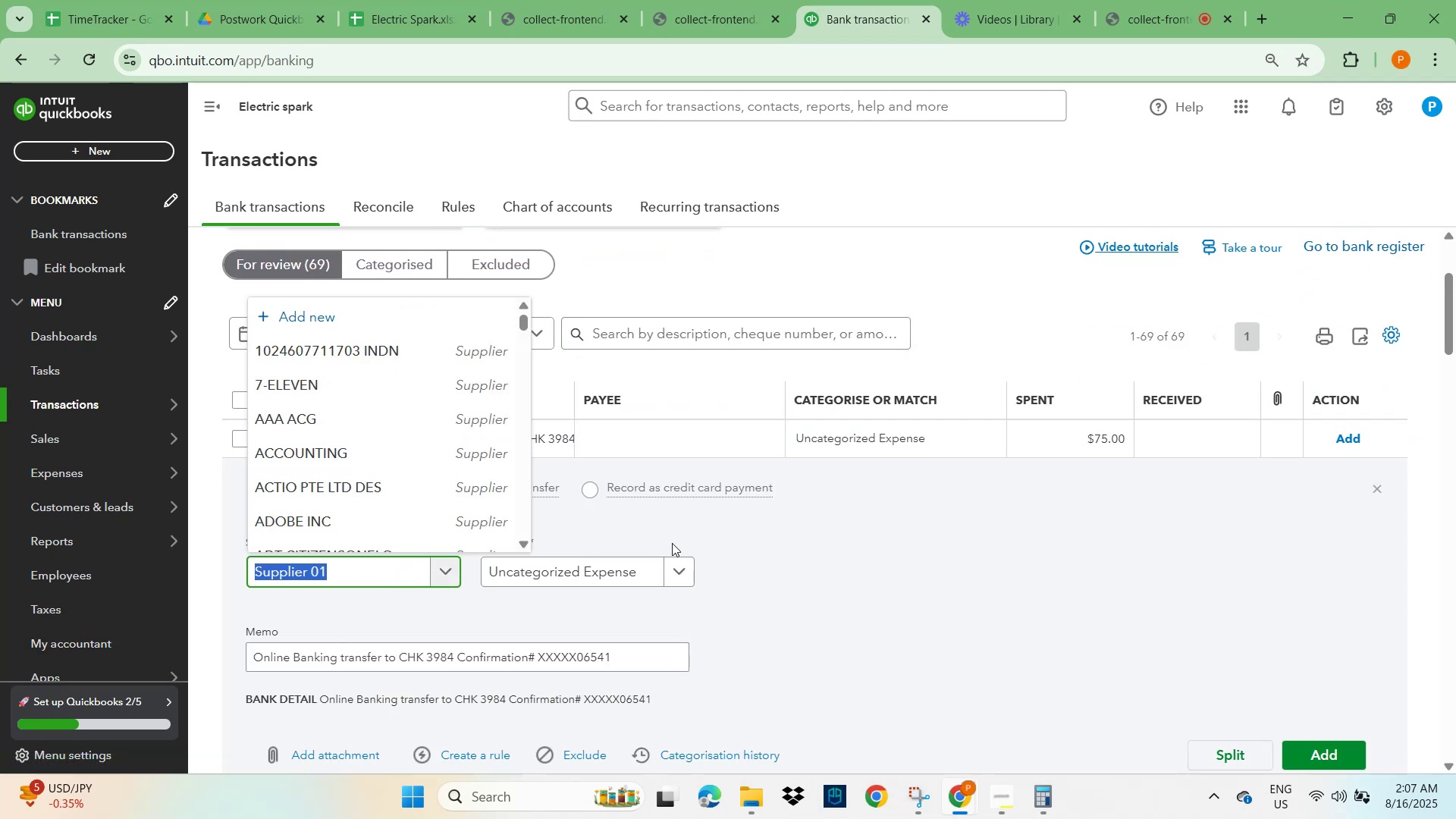 
left_click([914, 564])
 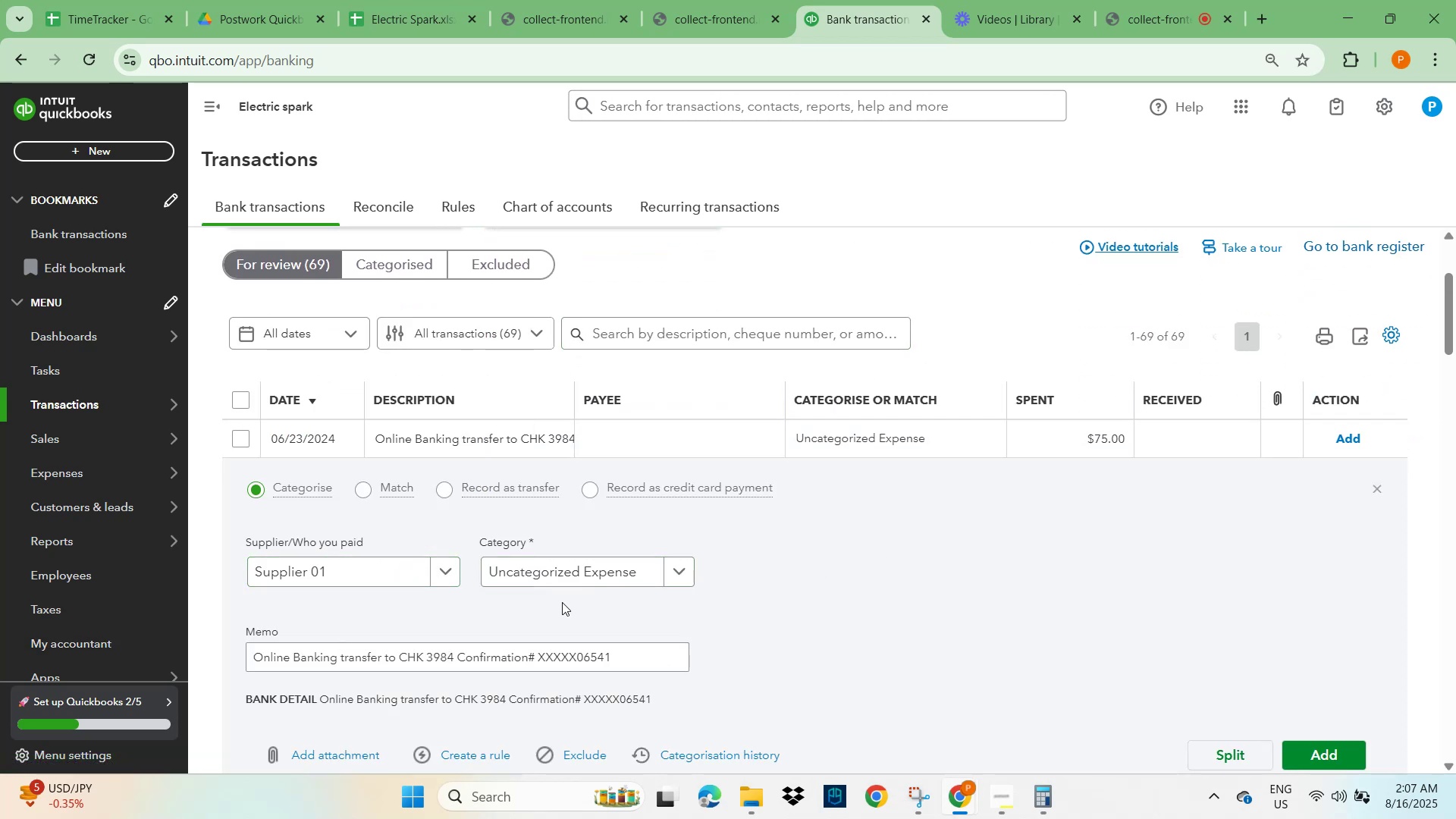 
scroll: coordinate [464, 638], scroll_direction: down, amount: 1.0
 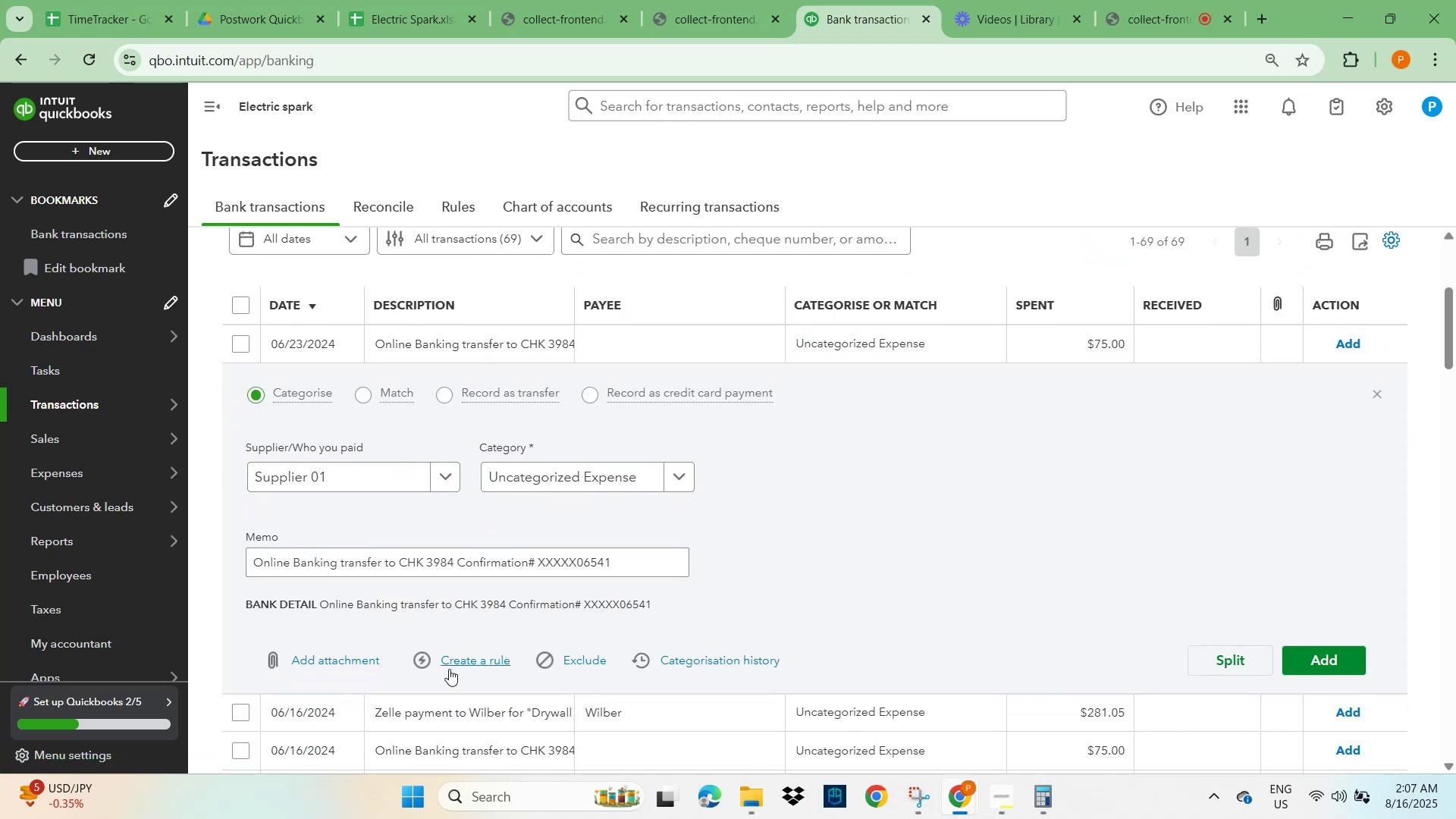 
left_click([469, 661])
 